 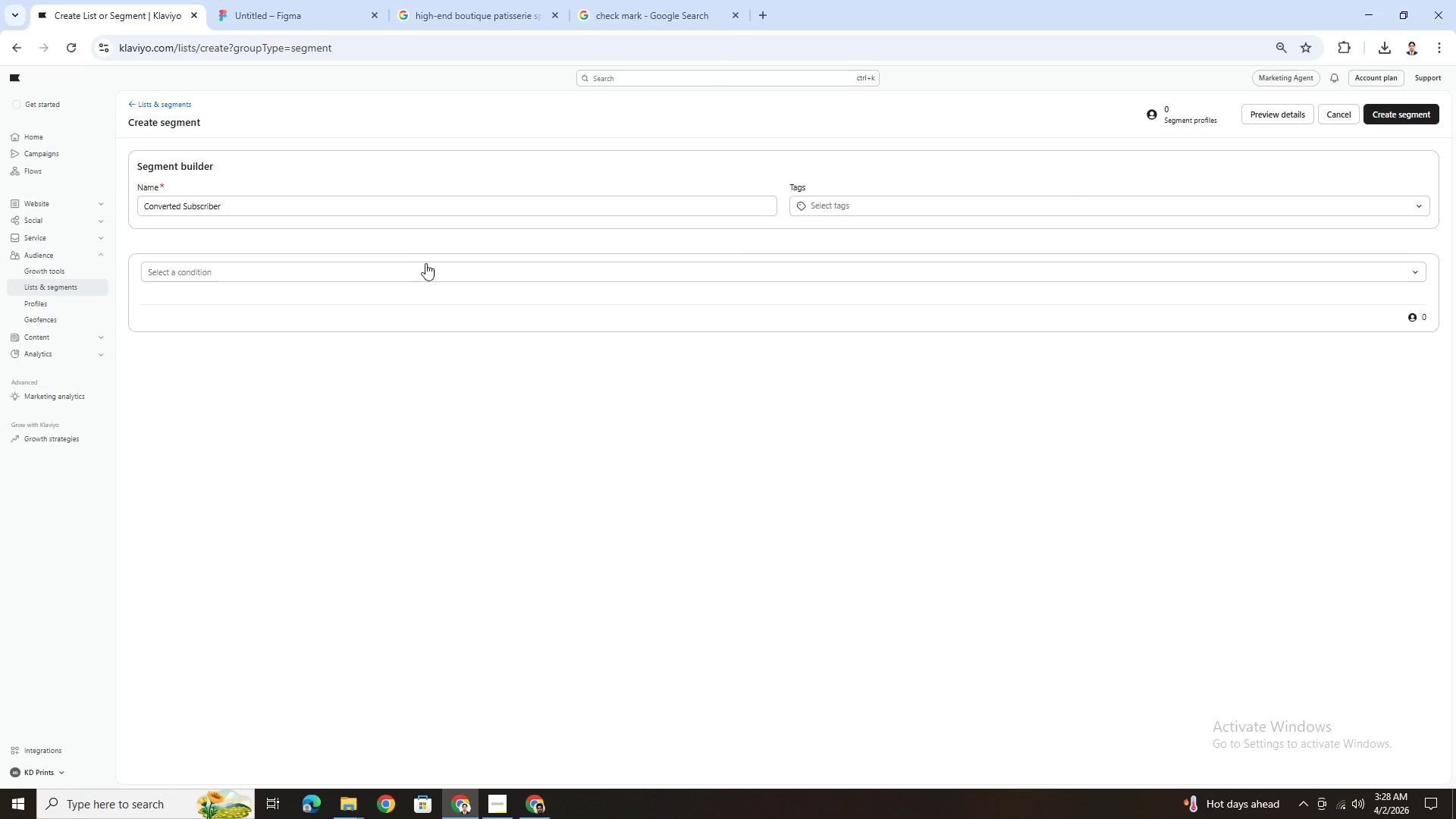 
left_click([433, 271])
 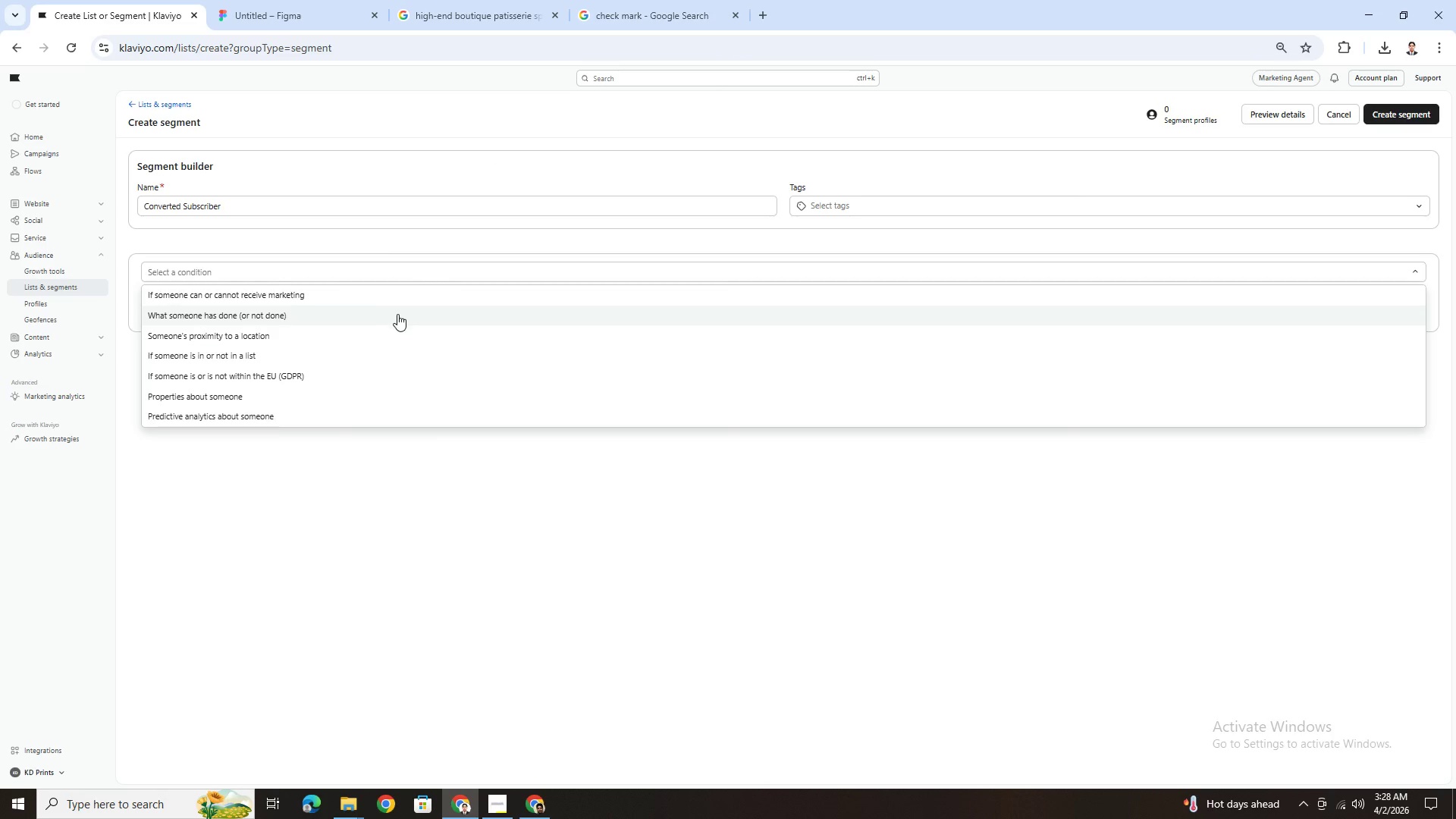 
left_click([399, 318])
 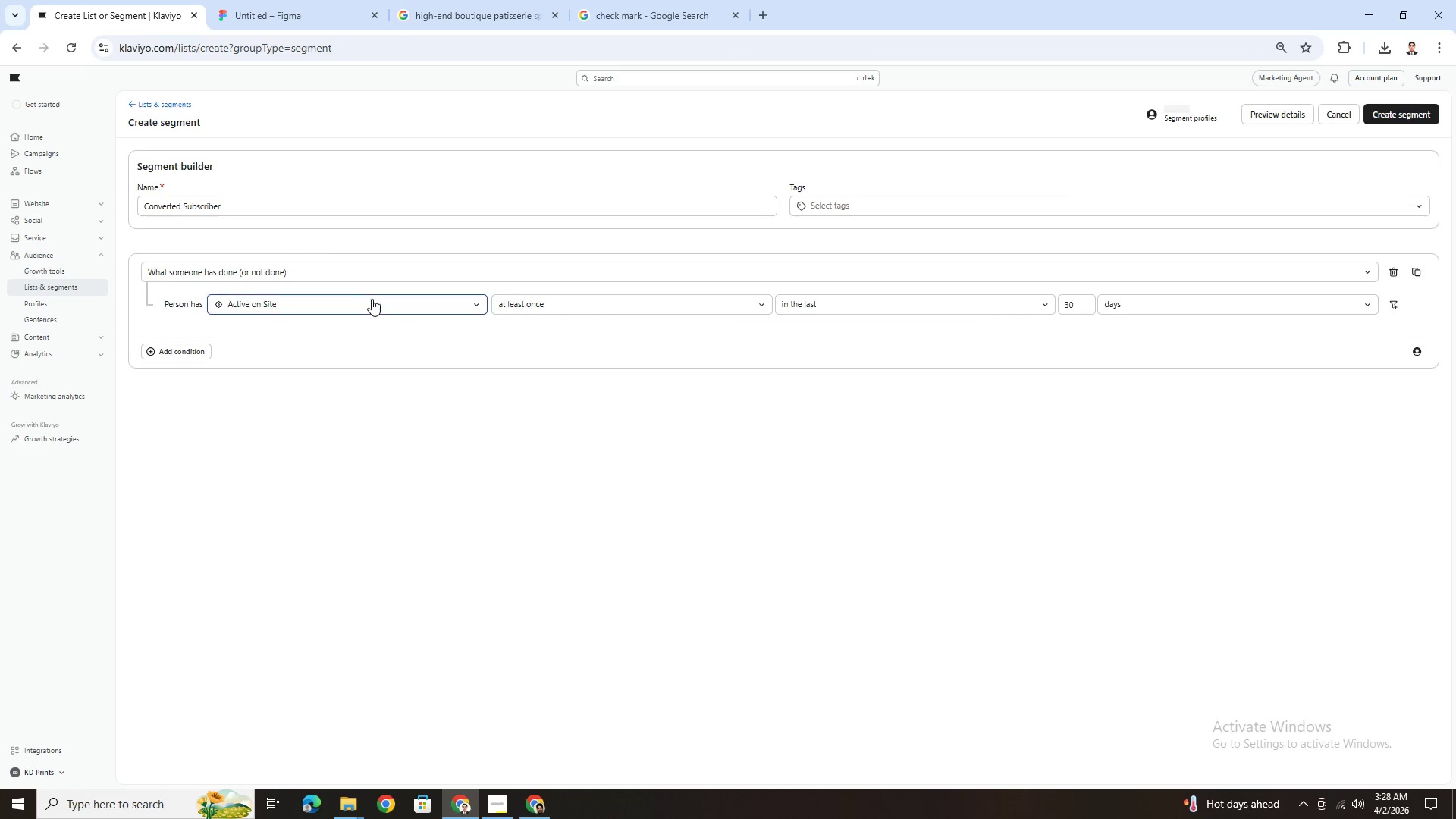 
left_click([372, 299])
 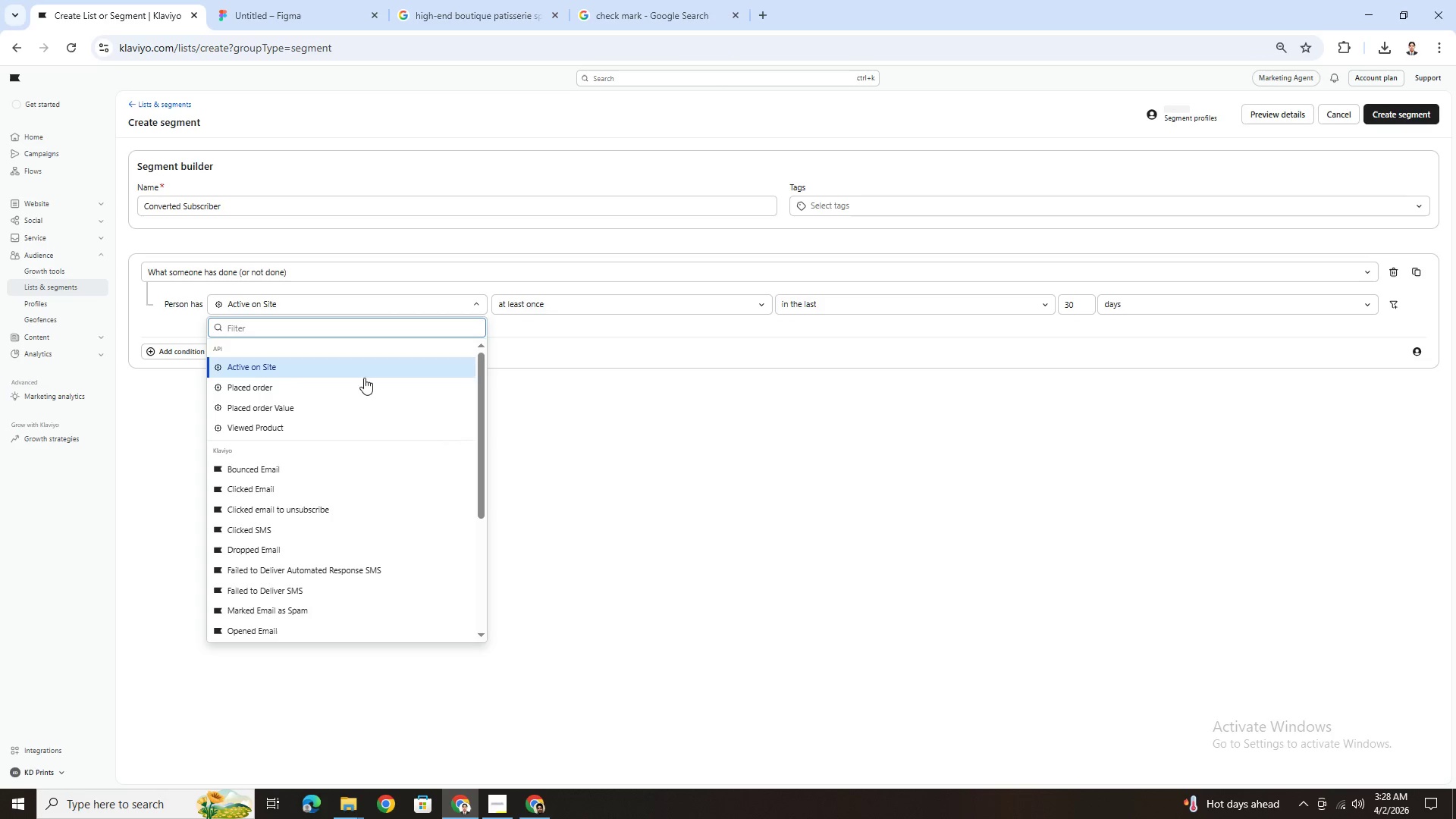 
left_click([359, 405])
 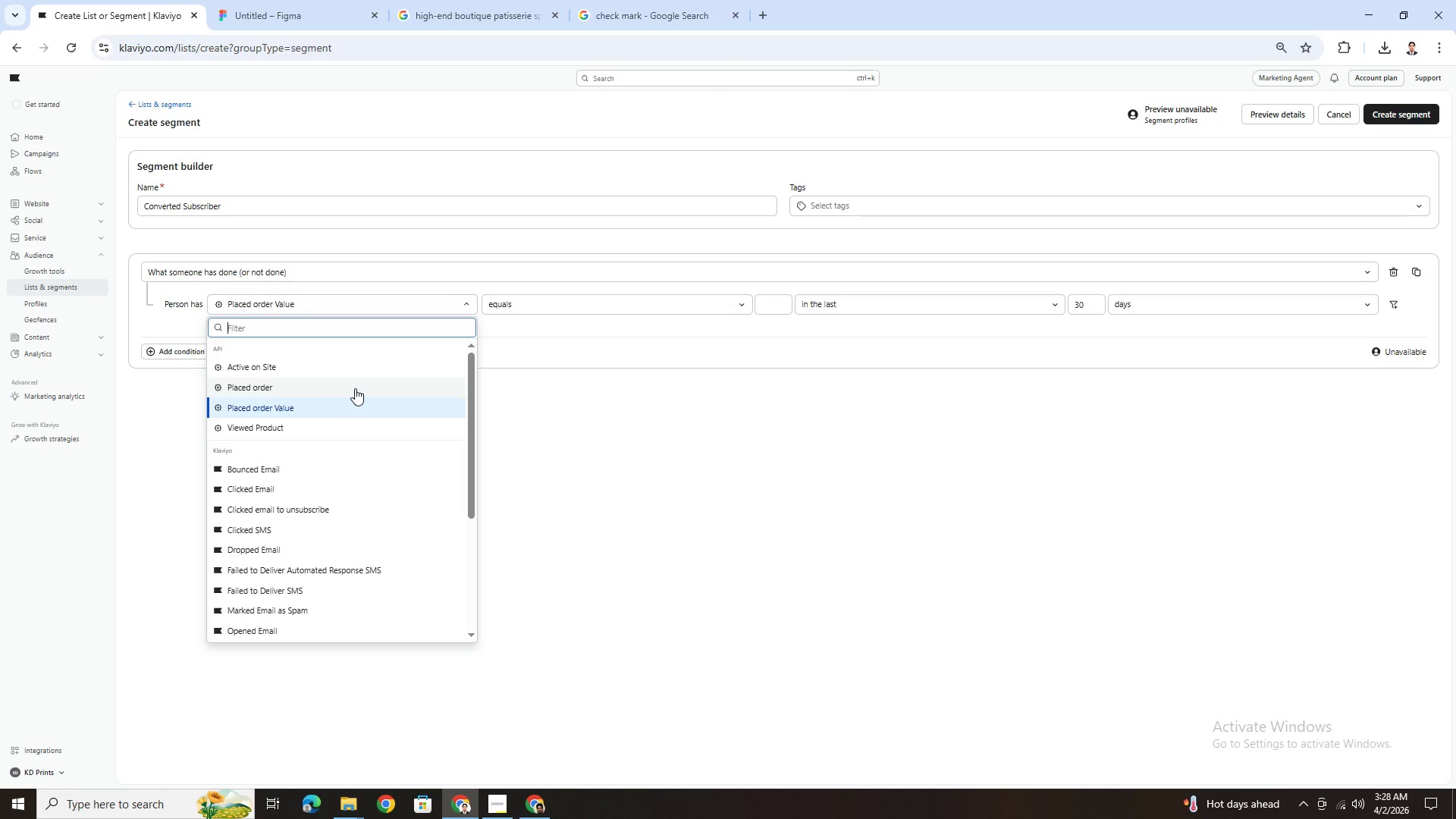 
left_click([355, 388])
 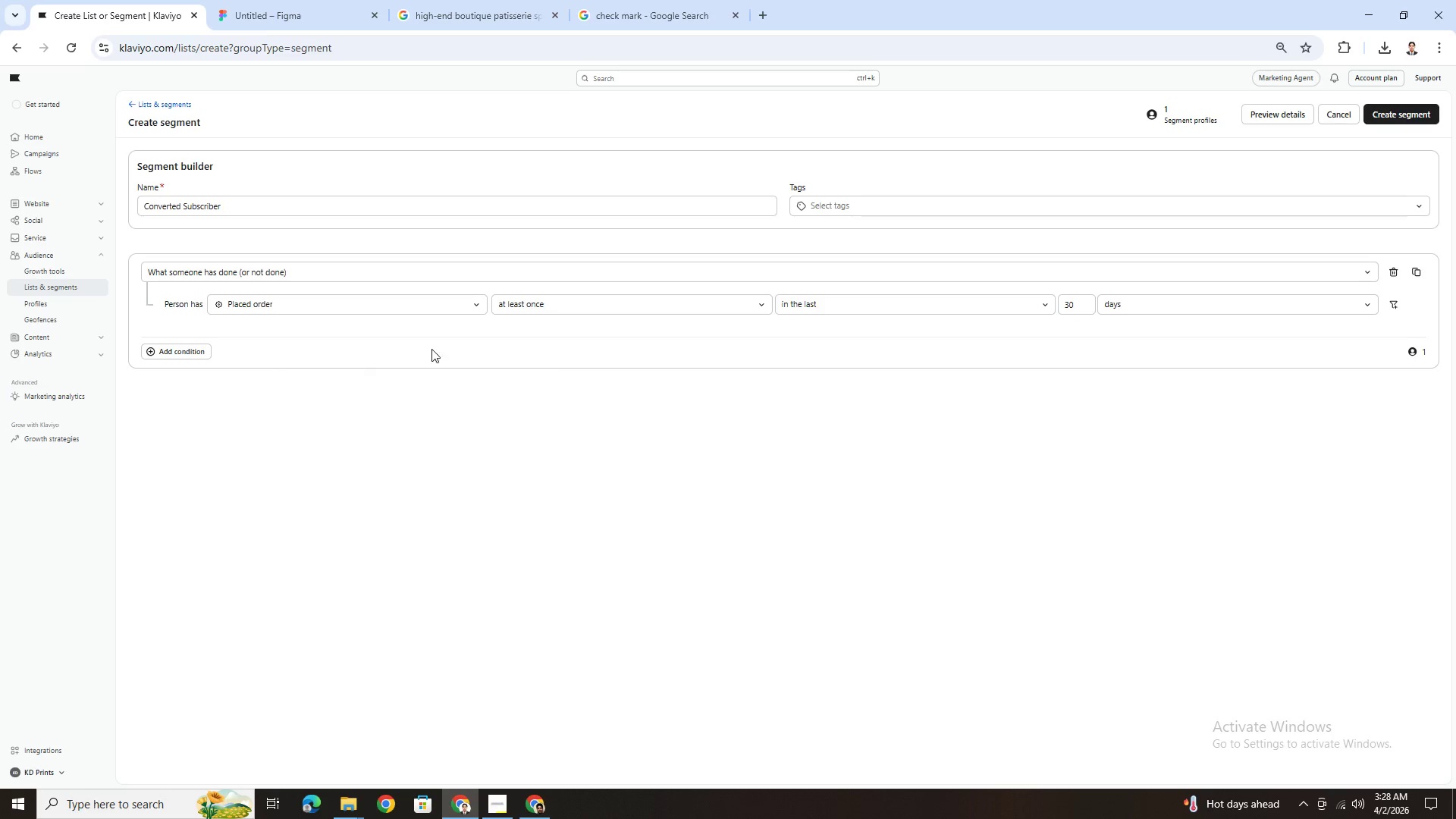 
wait(21.28)
 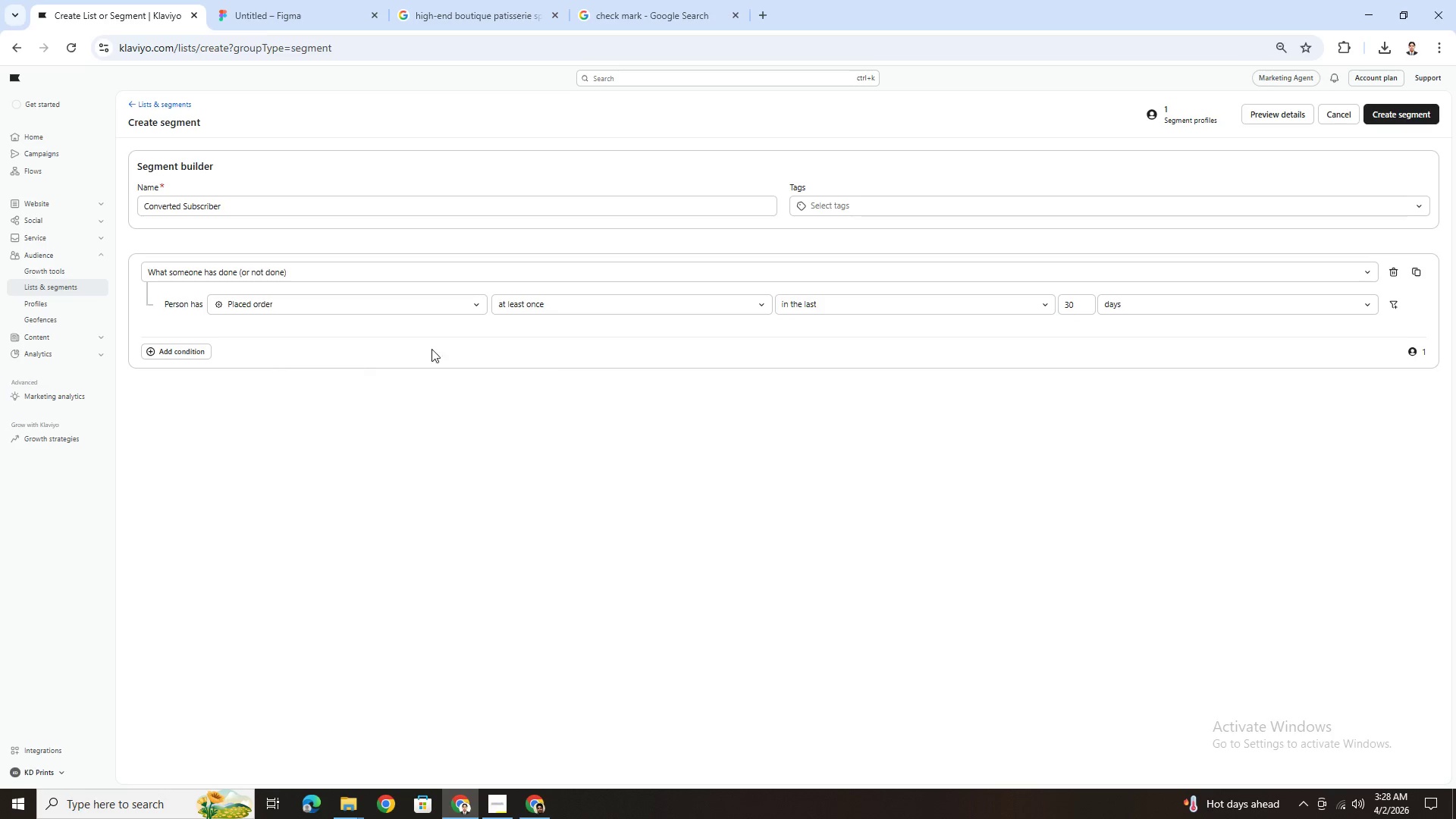 
left_click([1398, 303])
 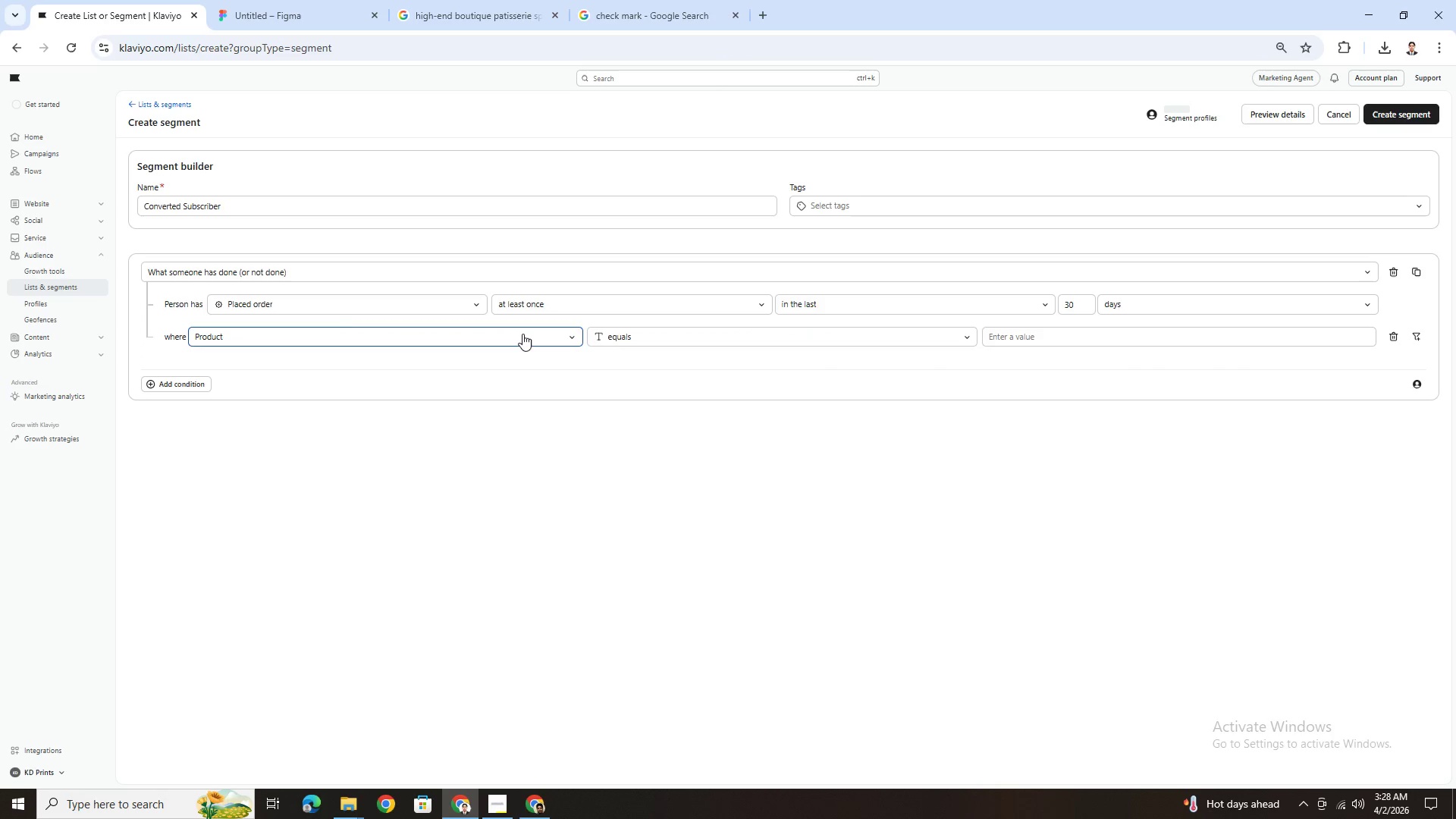 
left_click([522, 333])
 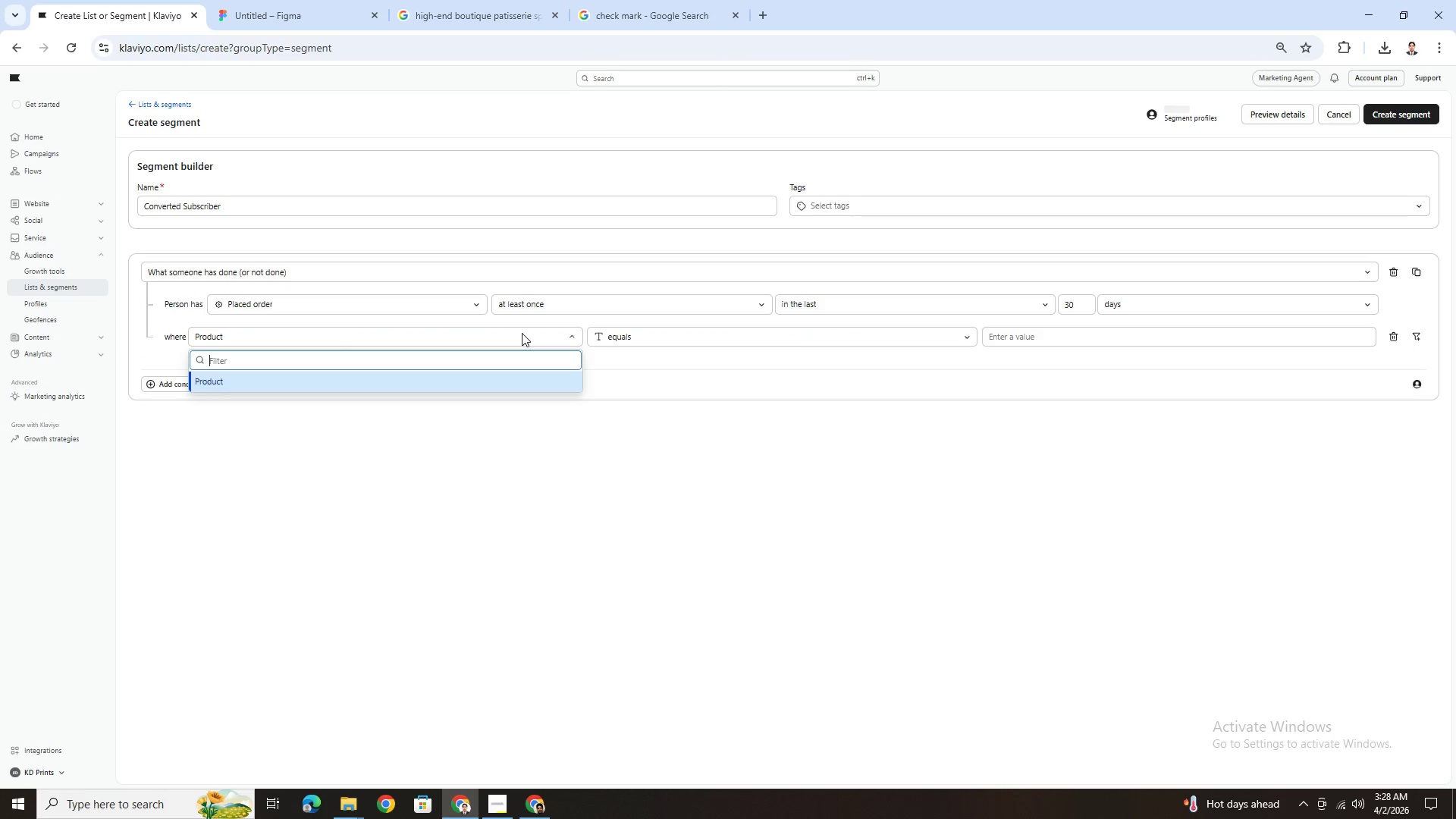 
left_click([522, 333])
 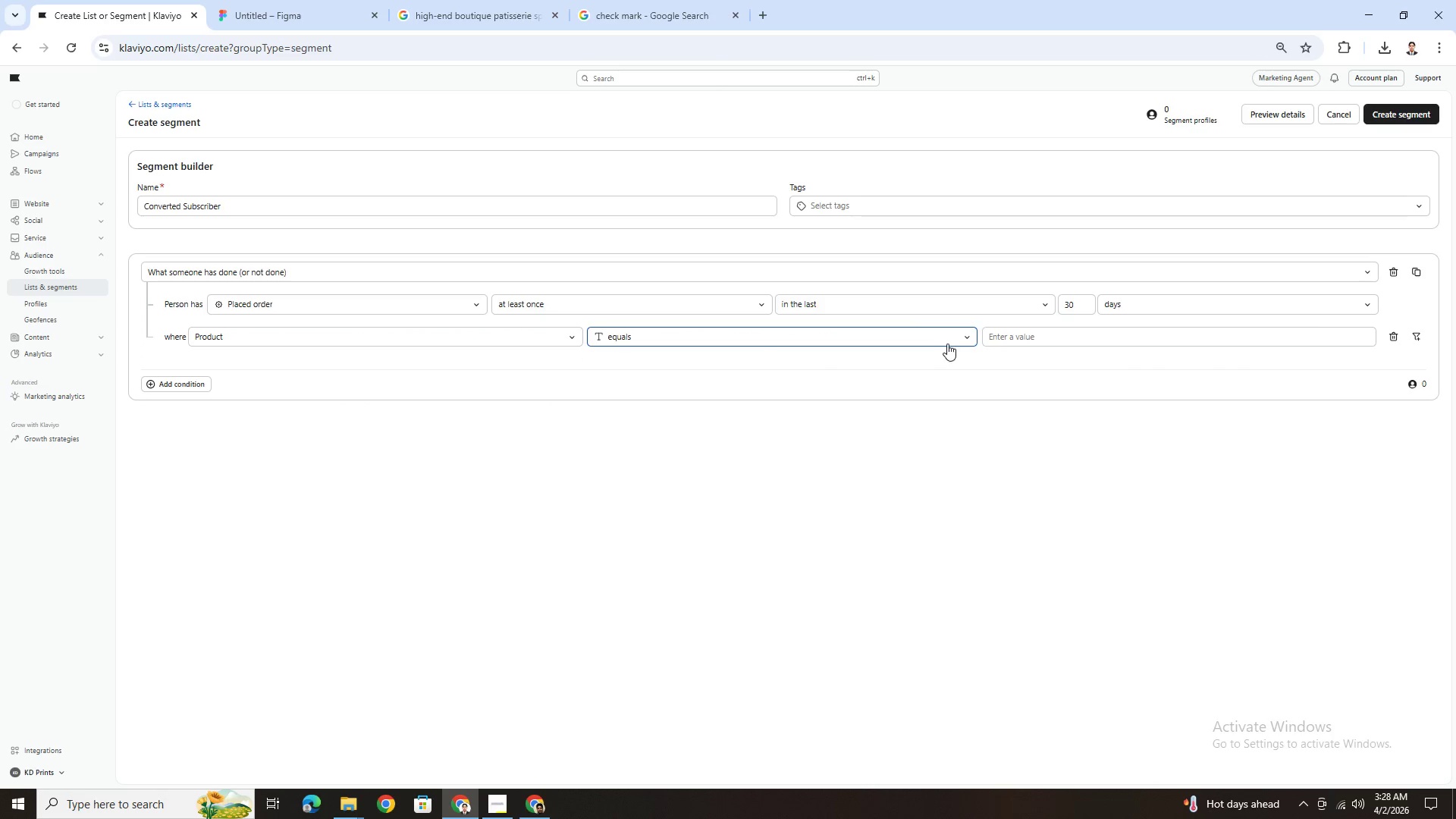 
left_click([1021, 342])
 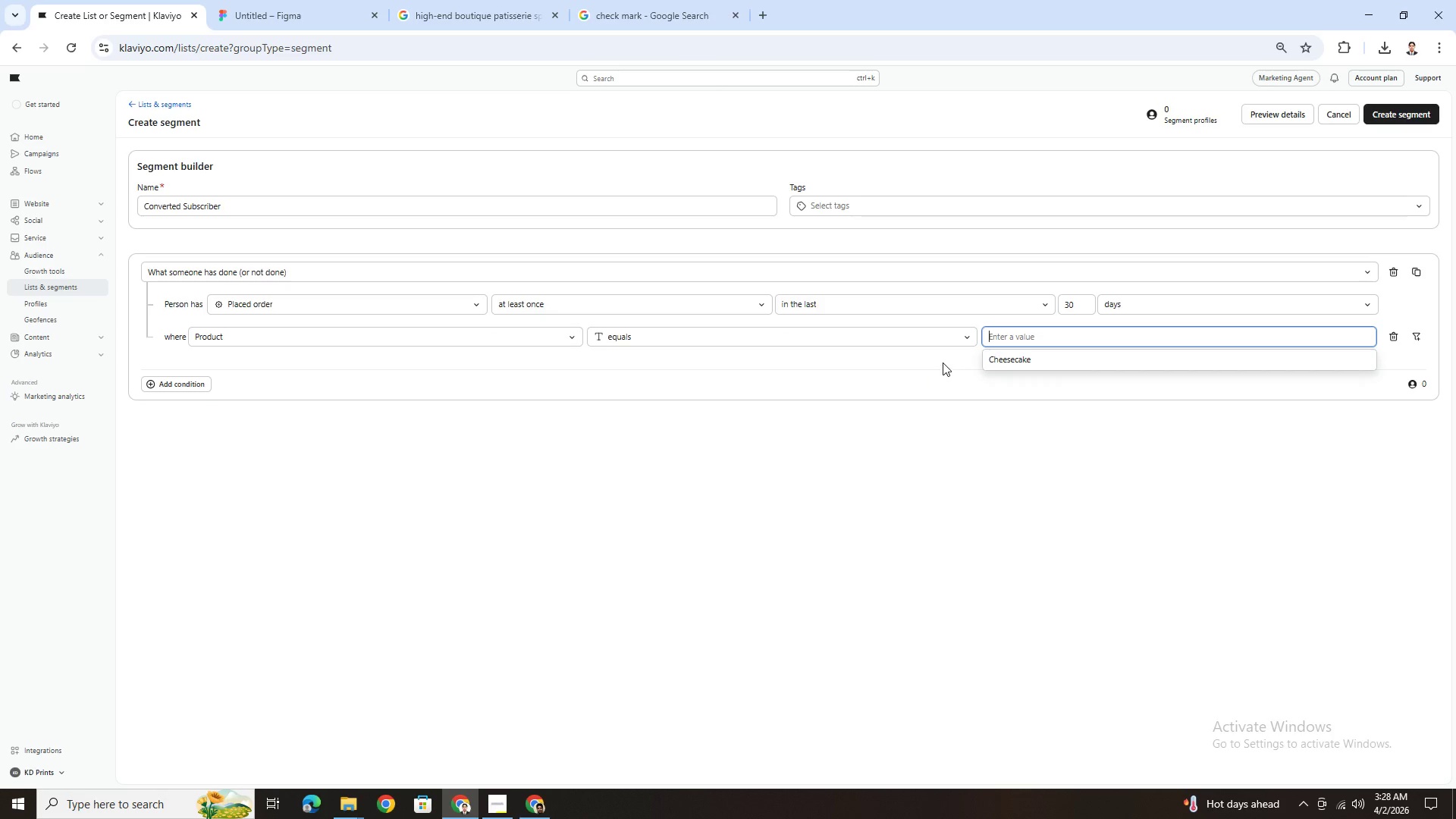 
left_click([943, 361])
 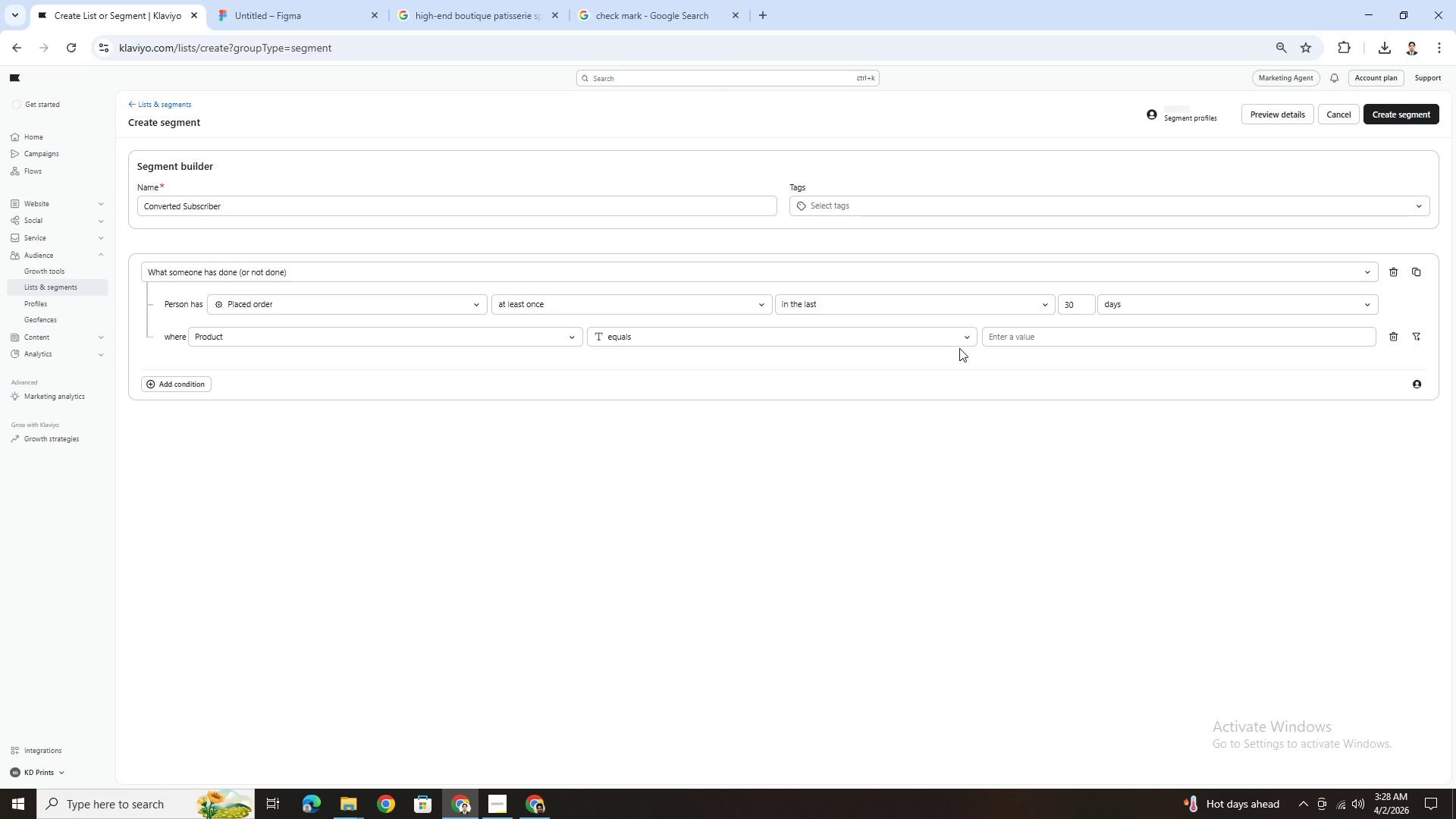 
left_click([964, 338])
 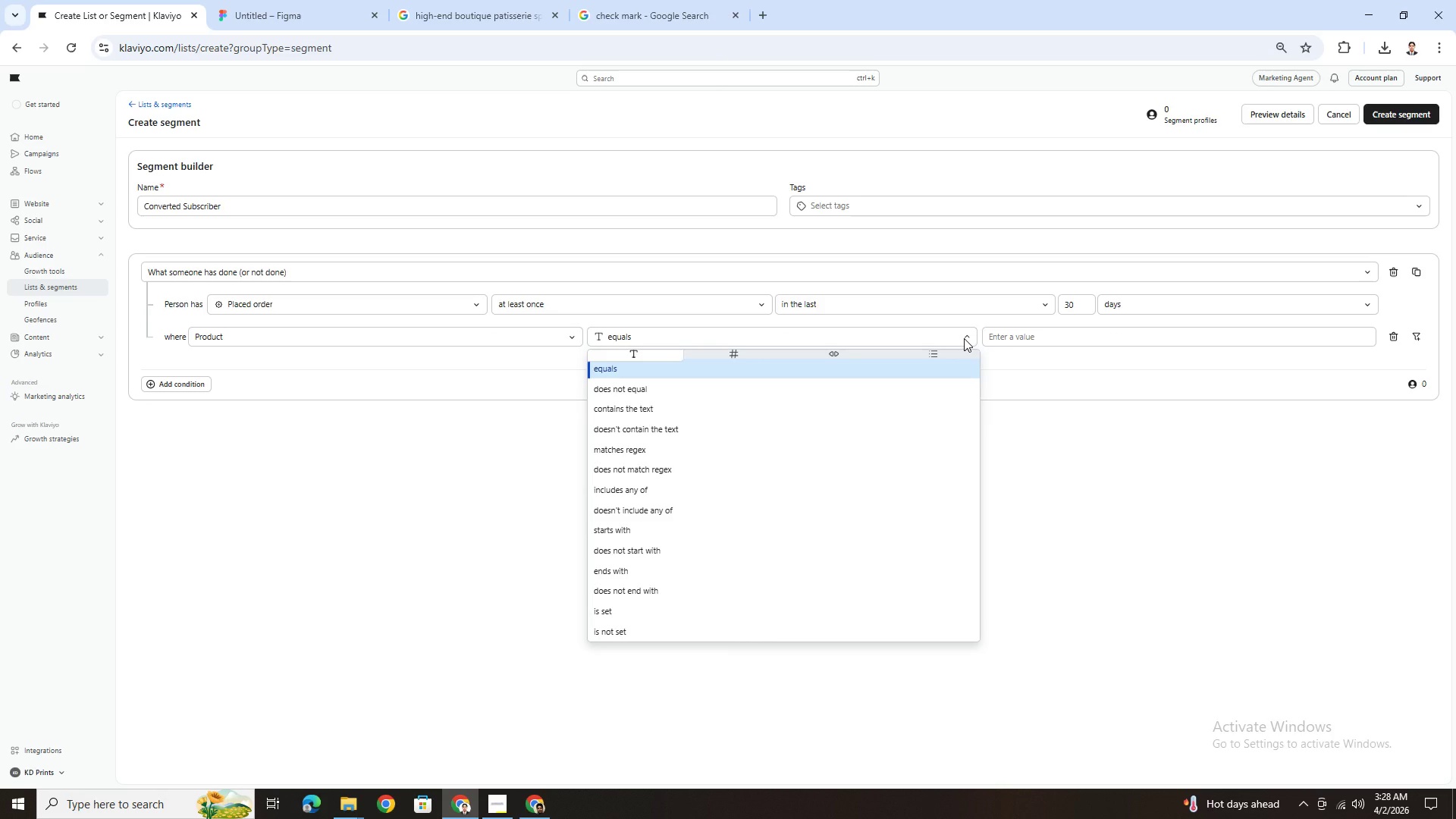 
left_click([964, 338])
 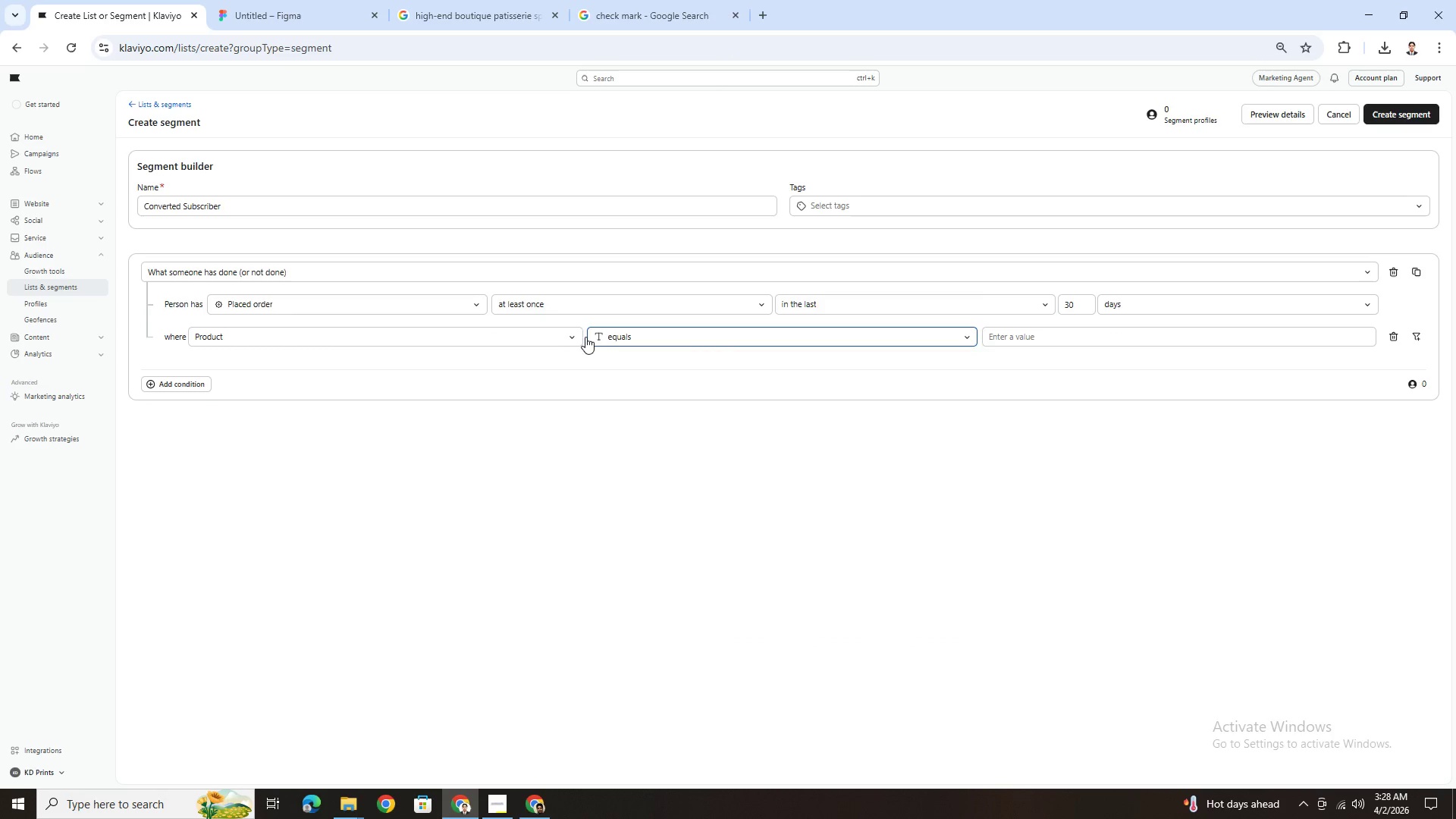 
left_click([573, 337])
 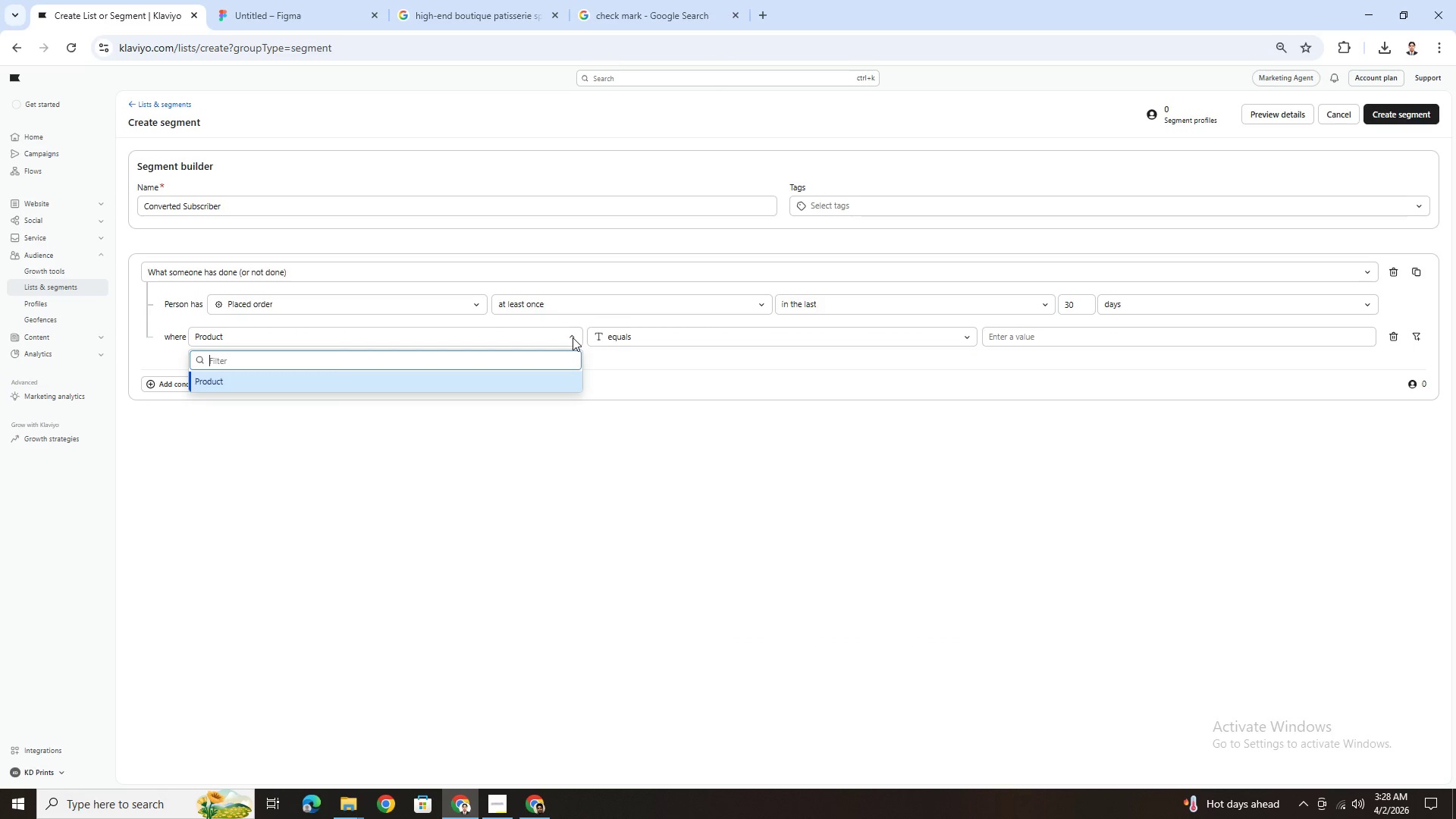 
left_click([573, 337])
 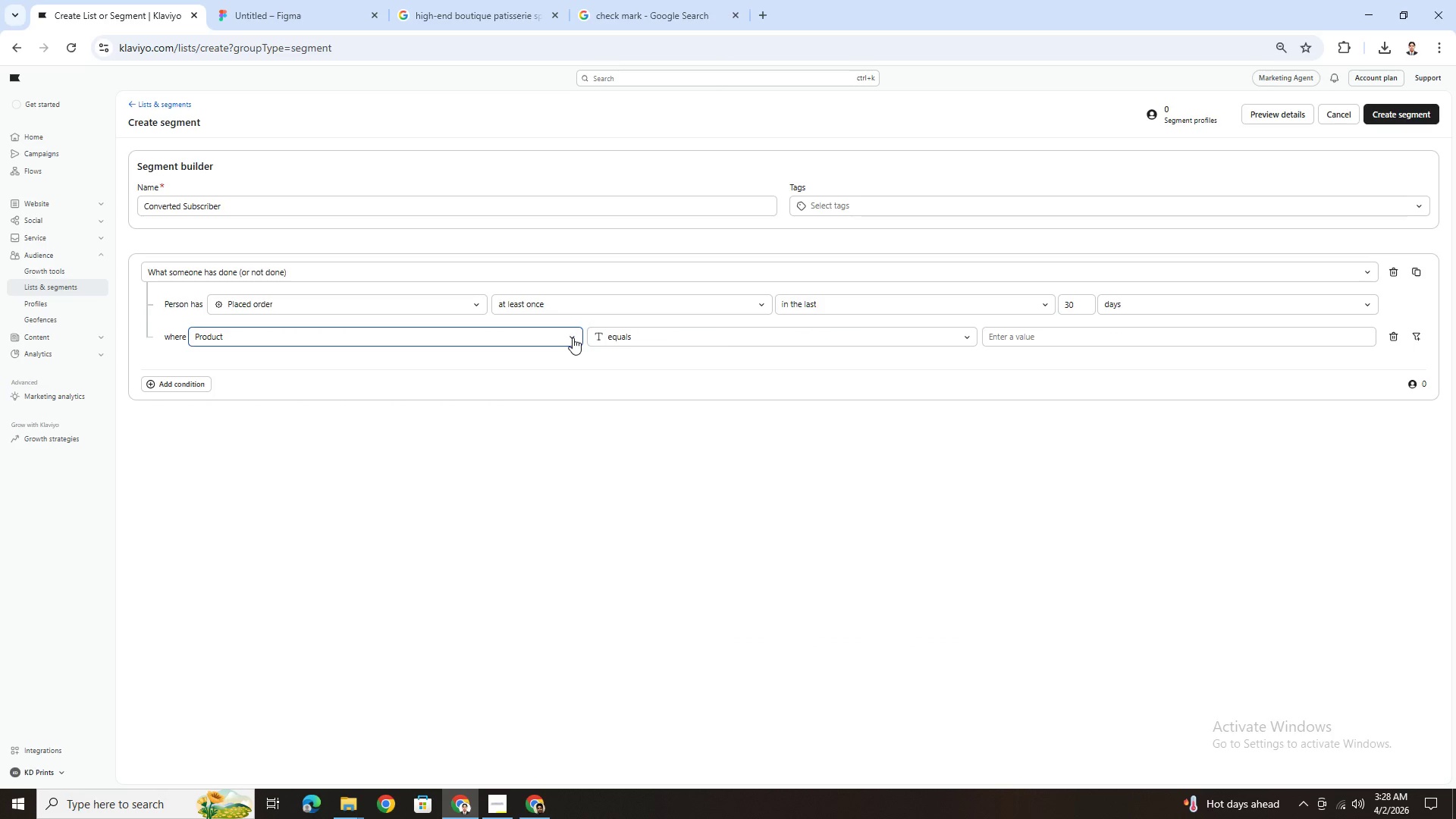 
left_click([573, 337])
 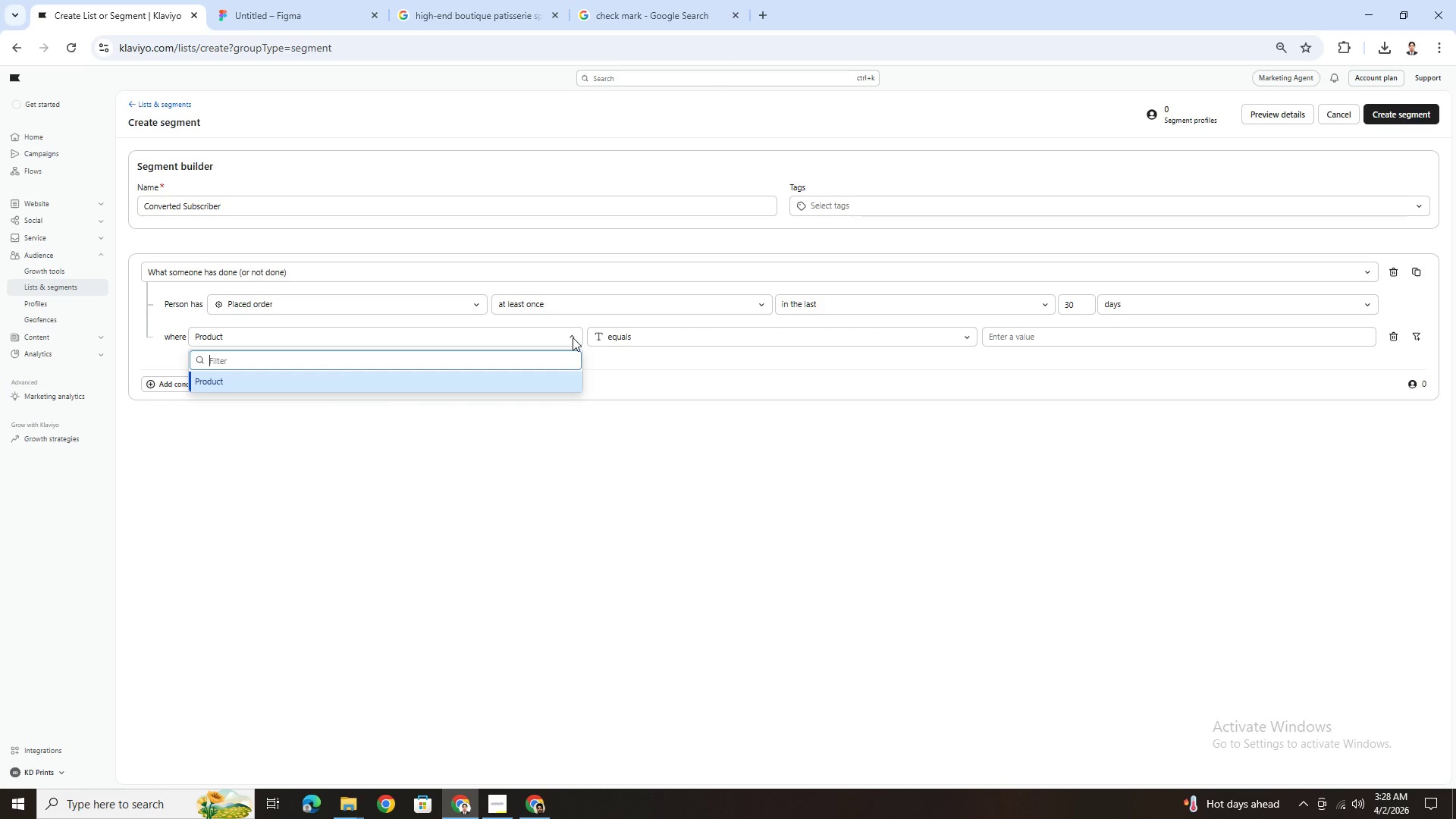 
left_click([573, 337])
 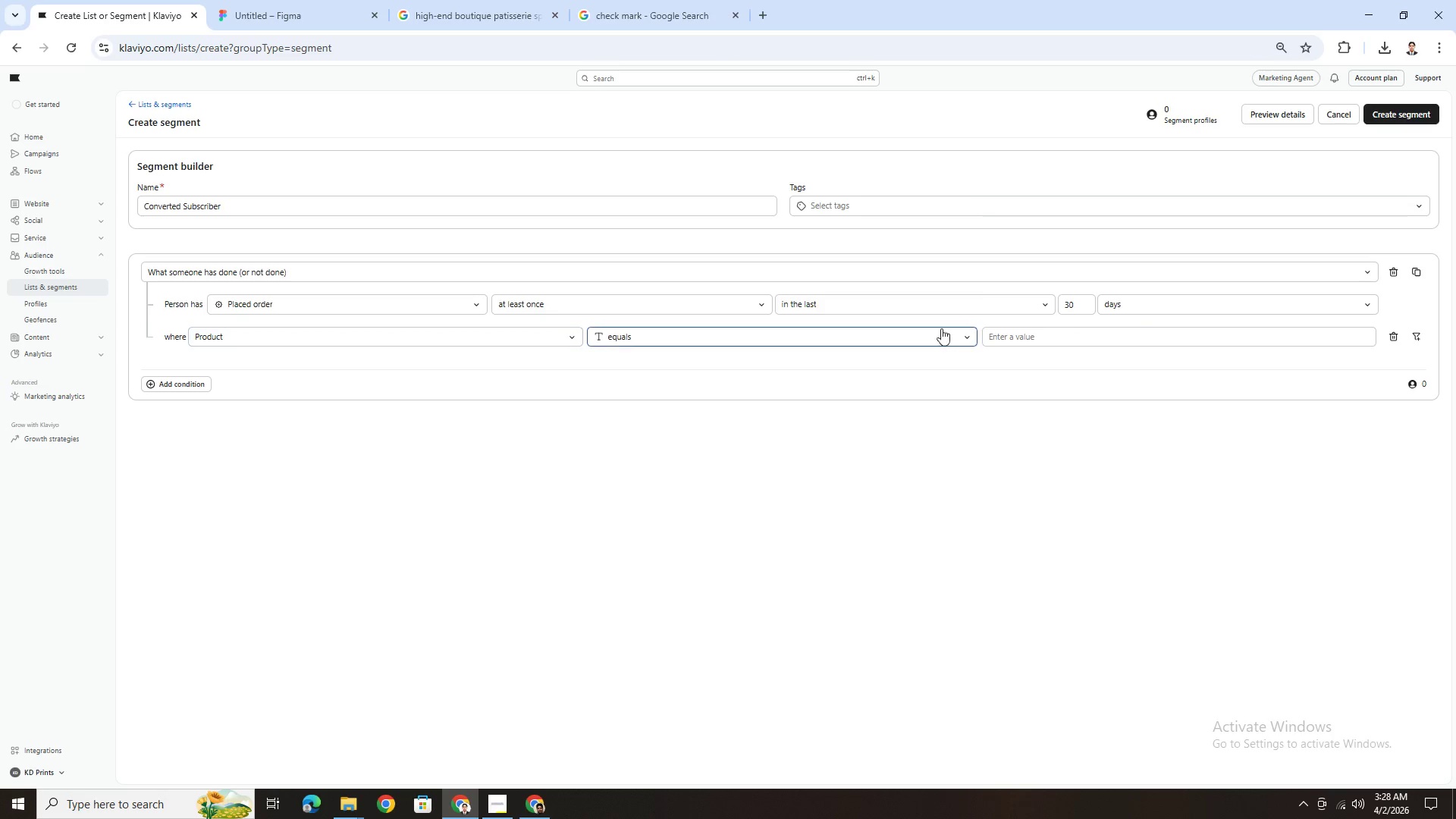 
wait(5.67)
 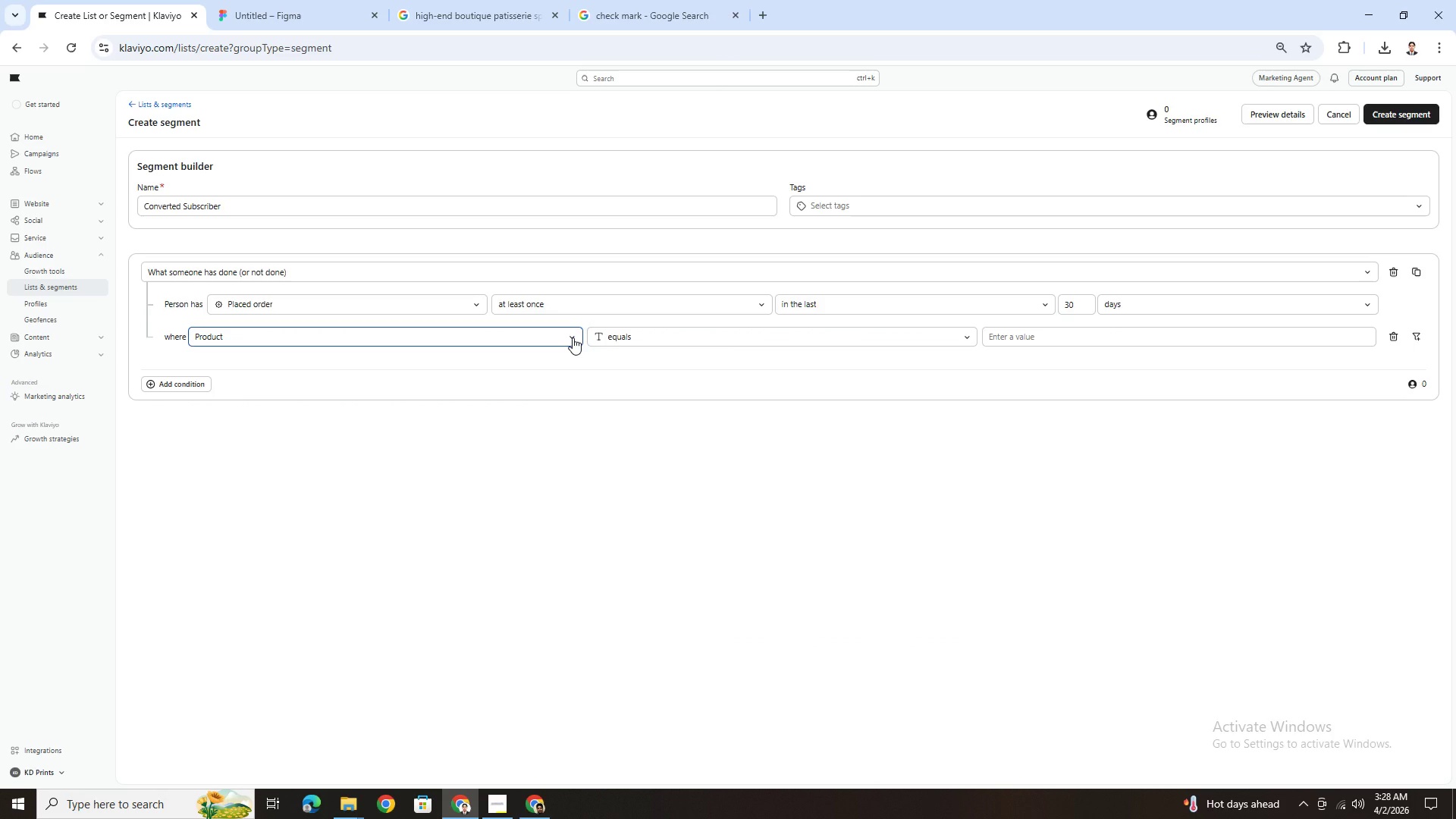 
left_click([1232, 343])
 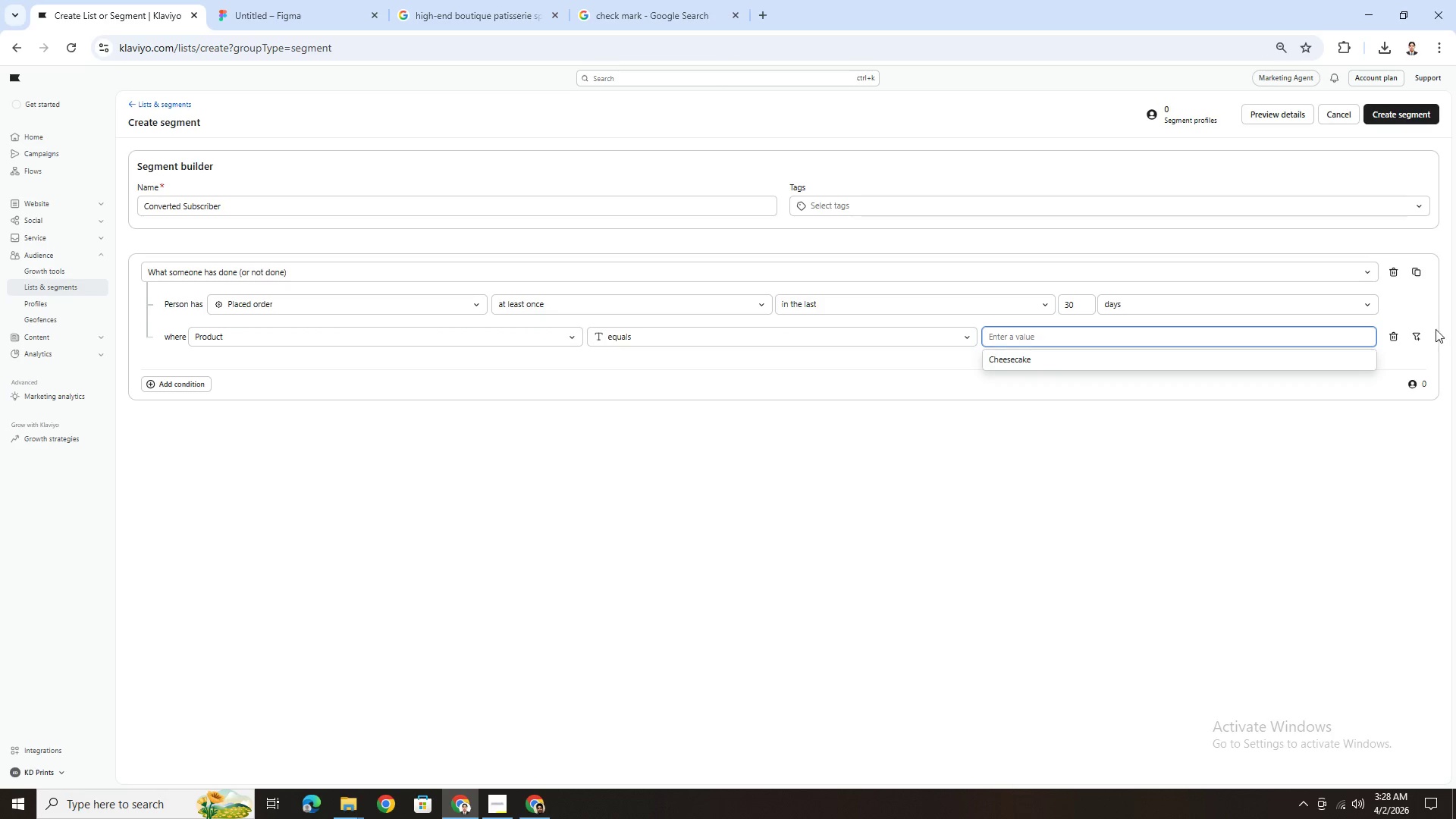 
left_click([1419, 333])
 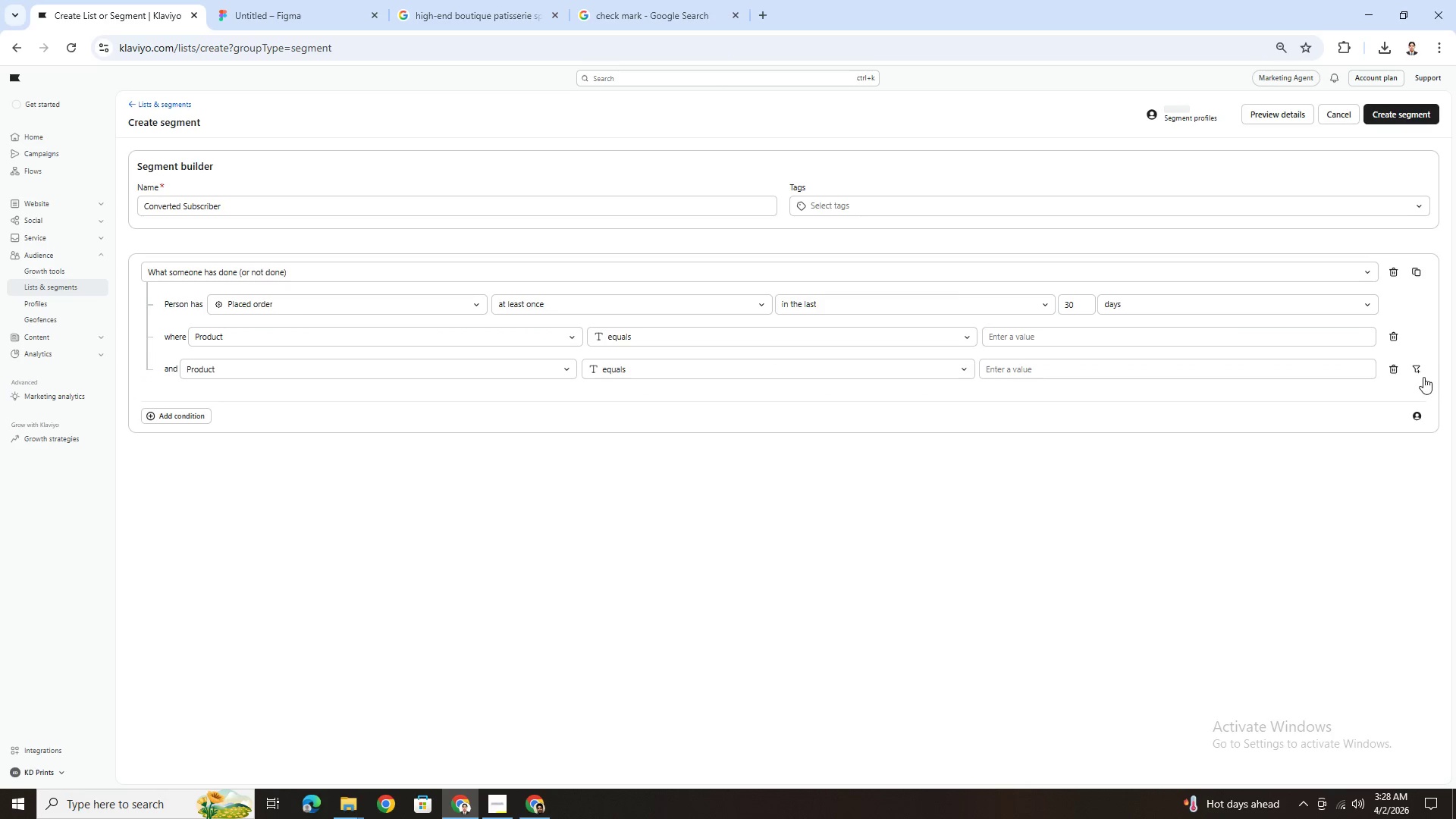 
left_click([1399, 368])
 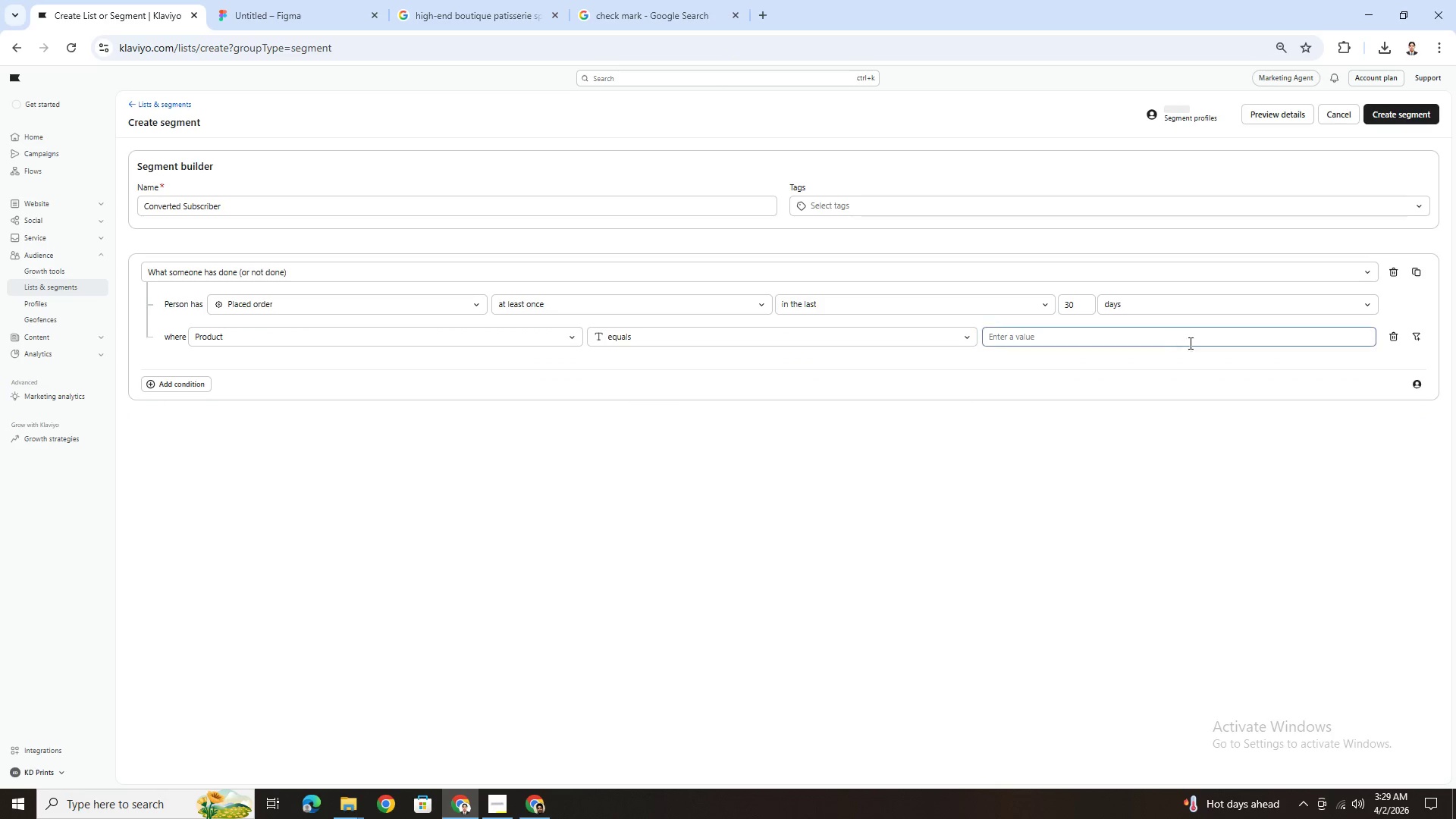 
left_click([1161, 341])
 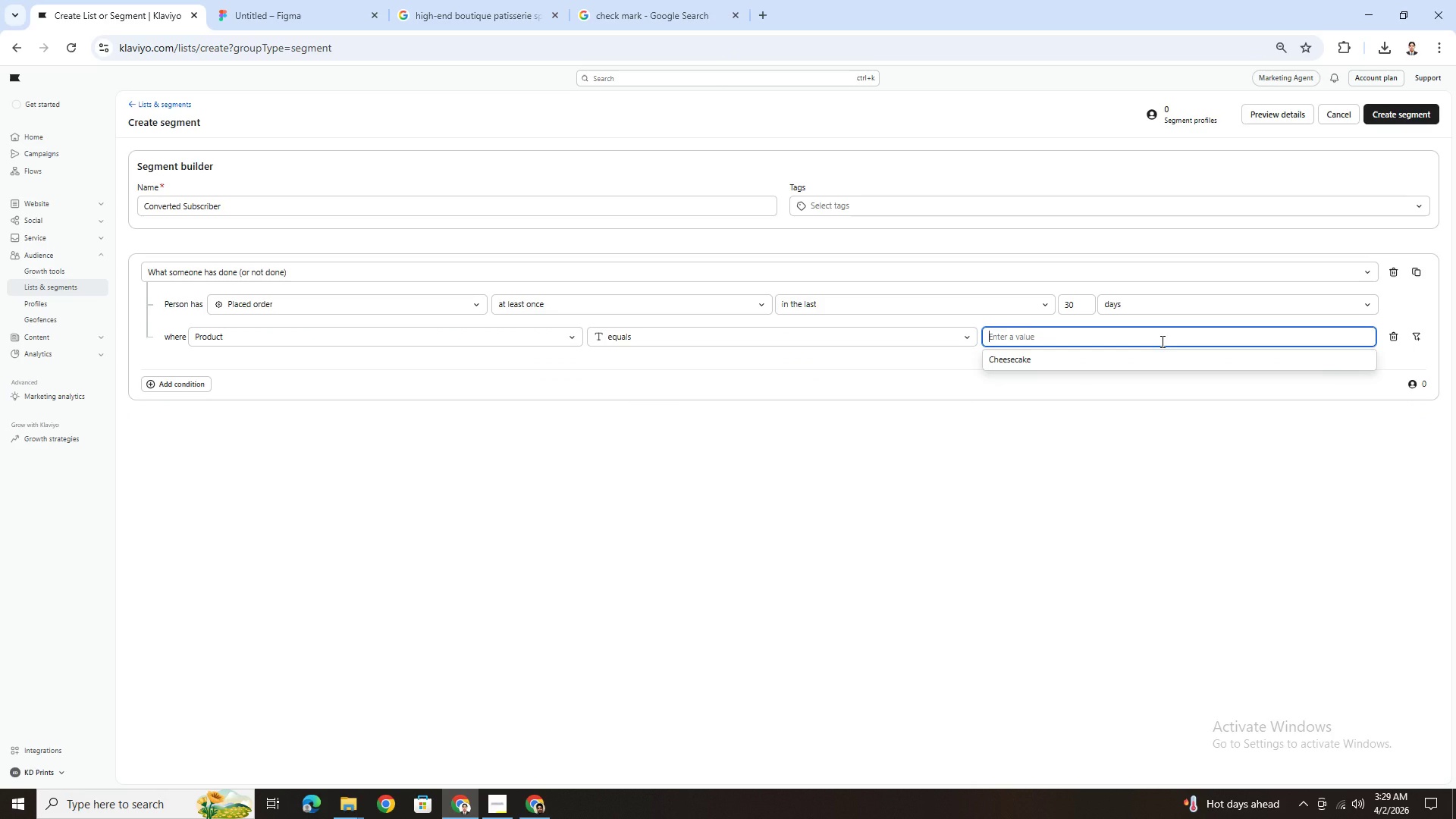 
key(G)
 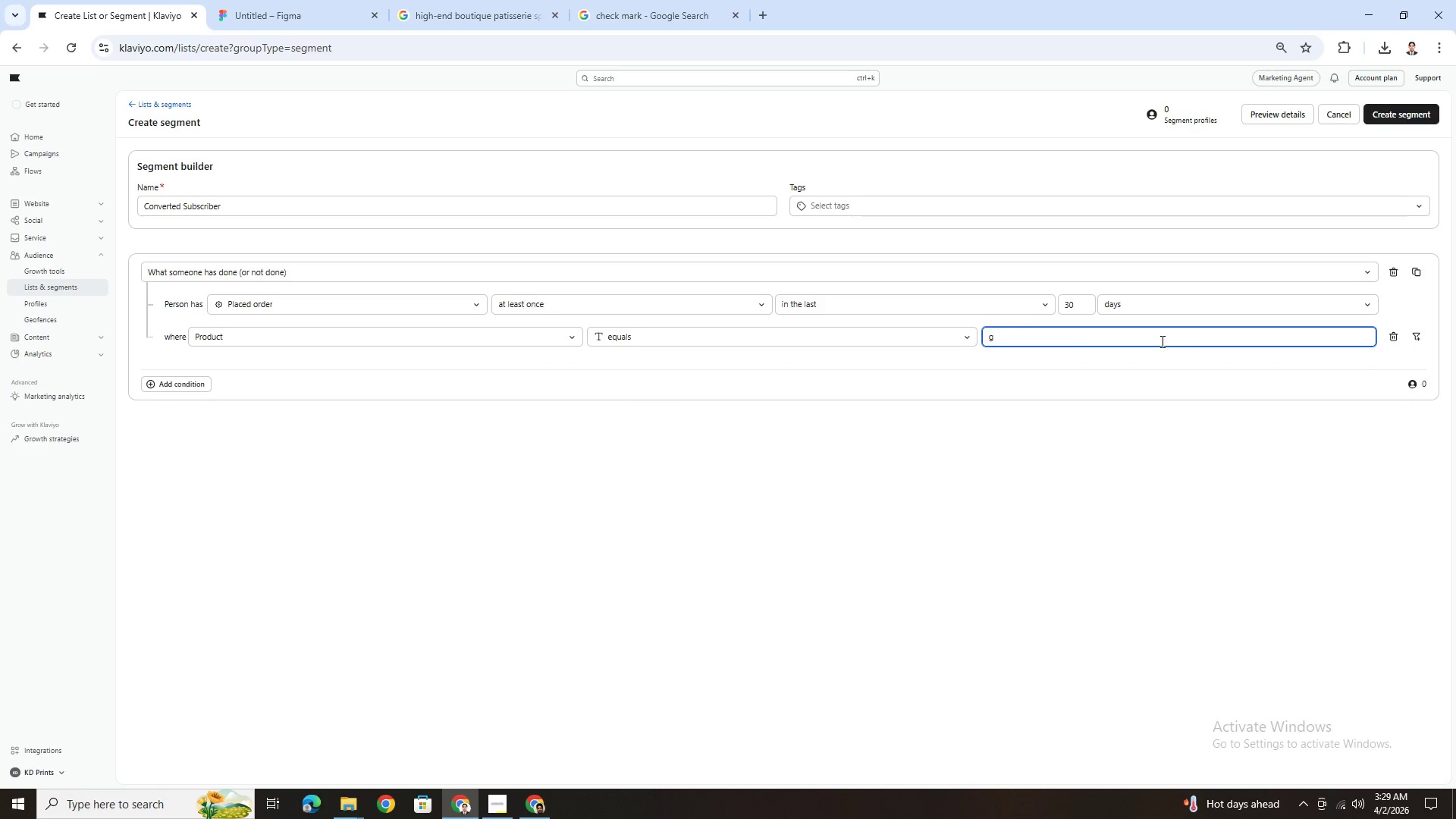 
key(Backspace)
 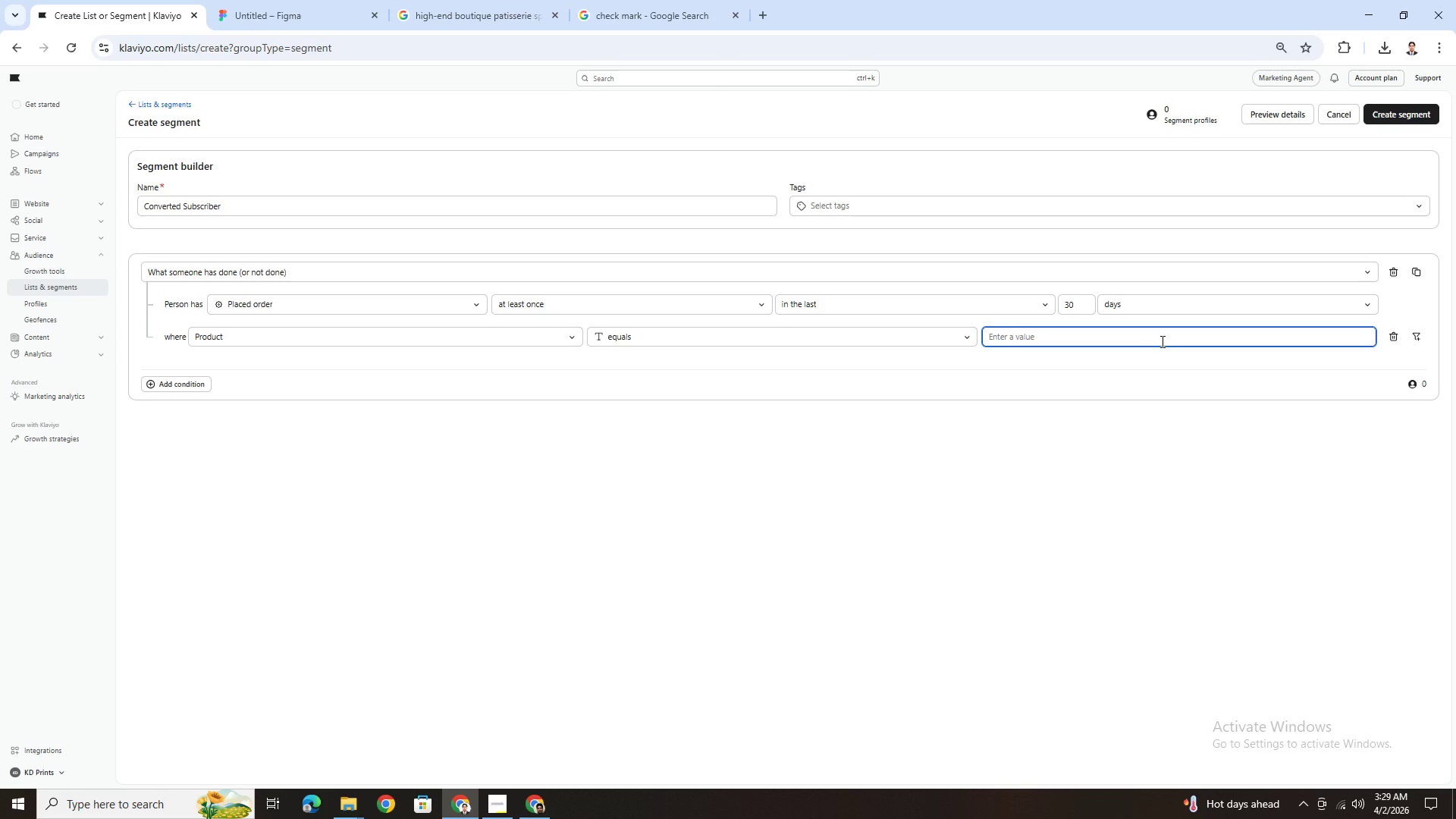 
wait(20.61)
 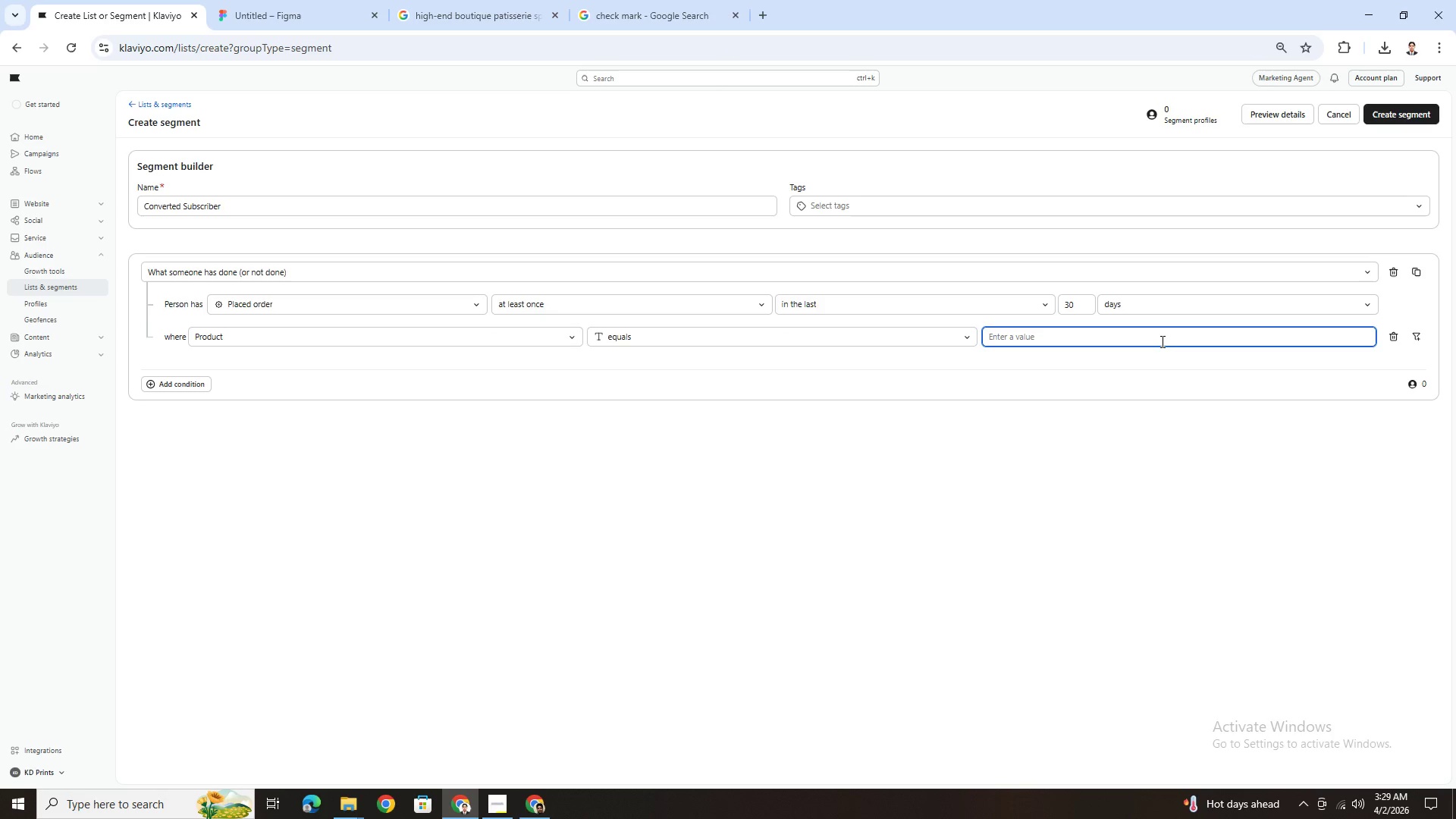 
left_click([495, 343])
 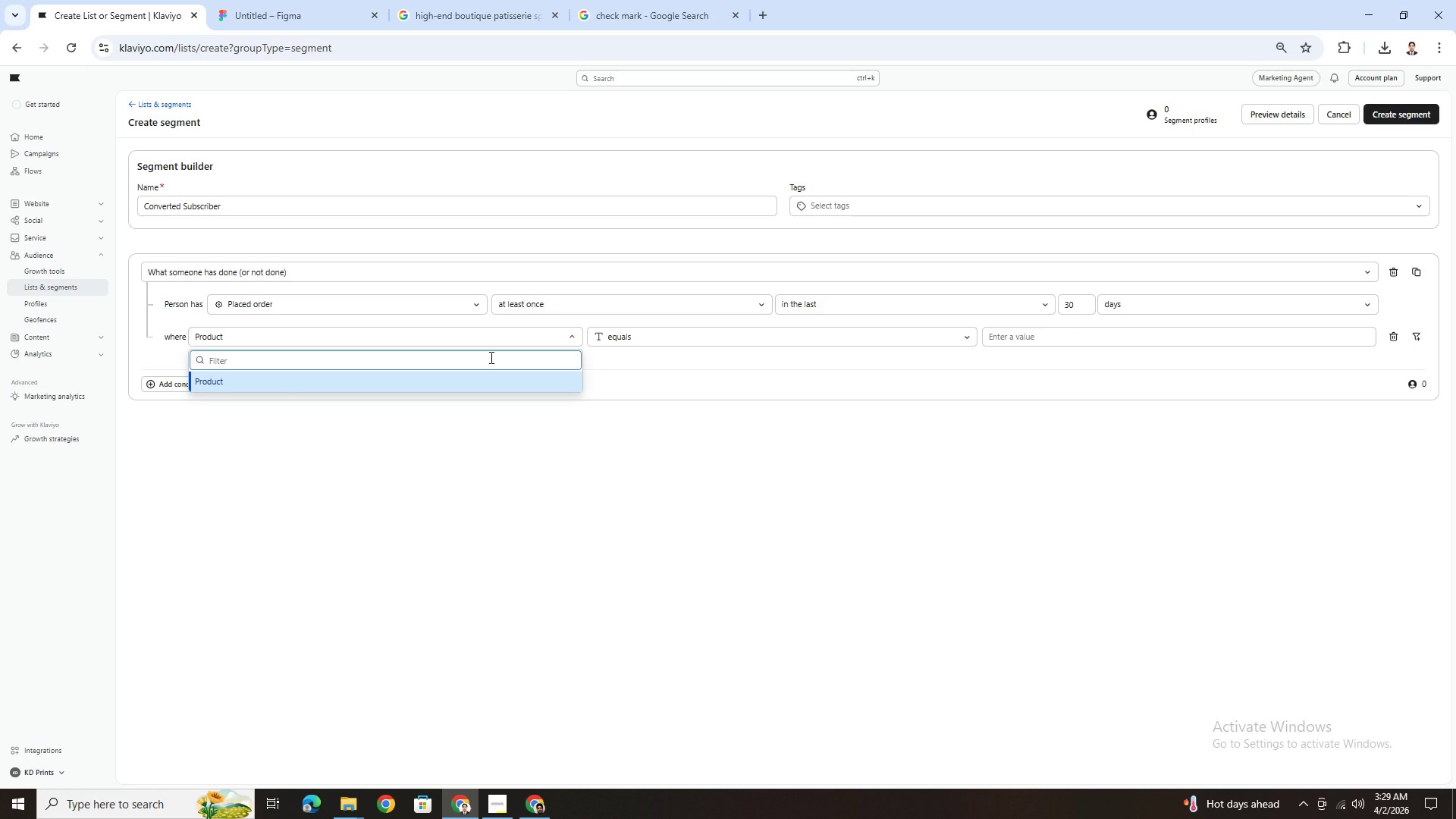 
type(SUbr)
key(Backspace)
key(Backspace)
key(Backspace)
type(ubsripc)
key(Backspace)
type(tion)
 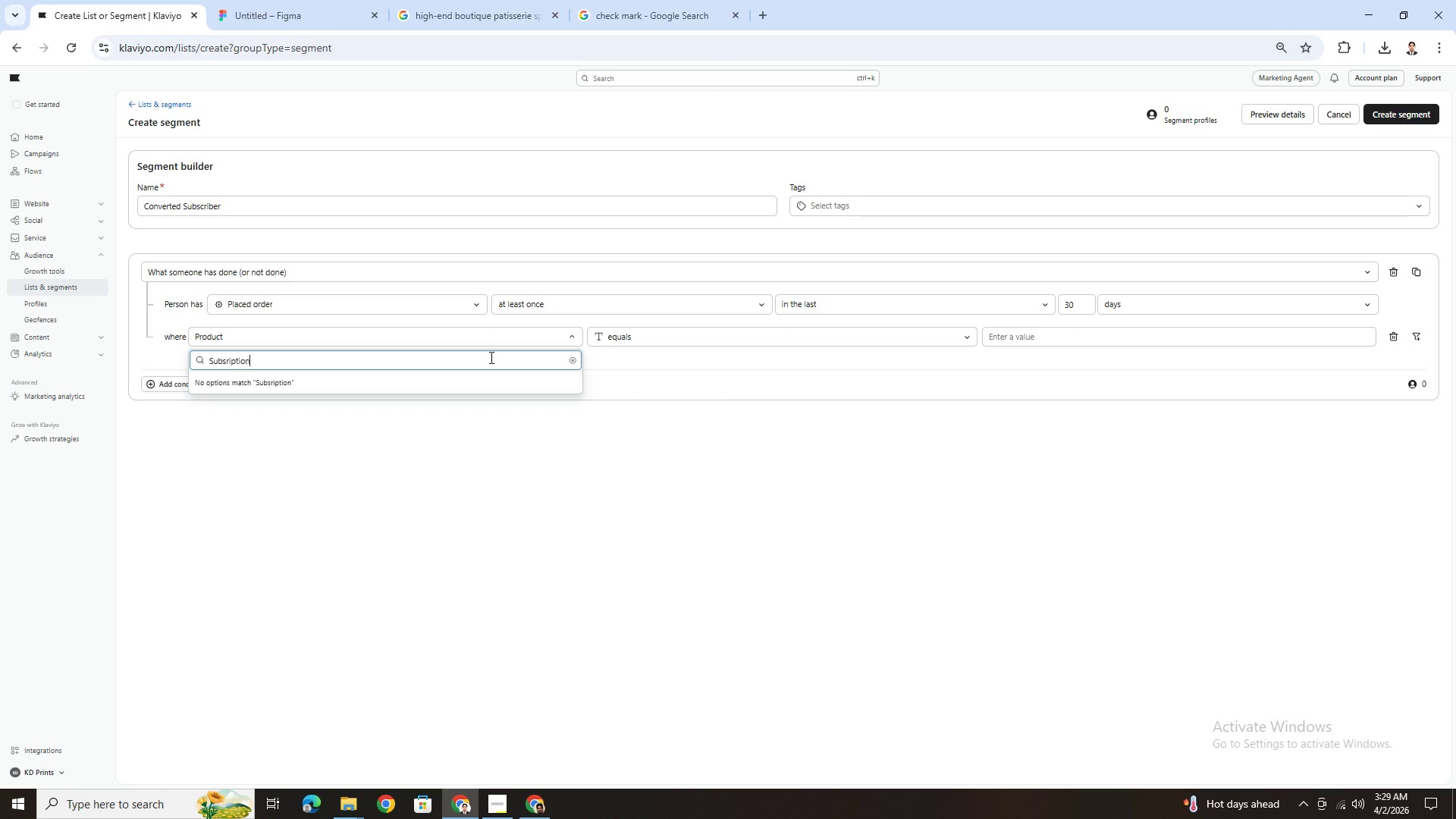 
wait(12.8)
 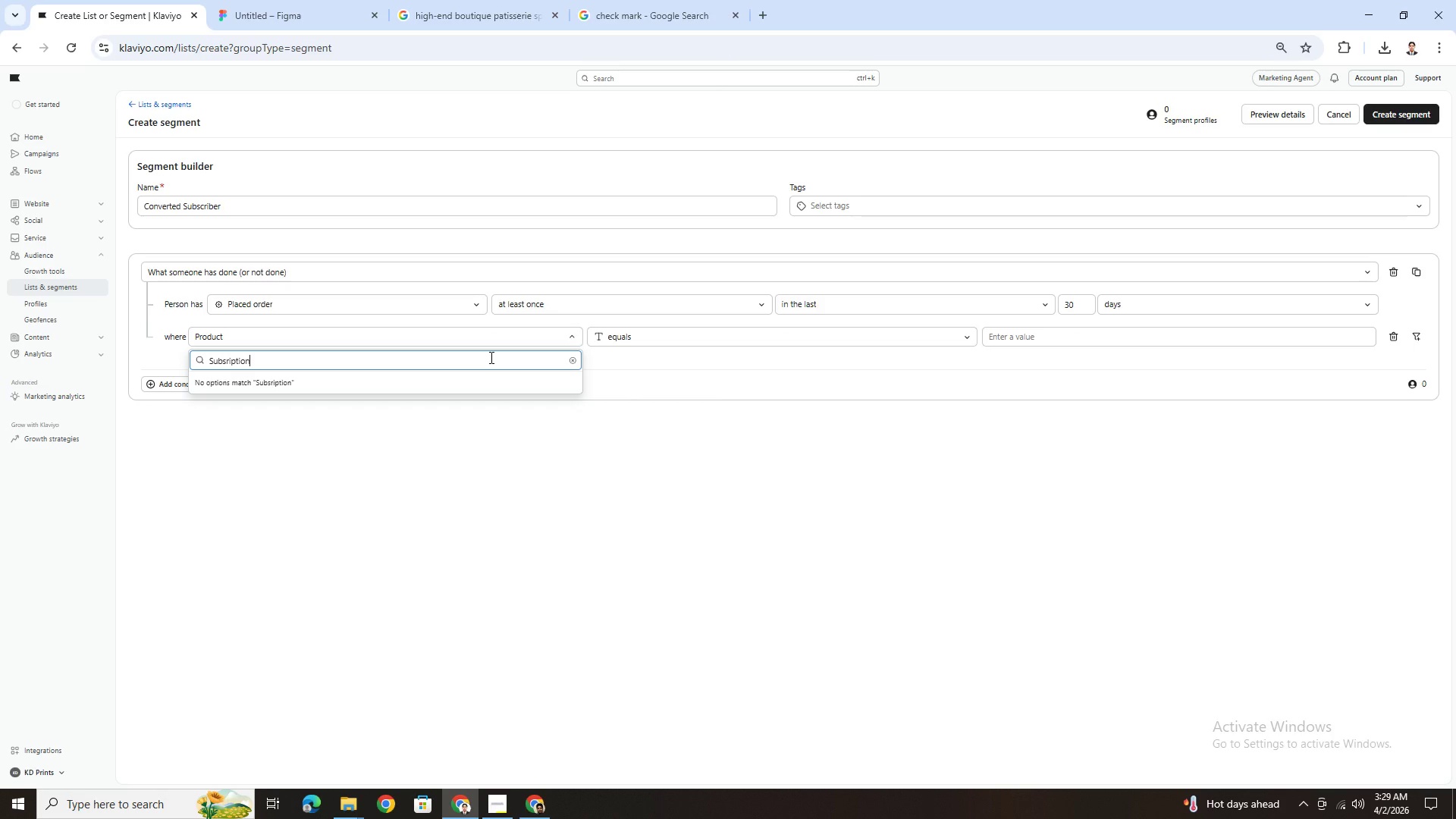 
left_click([226, 362])
 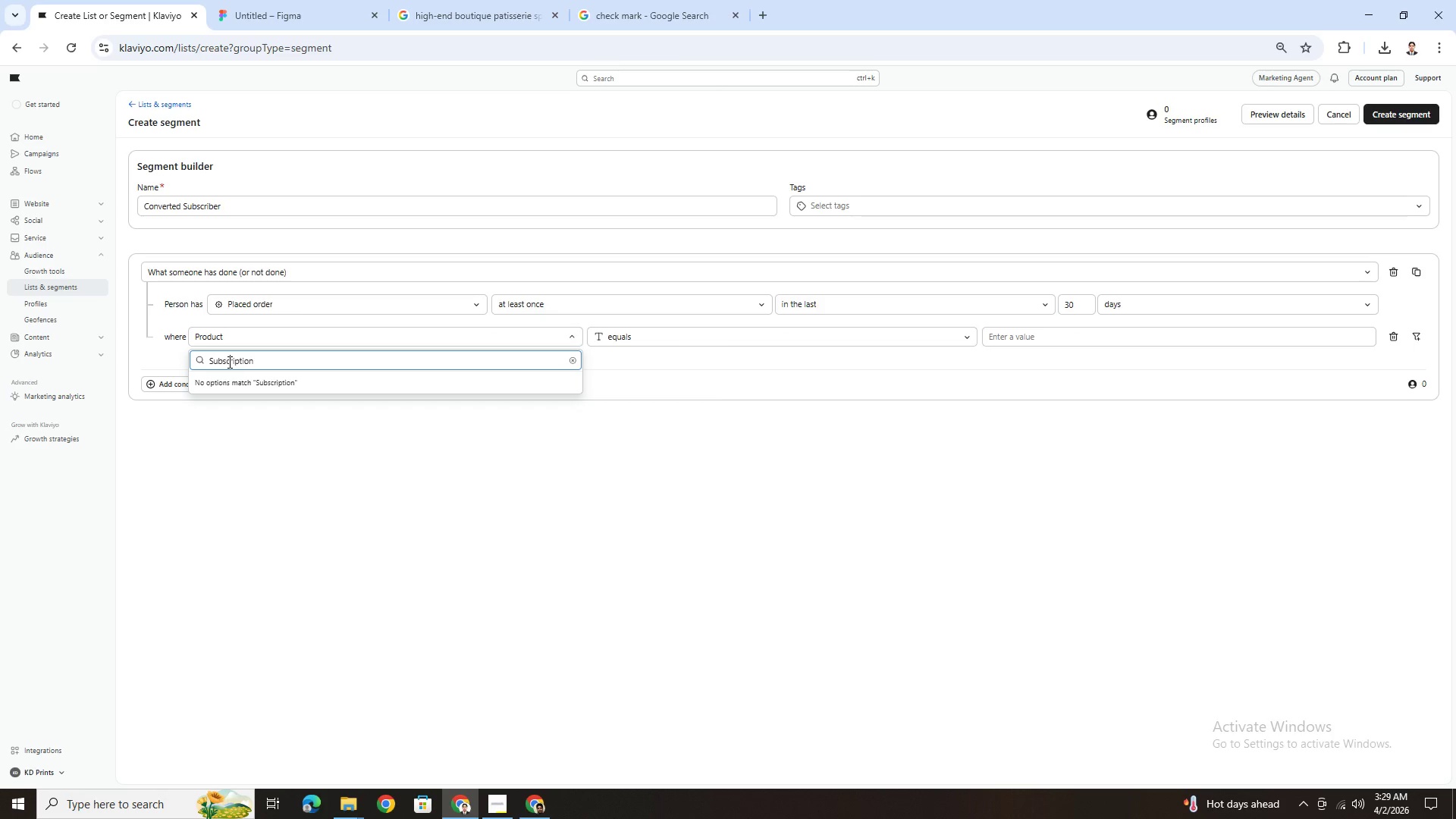 
key(C)
 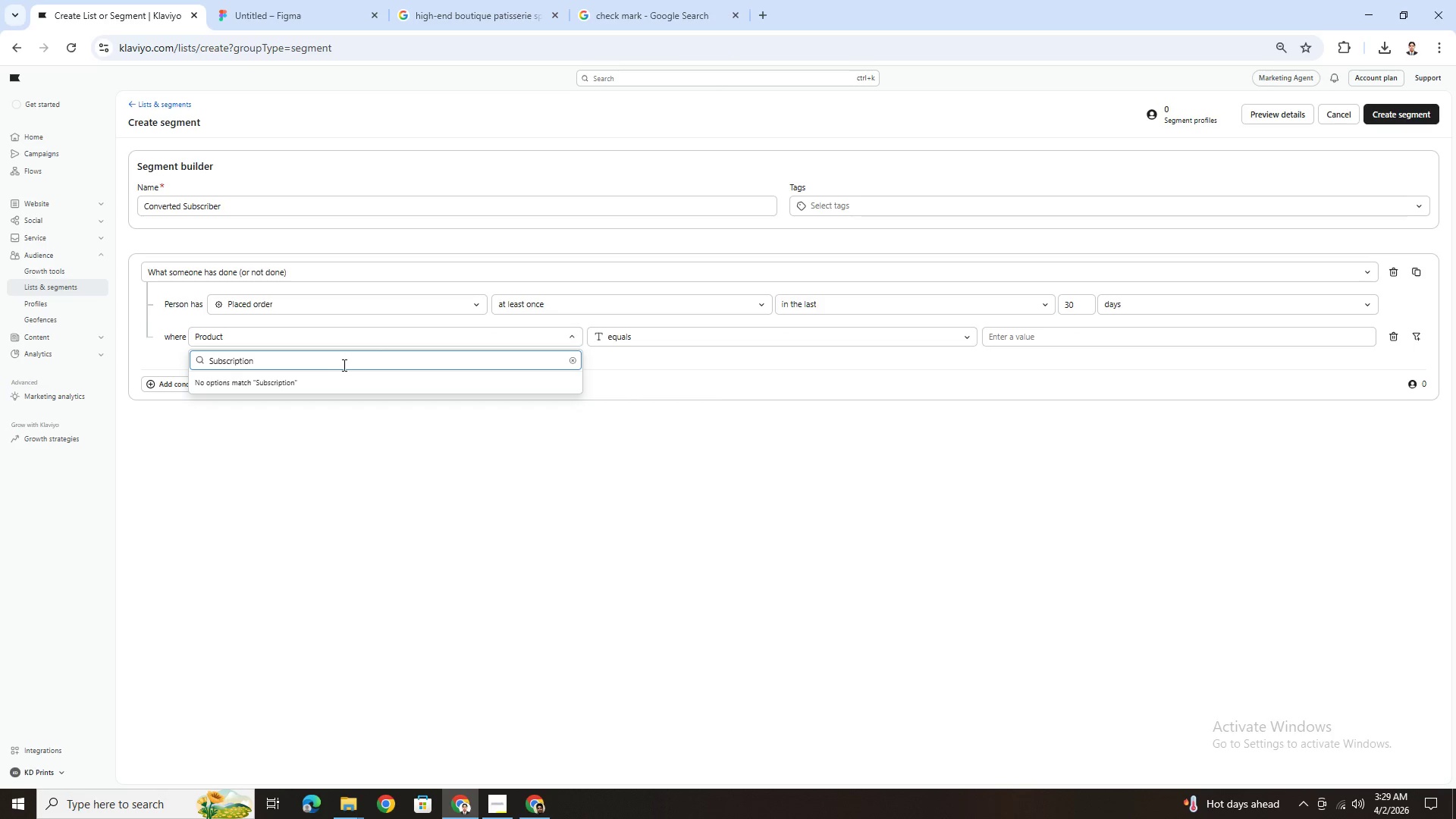 
left_click([369, 364])
 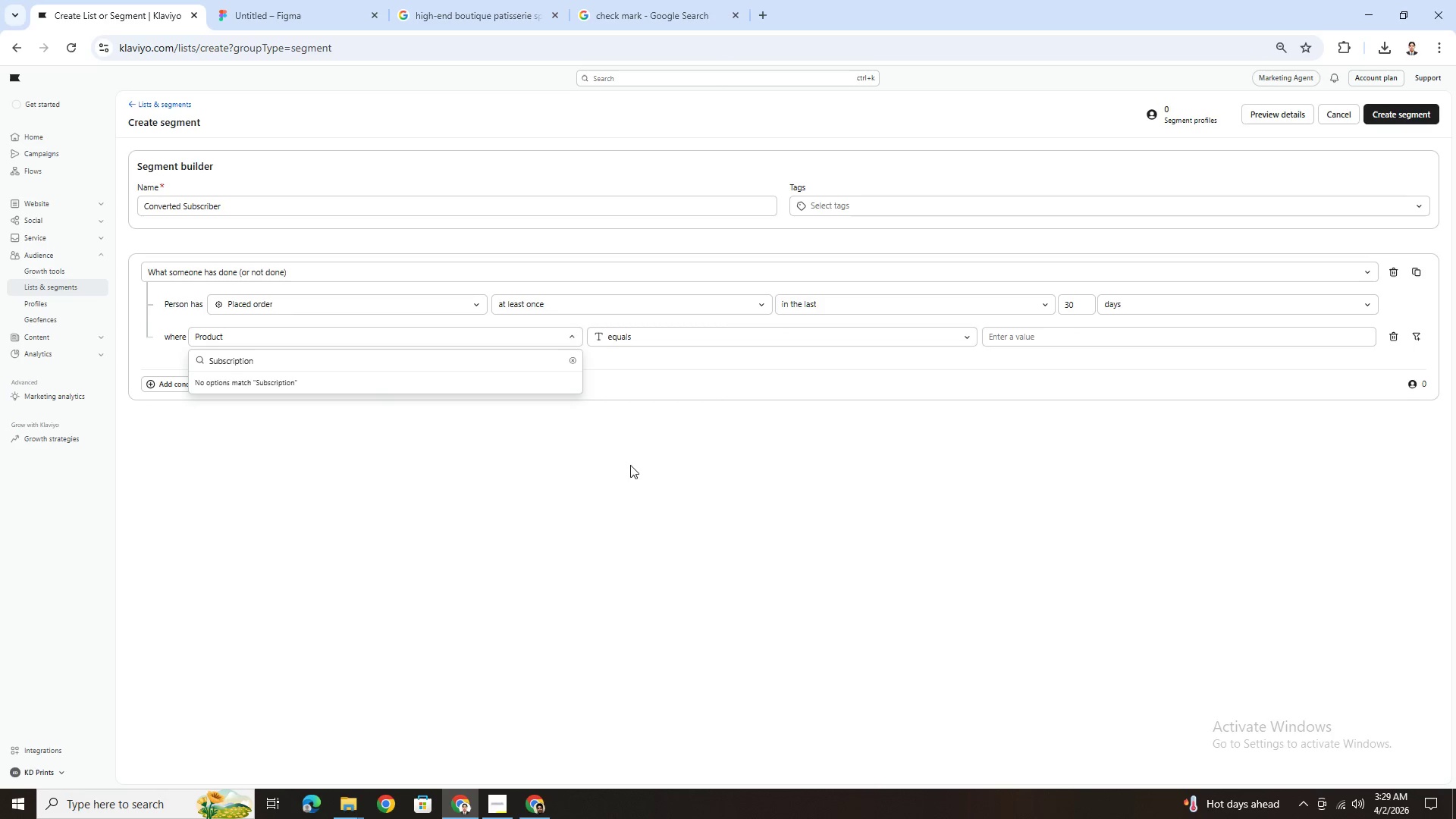 
left_click([704, 482])
 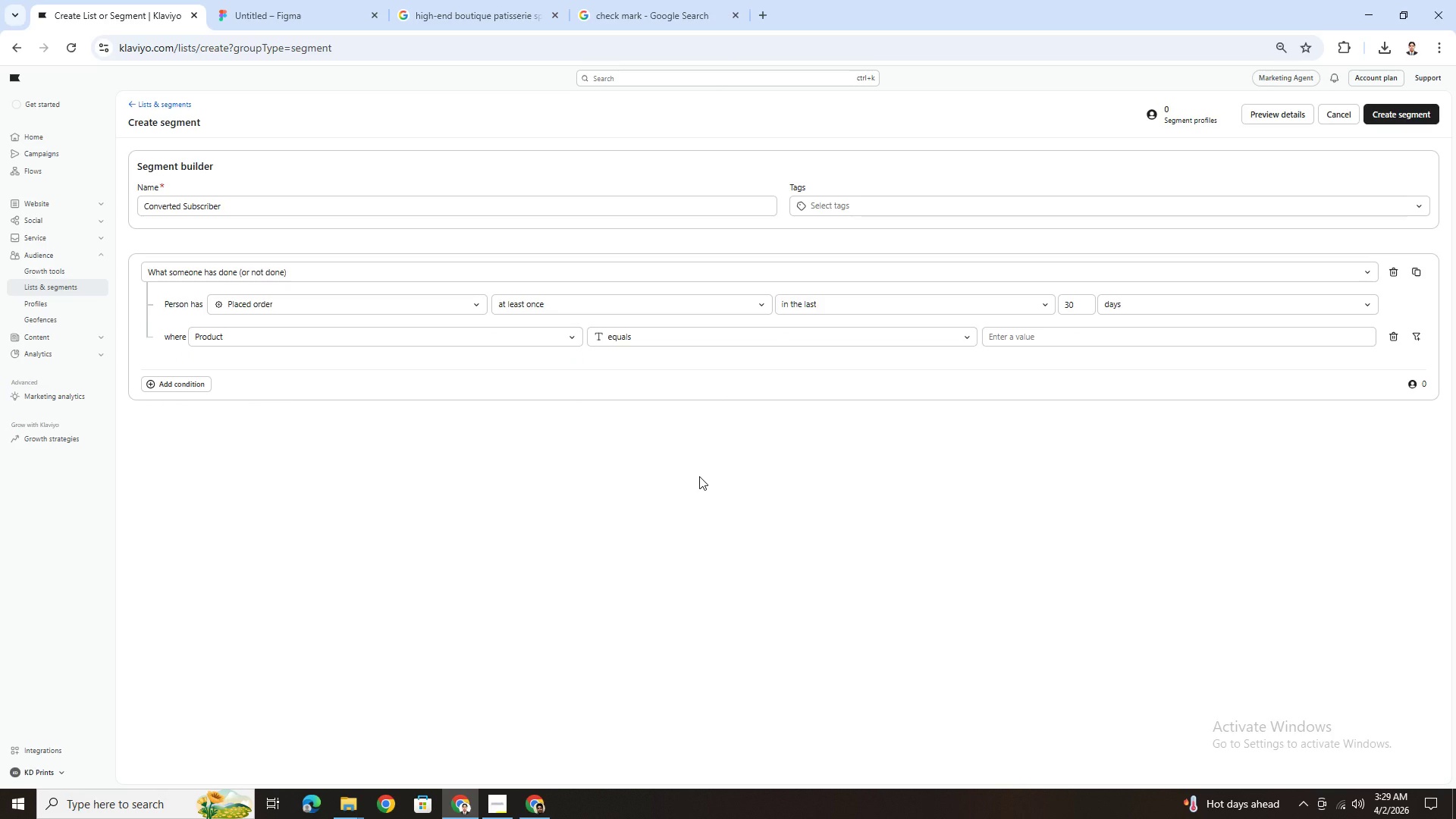 
scroll: coordinate [694, 475], scroll_direction: up, amount: 2.0
 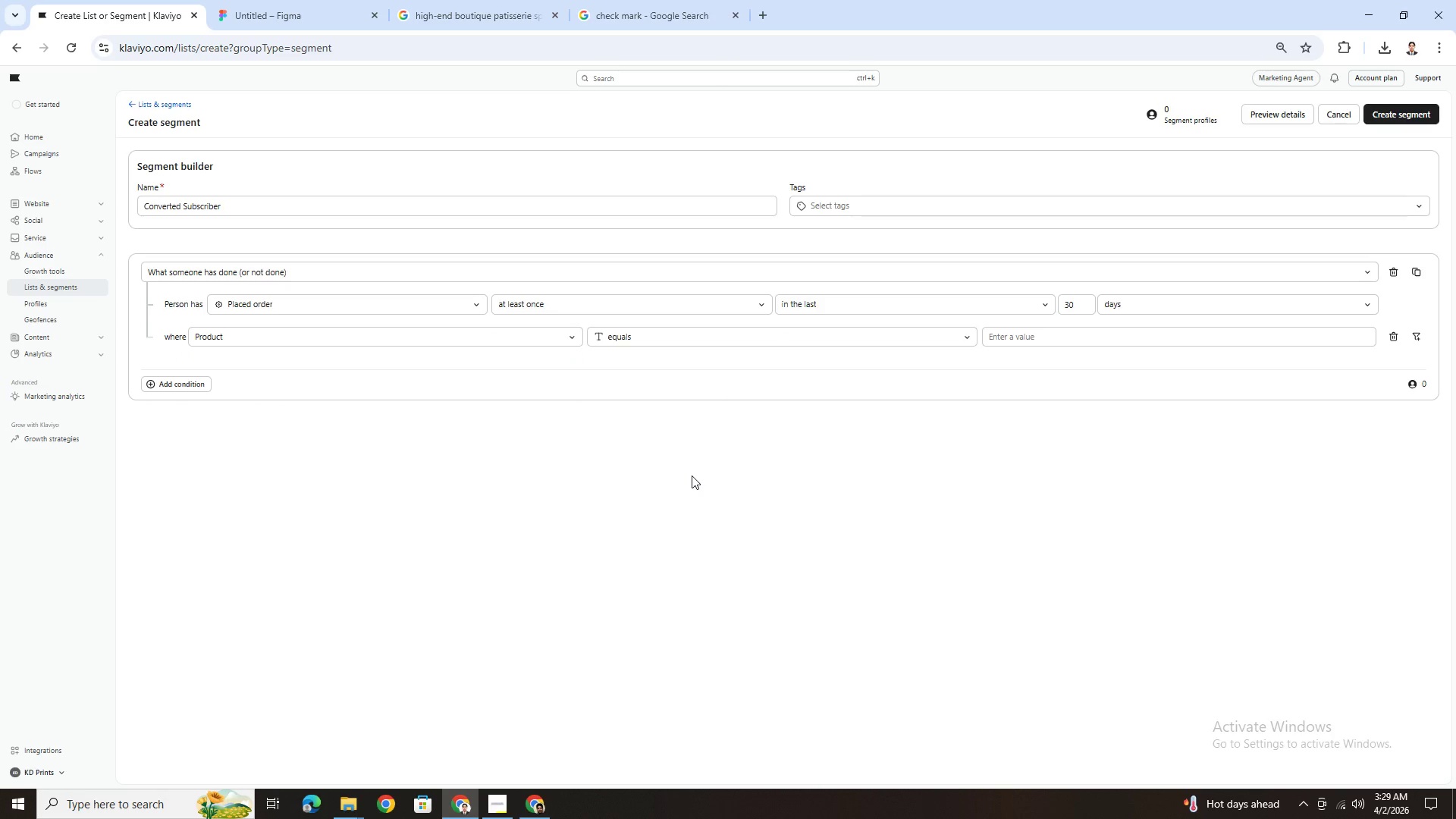 
scroll: coordinate [692, 475], scroll_direction: down, amount: 2.0
 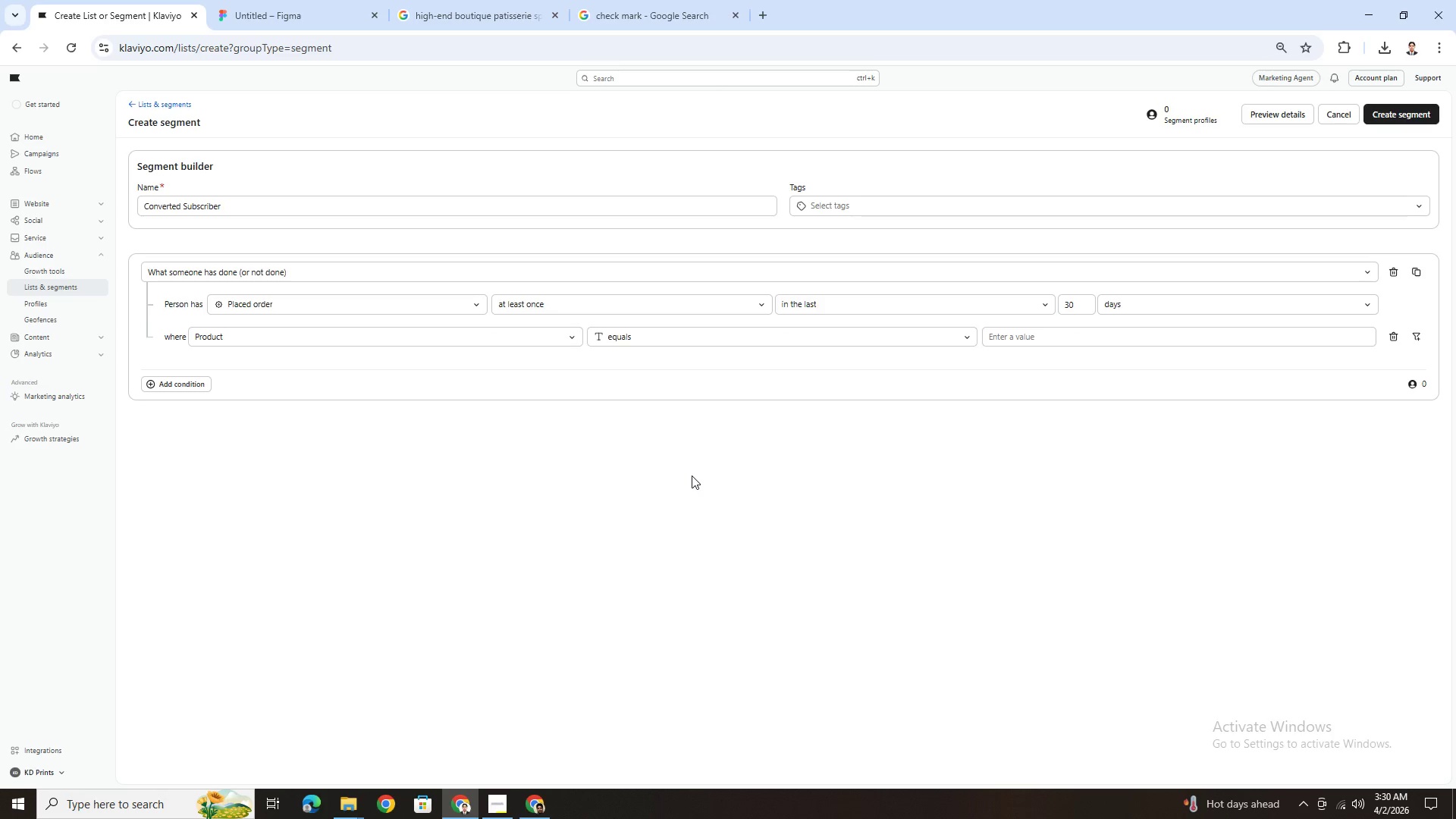 
wait(11.53)
 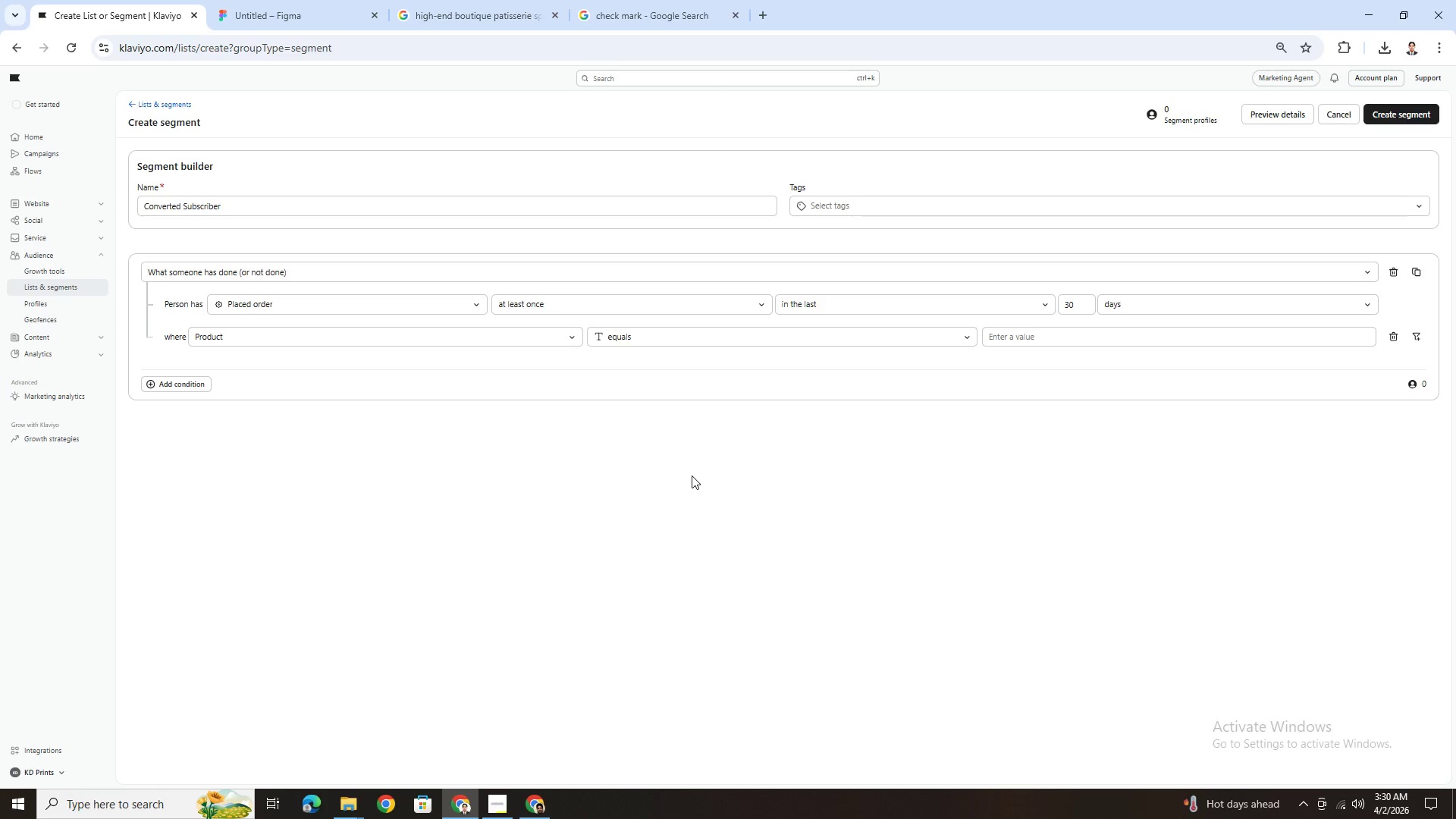 
scroll: coordinate [387, 453], scroll_direction: down, amount: 4.0
 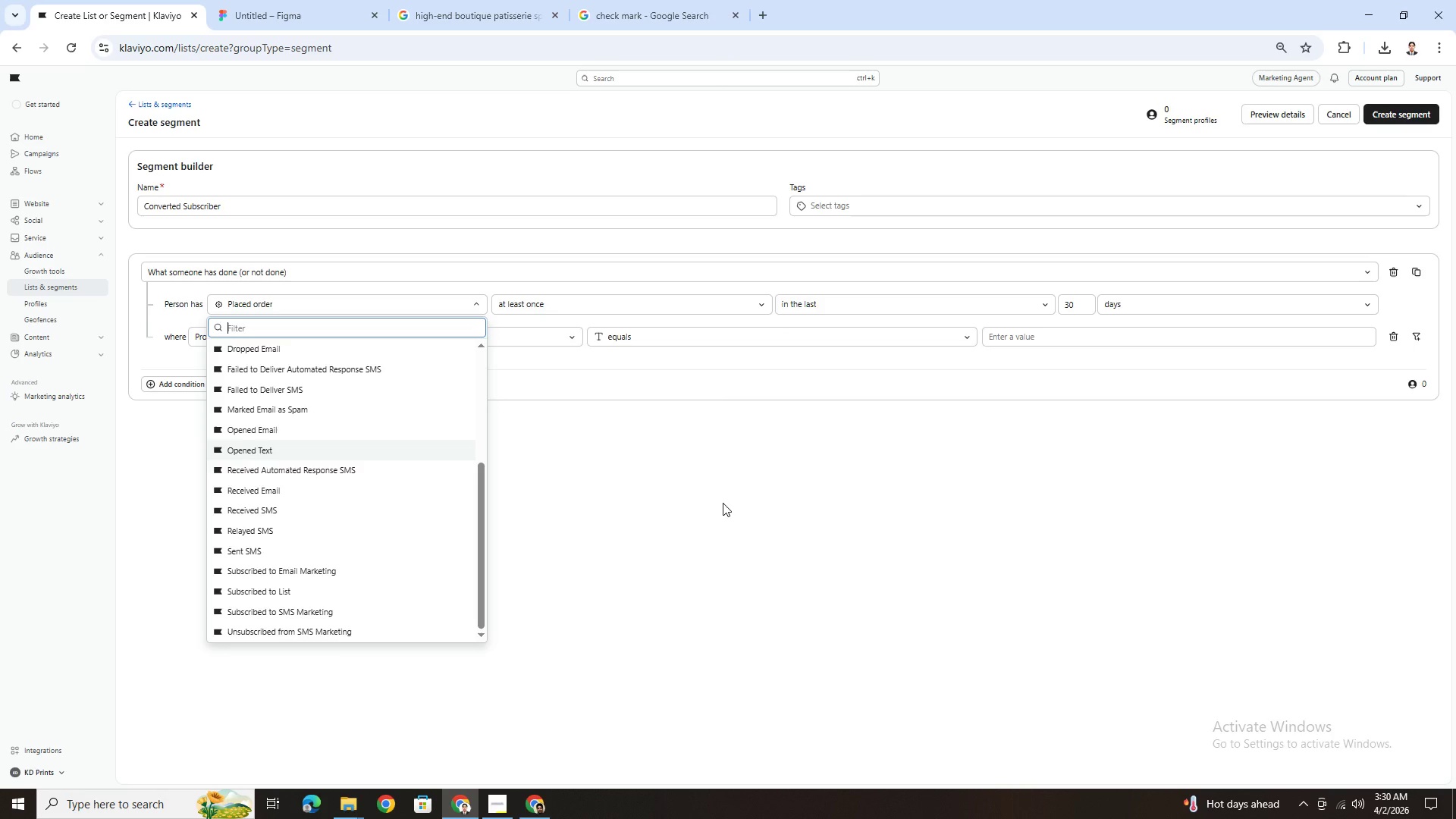 
wait(44.59)
 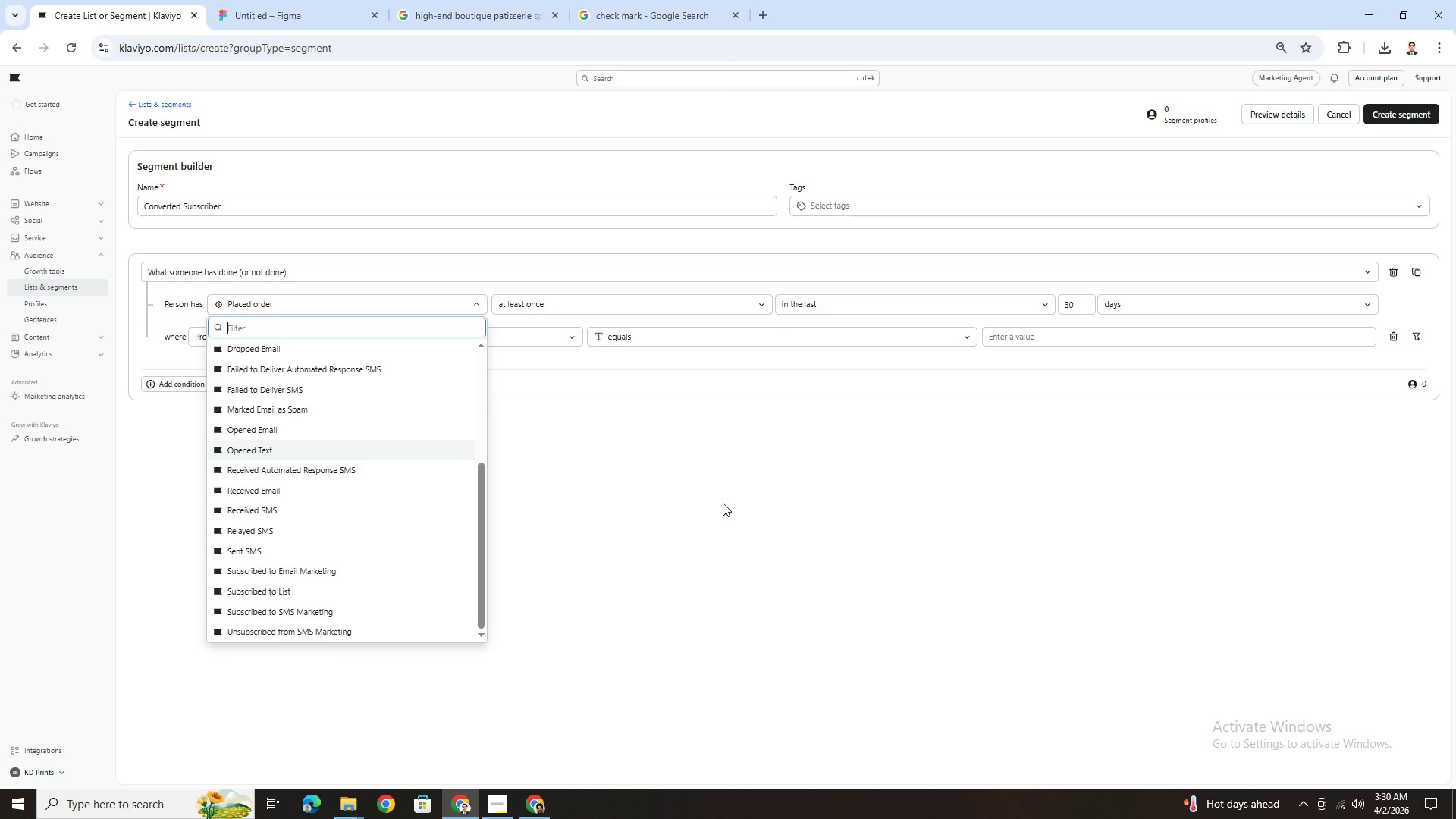 
left_click([761, 486])
 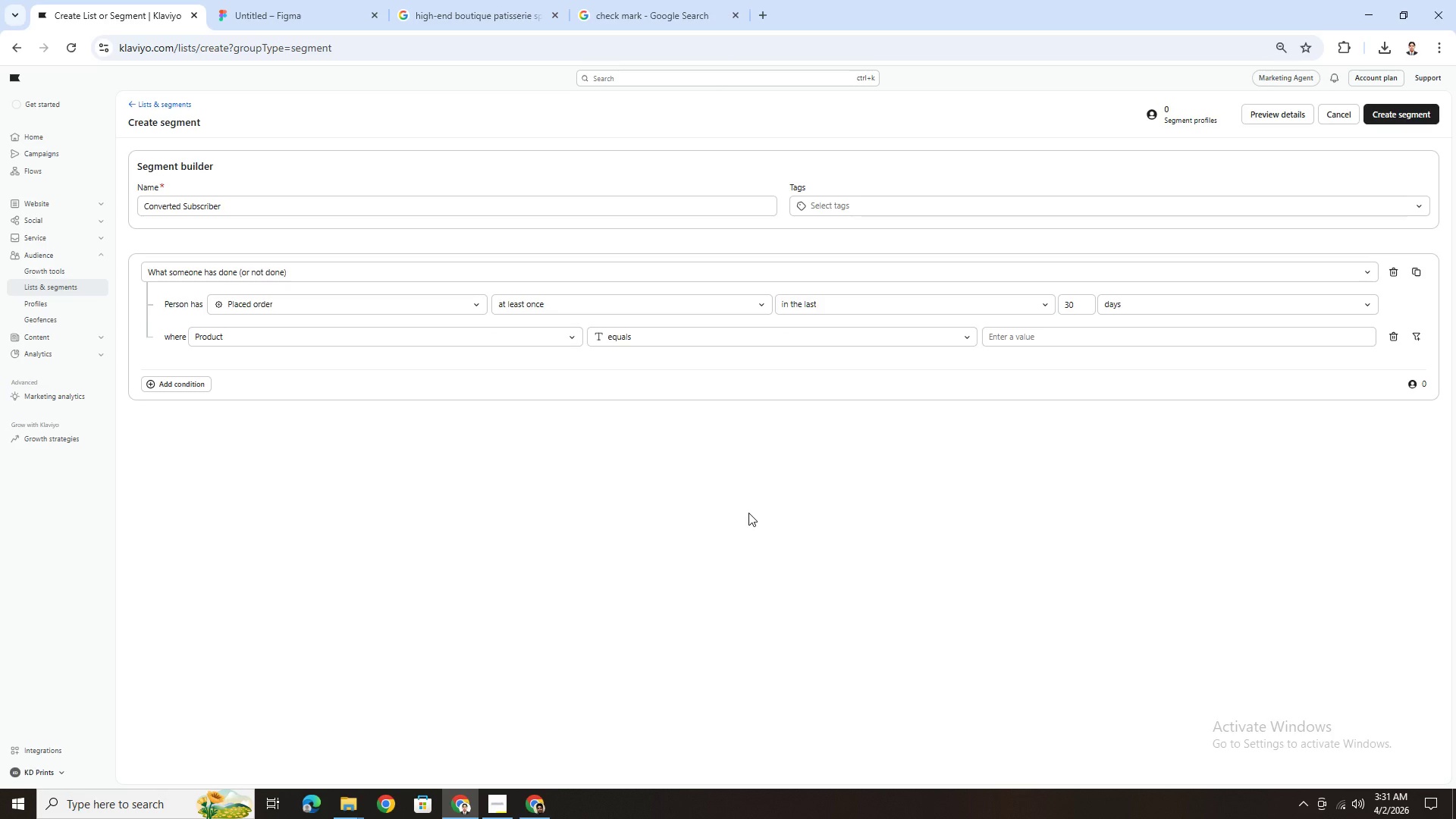 
wait(16.5)
 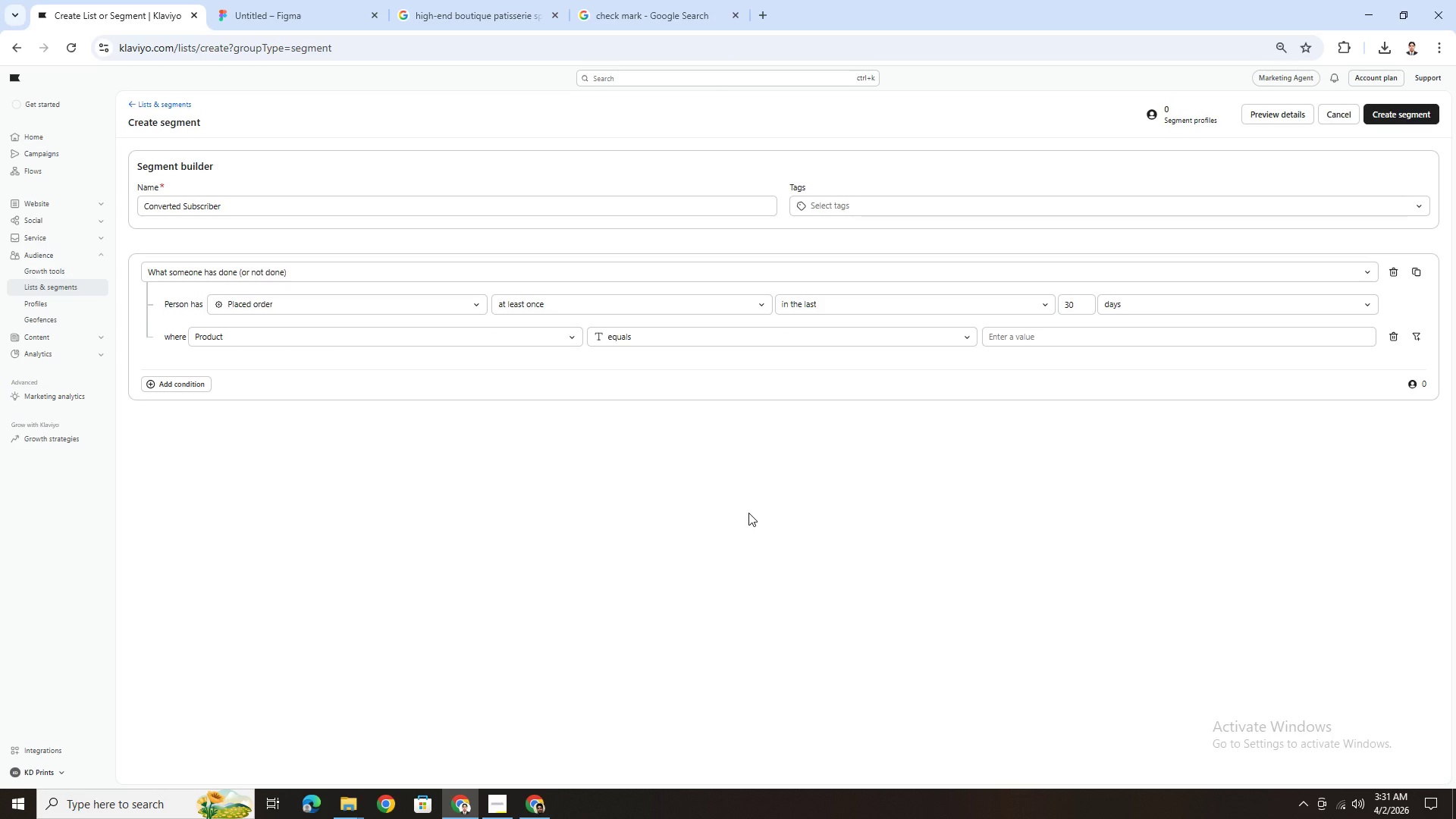 
scroll: coordinate [749, 510], scroll_direction: down, amount: 1.0
 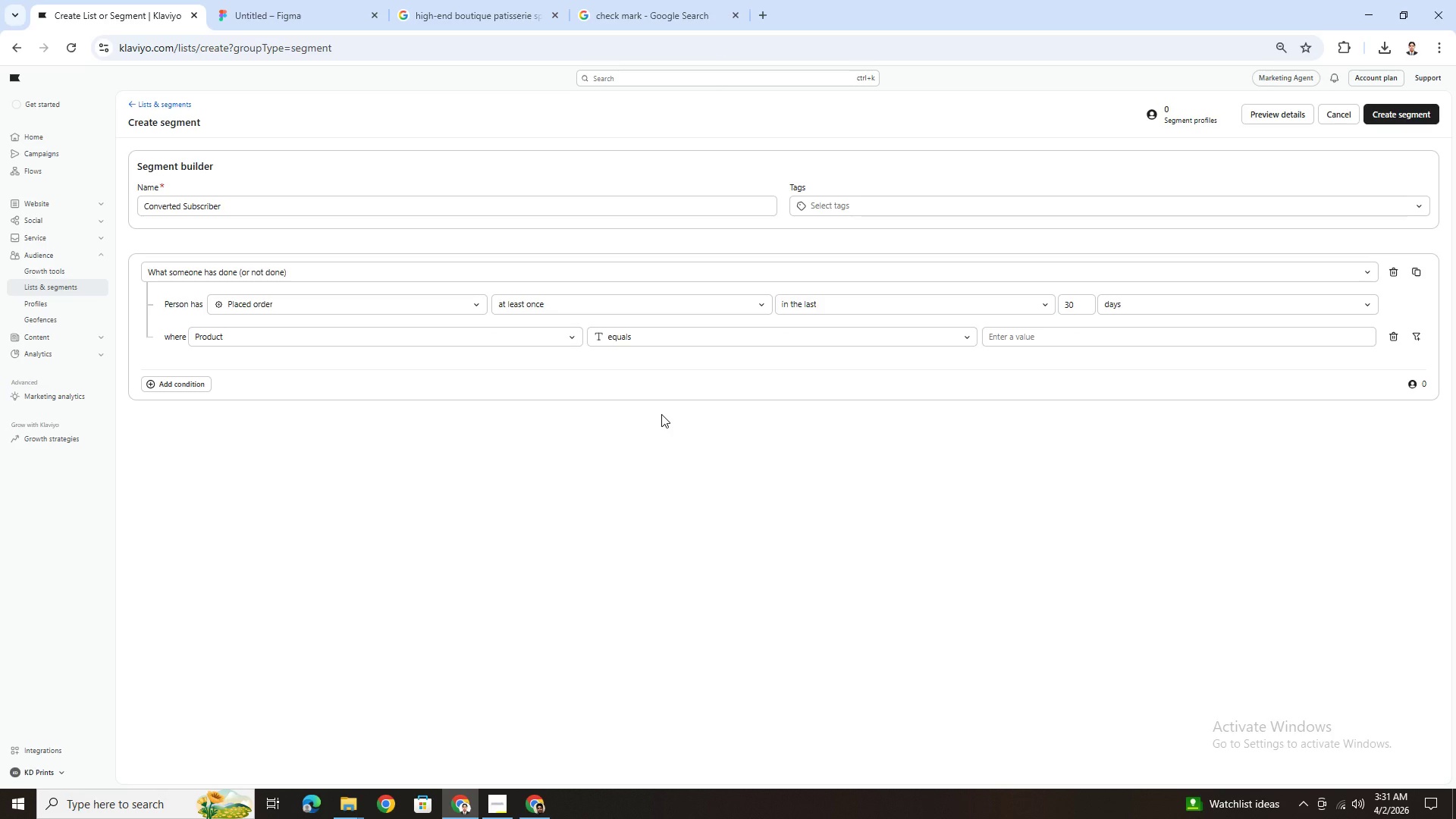 
wait(22.11)
 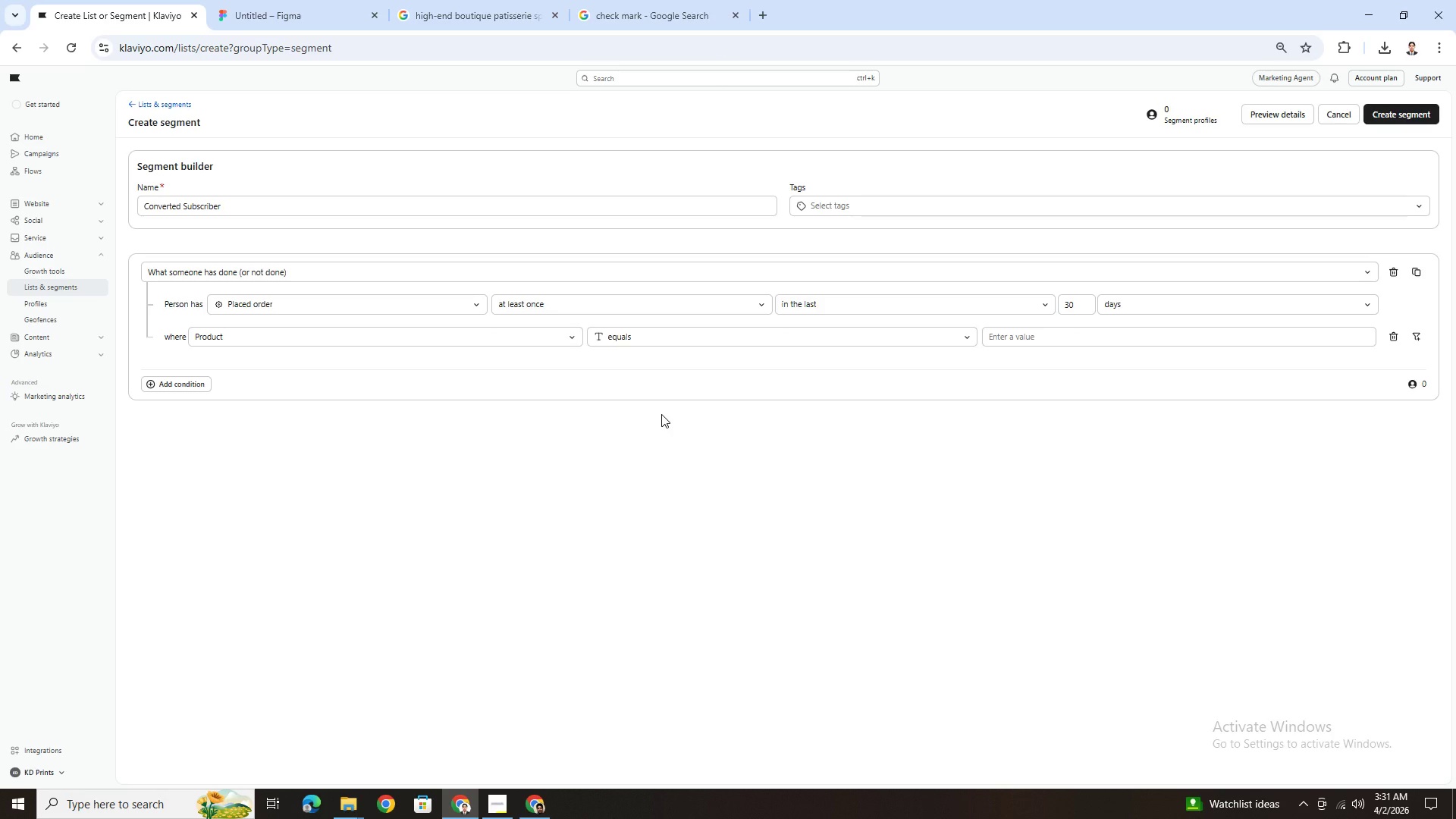 
left_click([952, 316])
 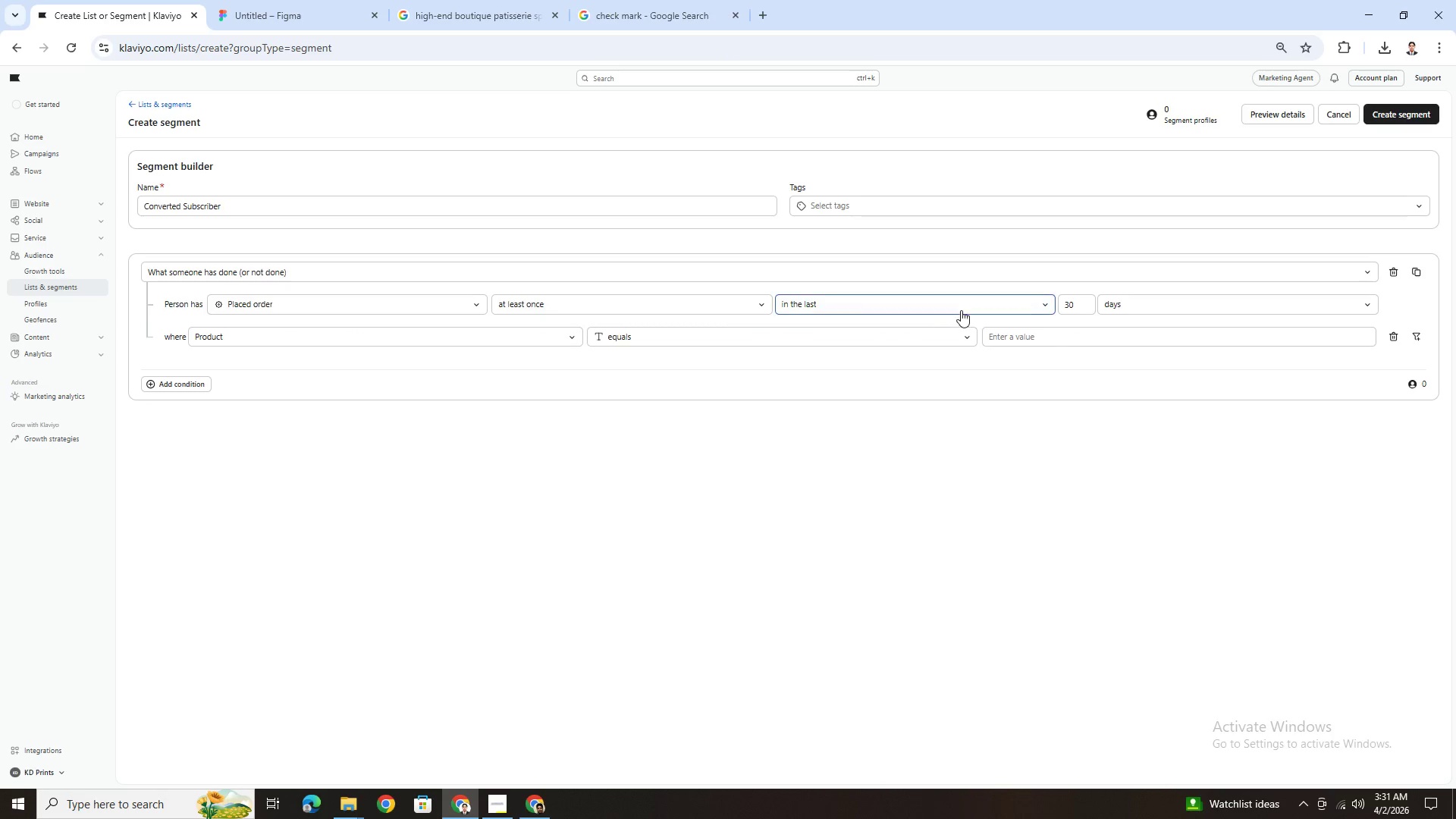 
left_click([961, 310])
 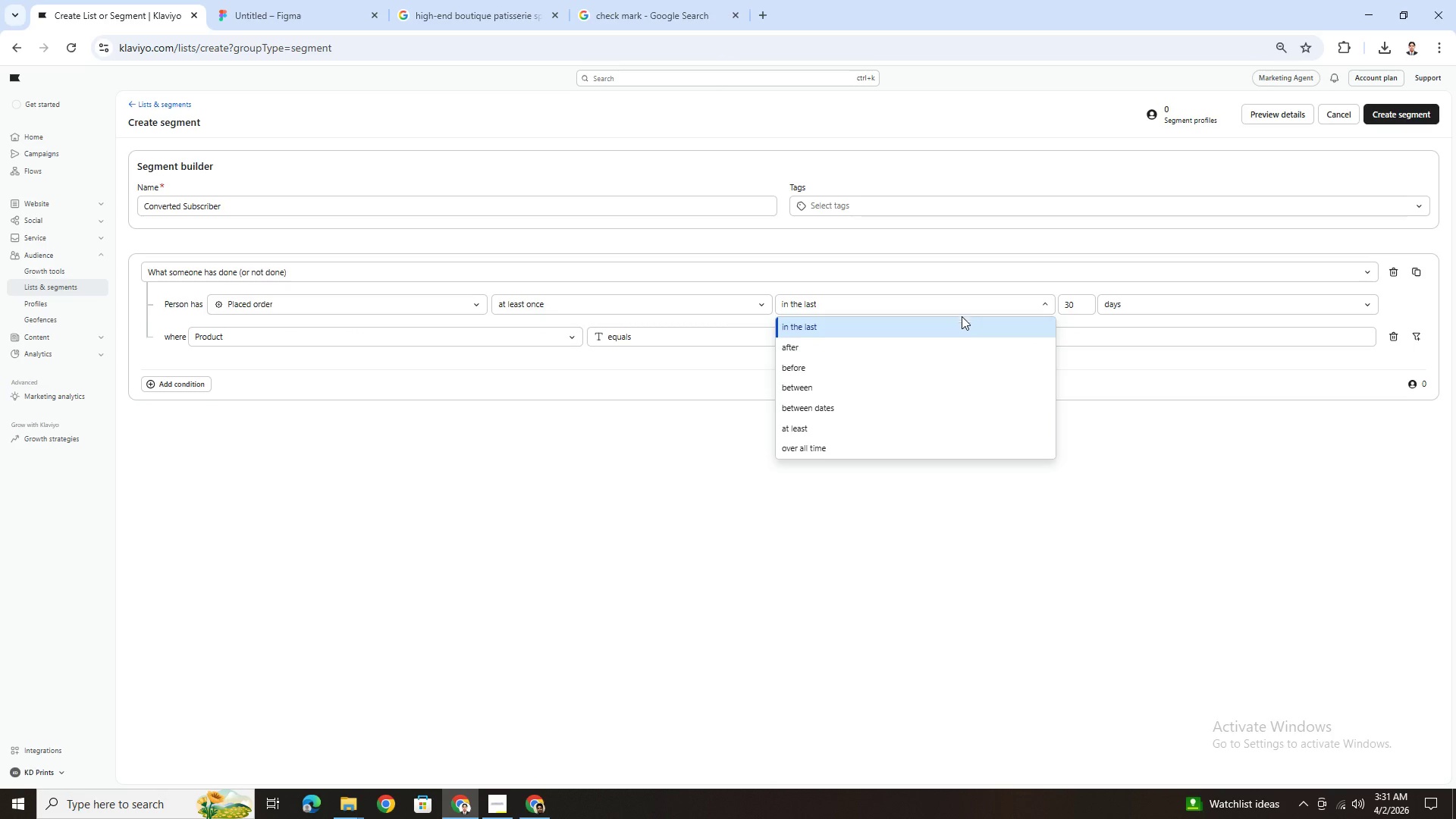 
left_click([959, 342])
 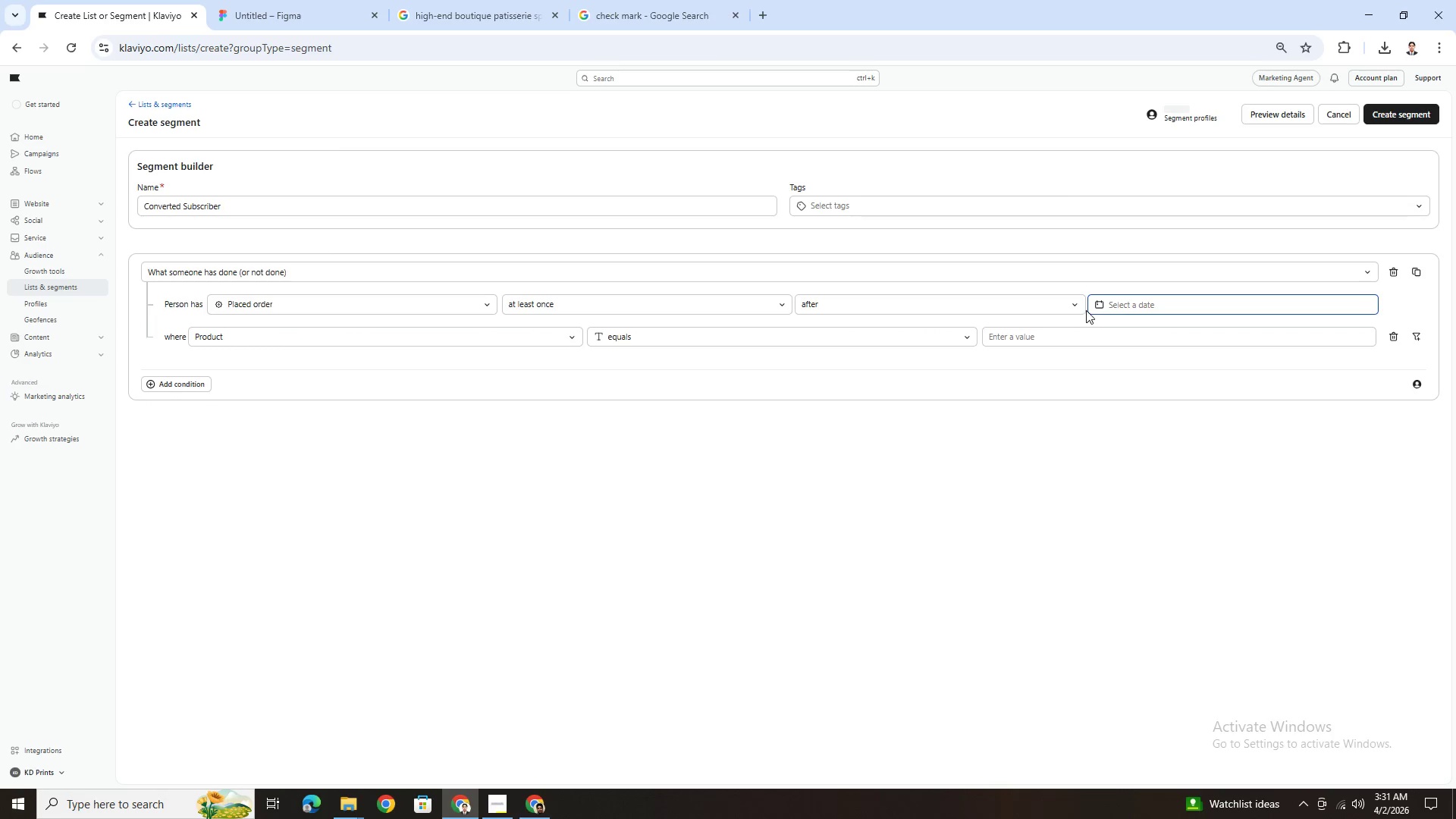 
left_click([1075, 306])
 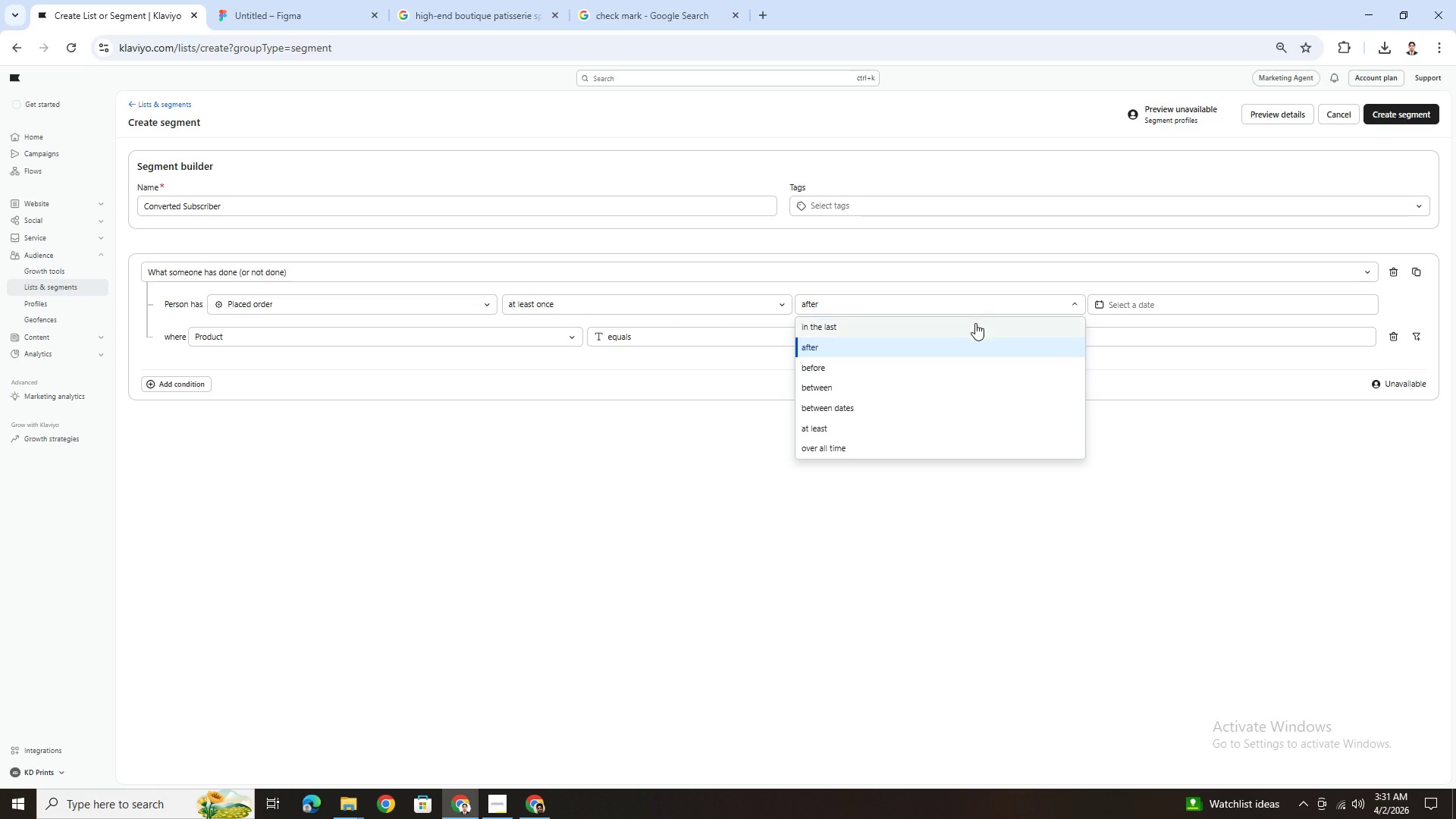 
left_click([974, 324])
 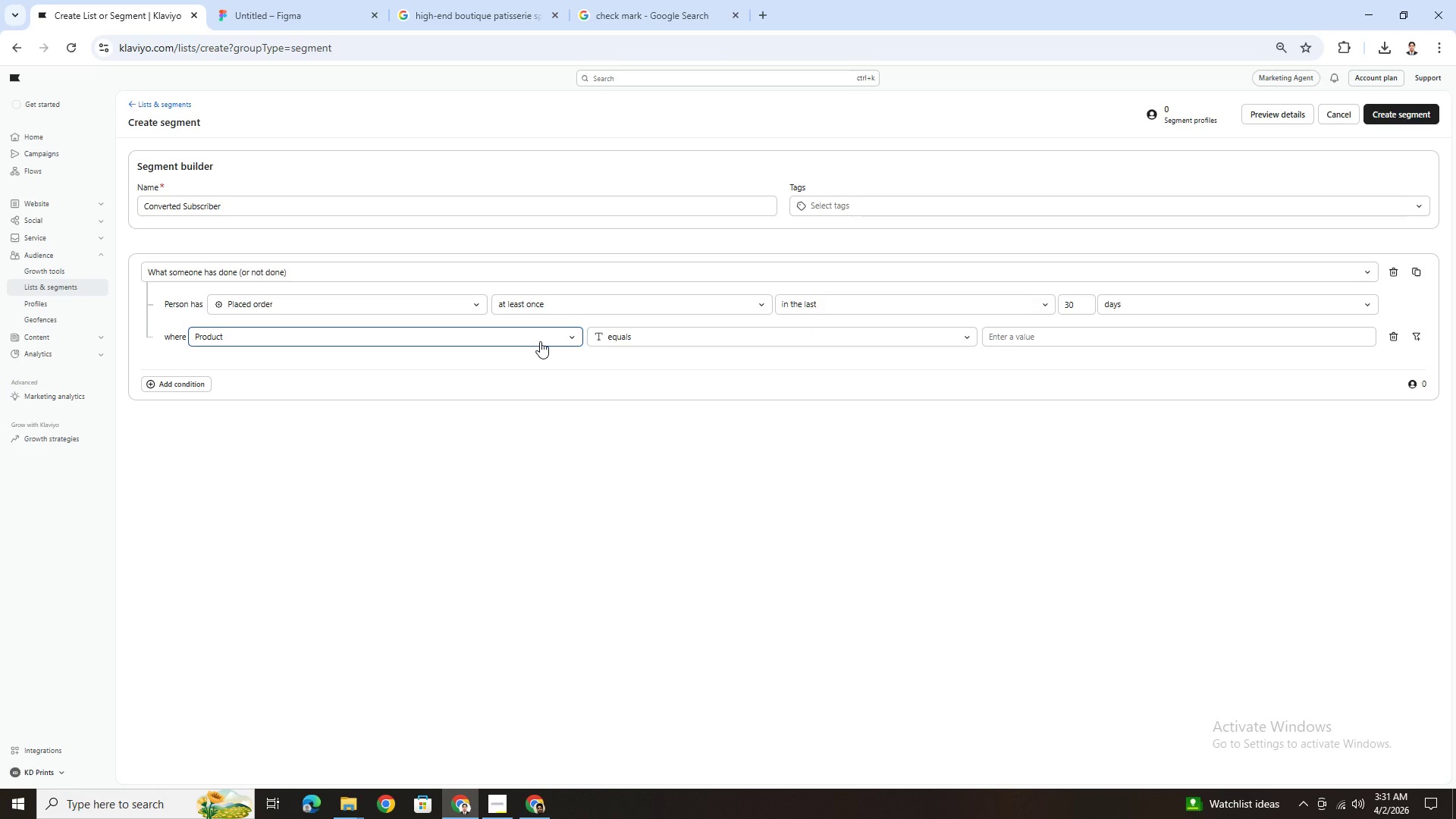 
left_click([540, 341])
 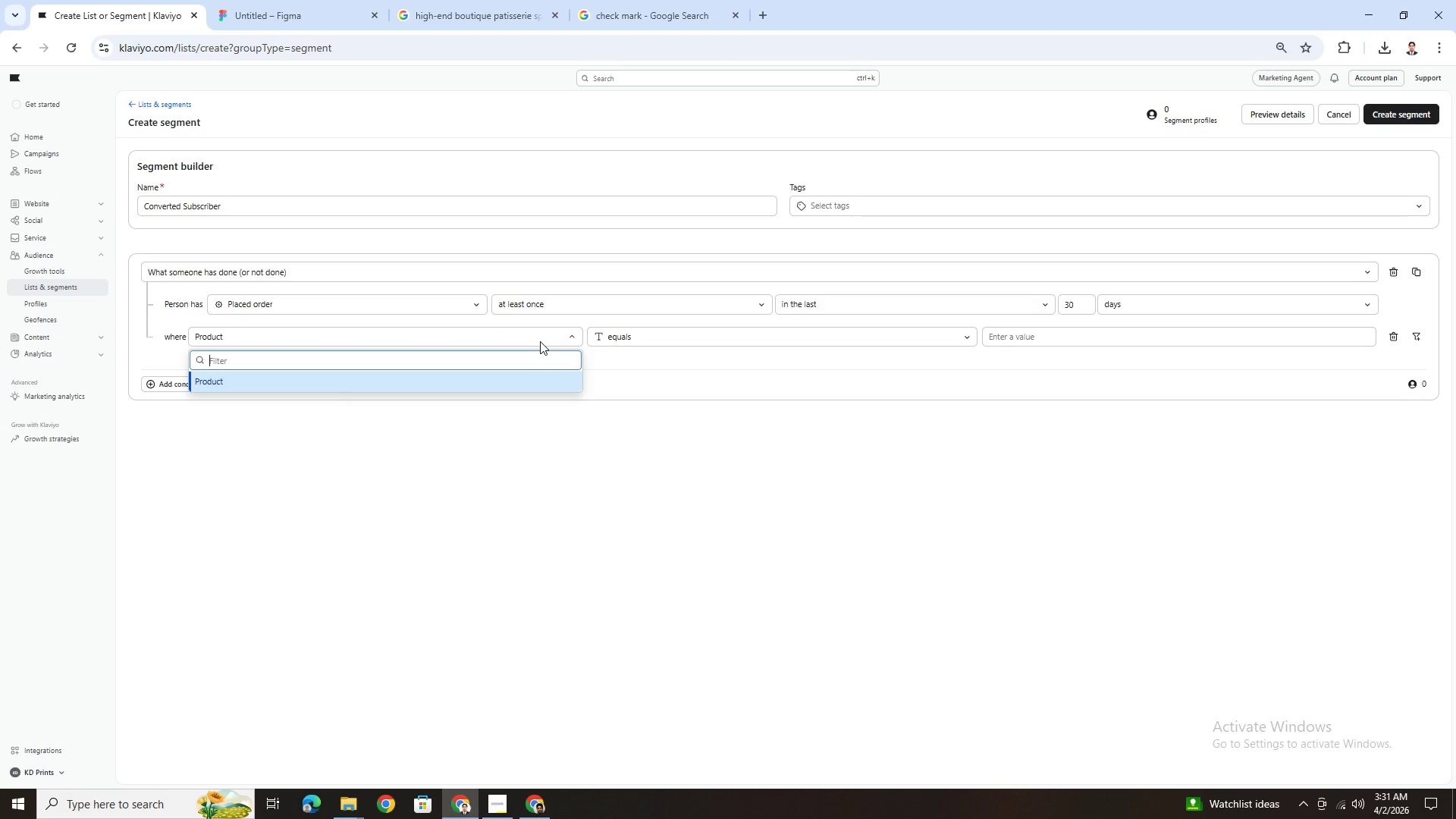 
left_click([540, 341])
 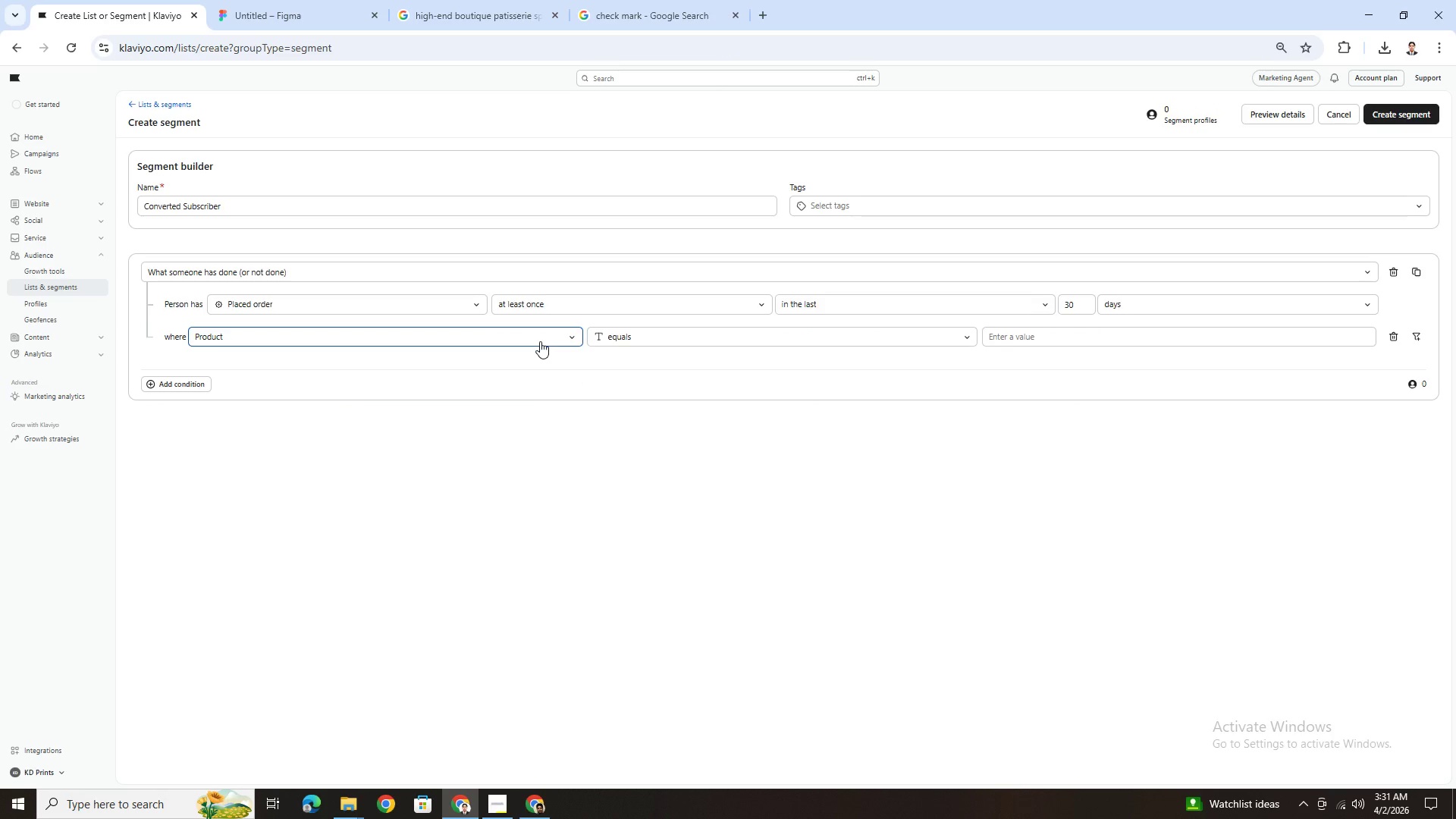 
left_click([540, 341])
 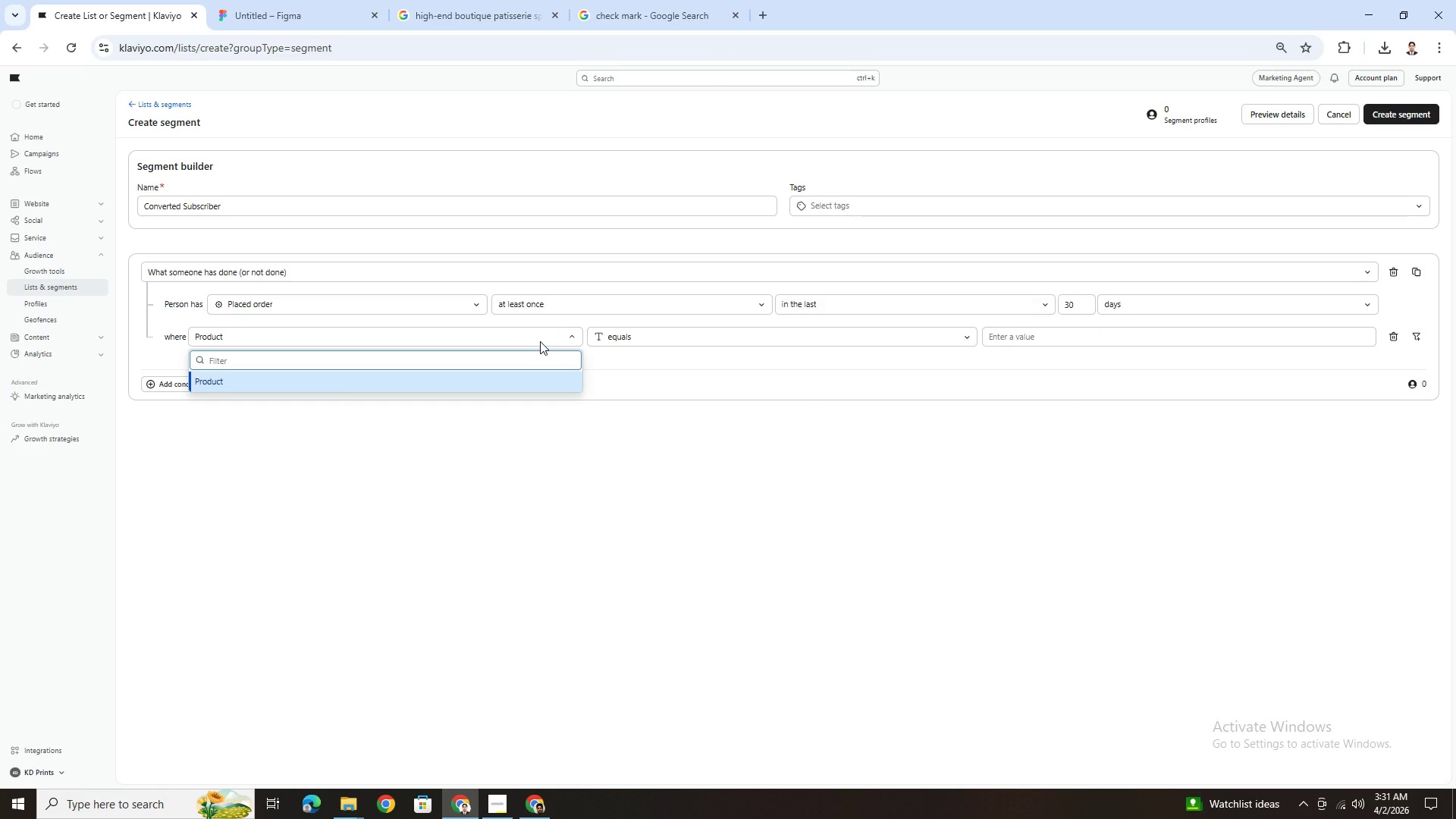 
left_click([540, 341])
 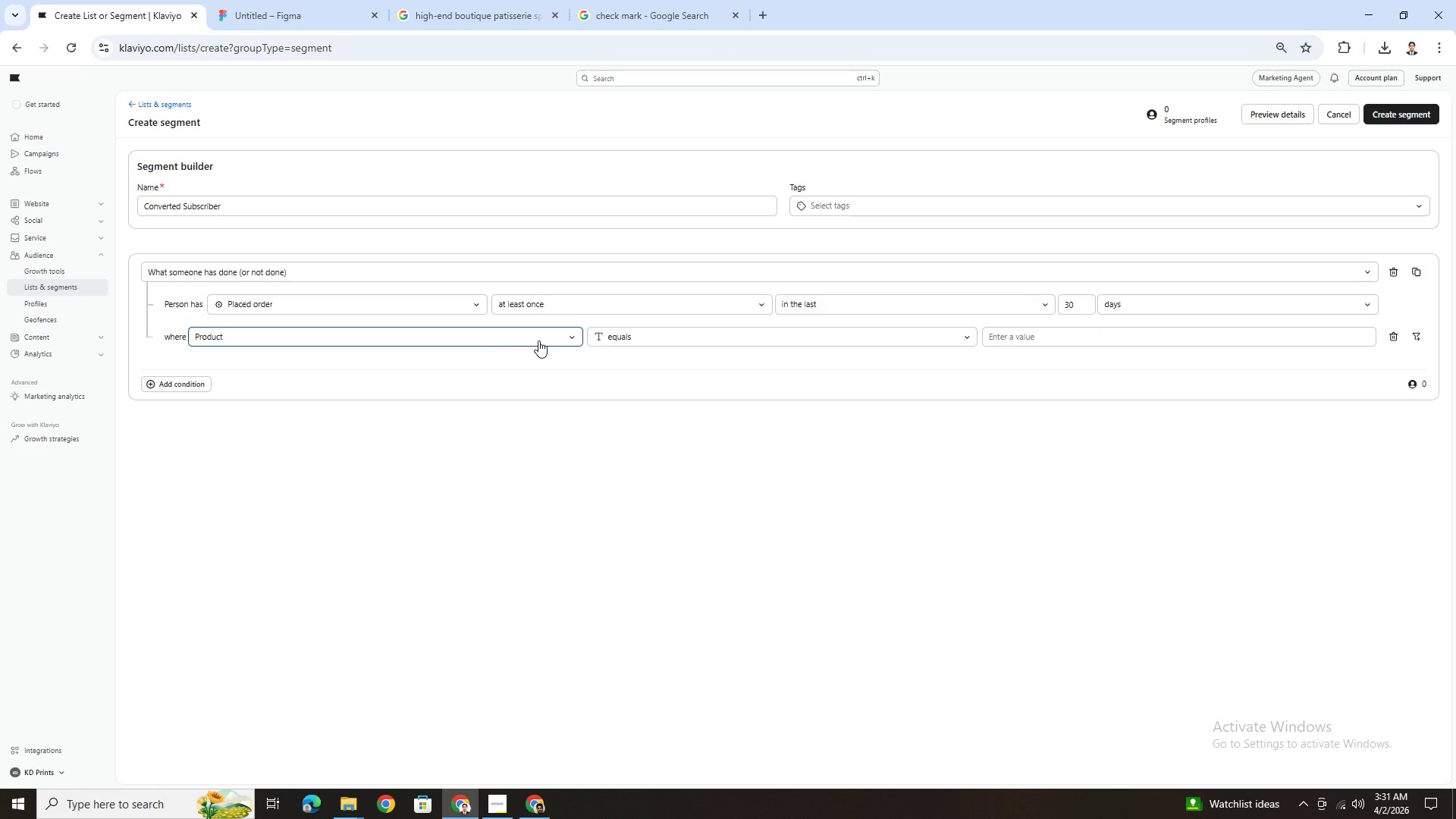 
left_click([468, 306])
 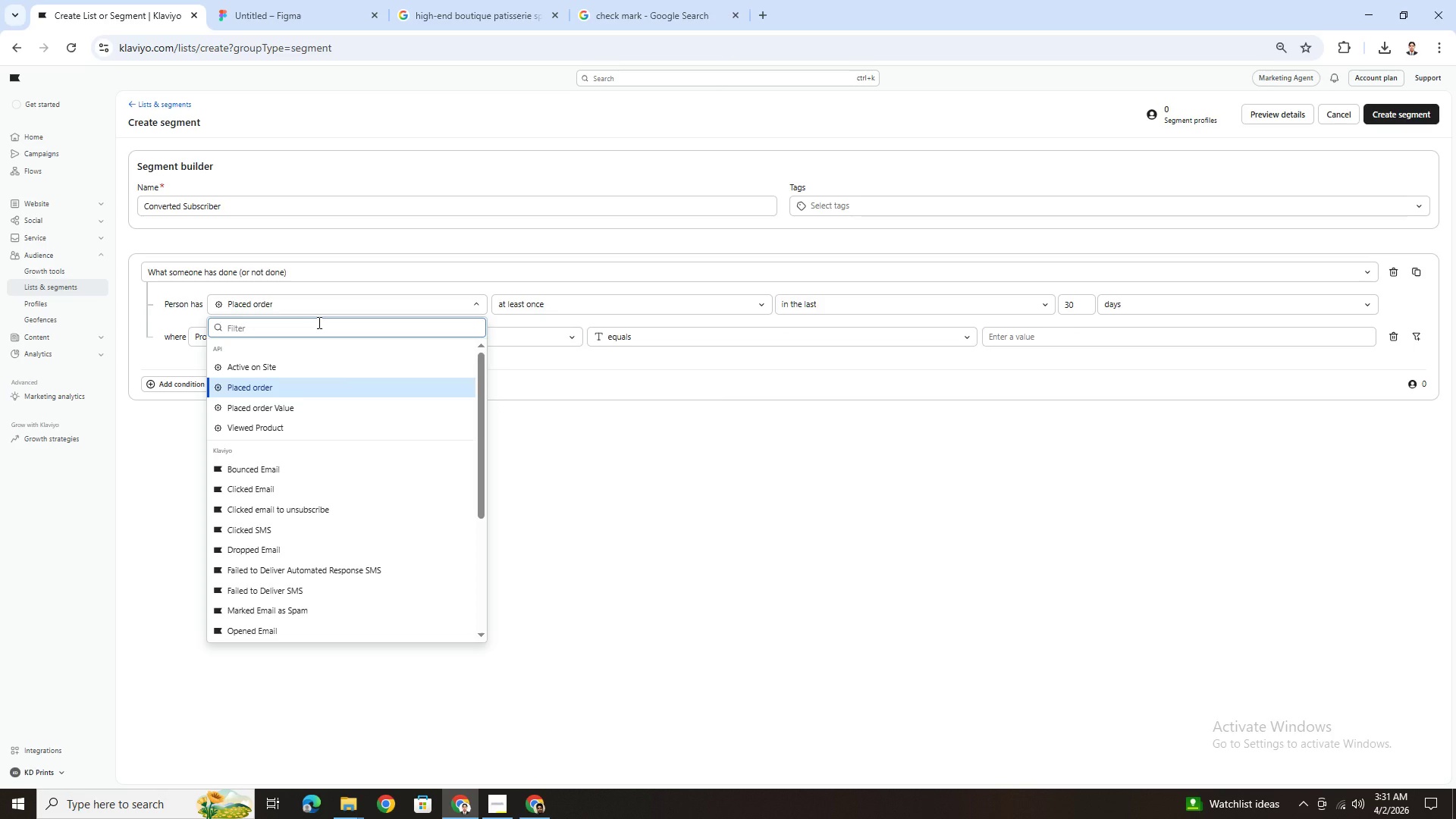 
type(ore)
key(Backspace)
key(Backspace)
key(Backspace)
key(Backspace)
 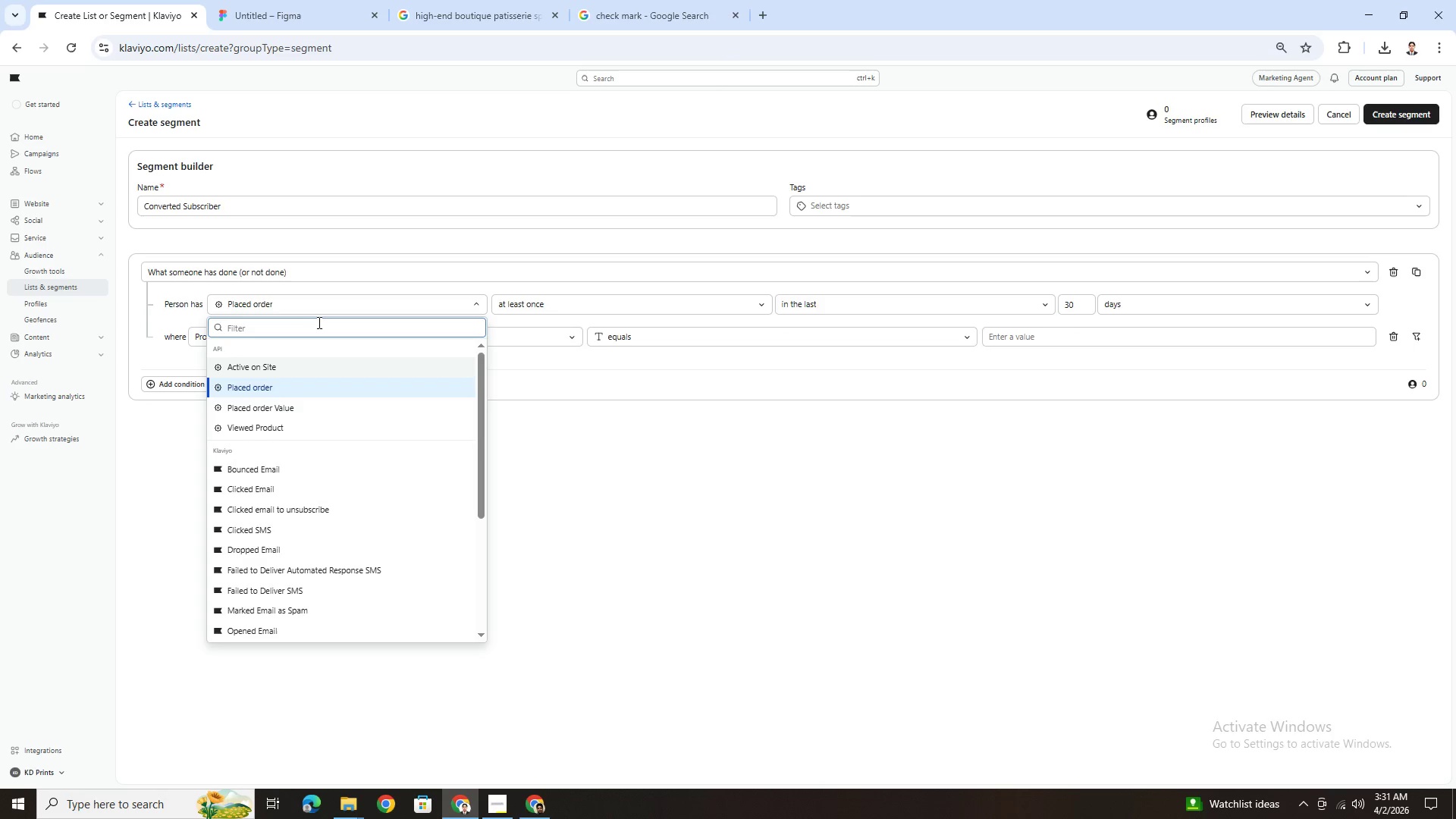 
hold_key(key=D, duration=0.34)
 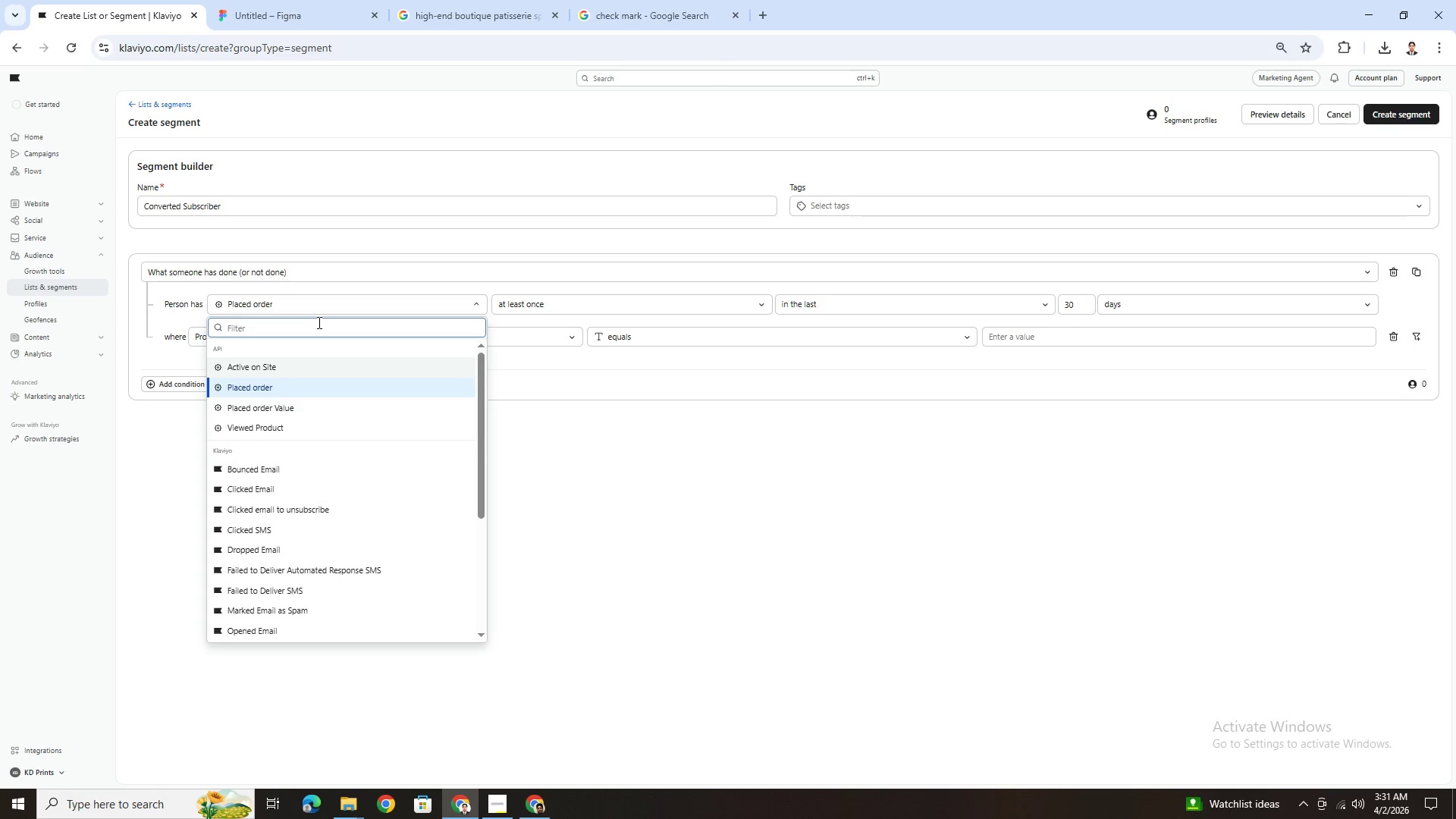 
left_click([910, 593])
 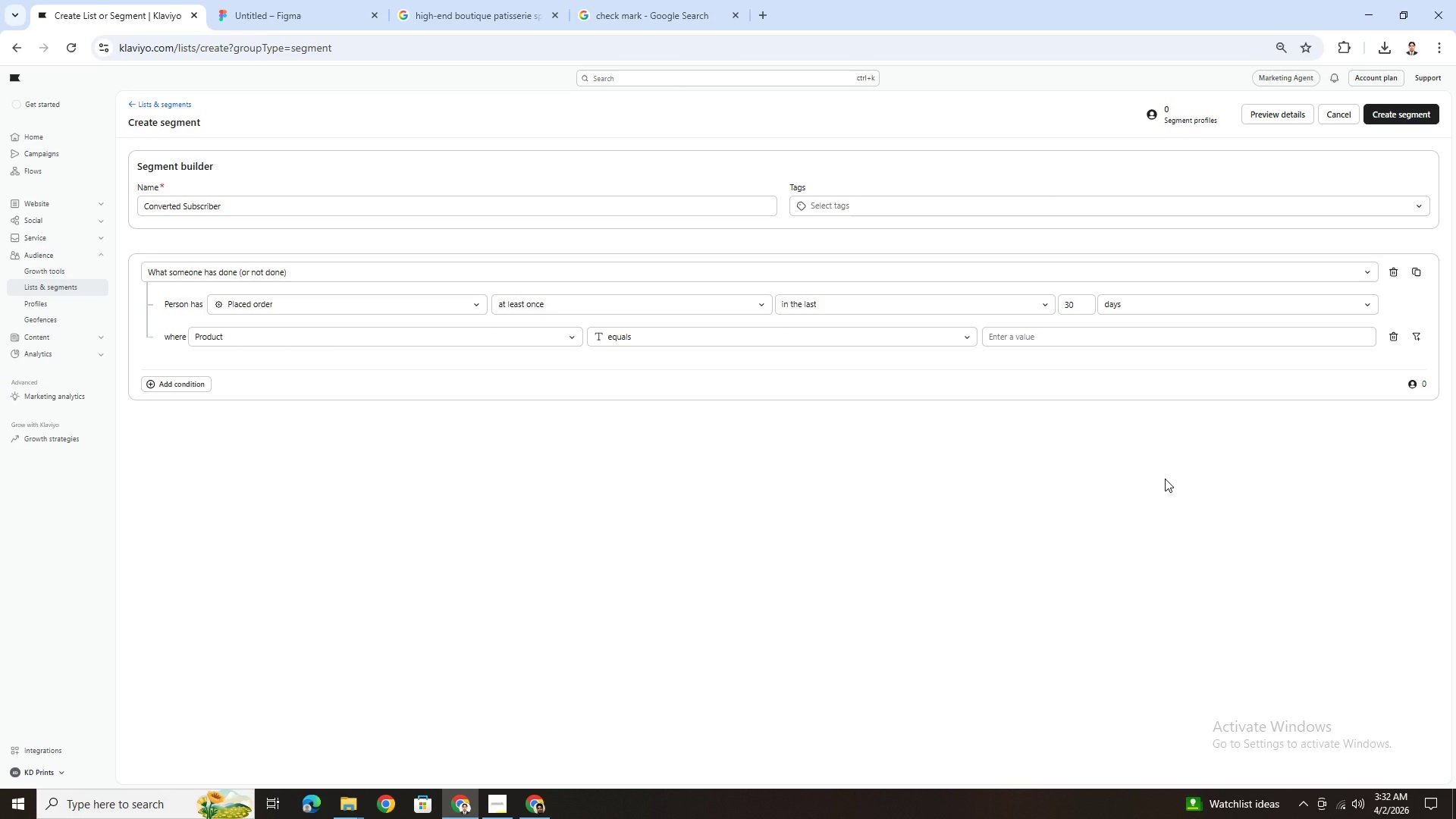 
wait(33.53)
 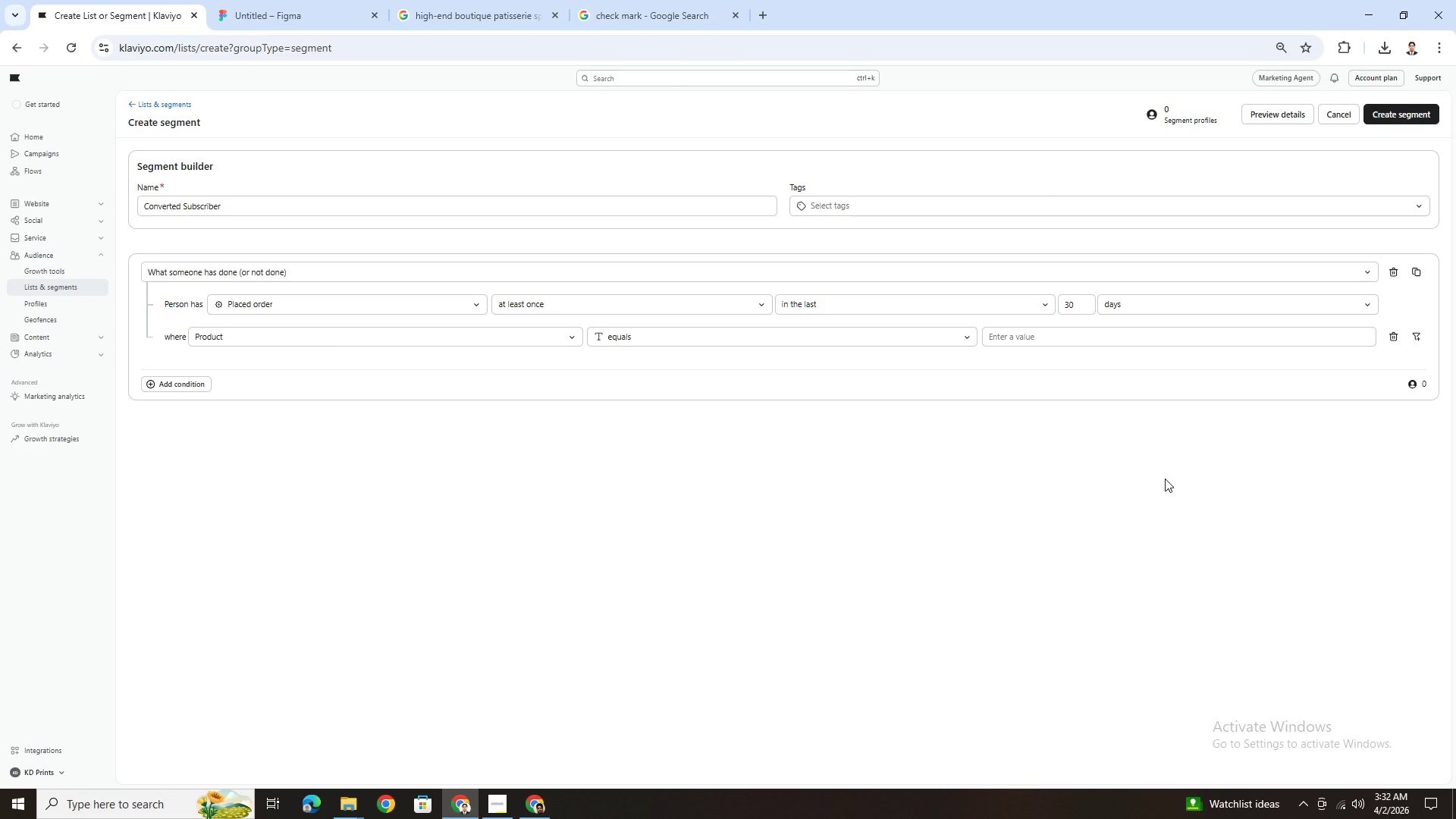 
scroll: coordinate [942, 475], scroll_direction: down, amount: 3.0
 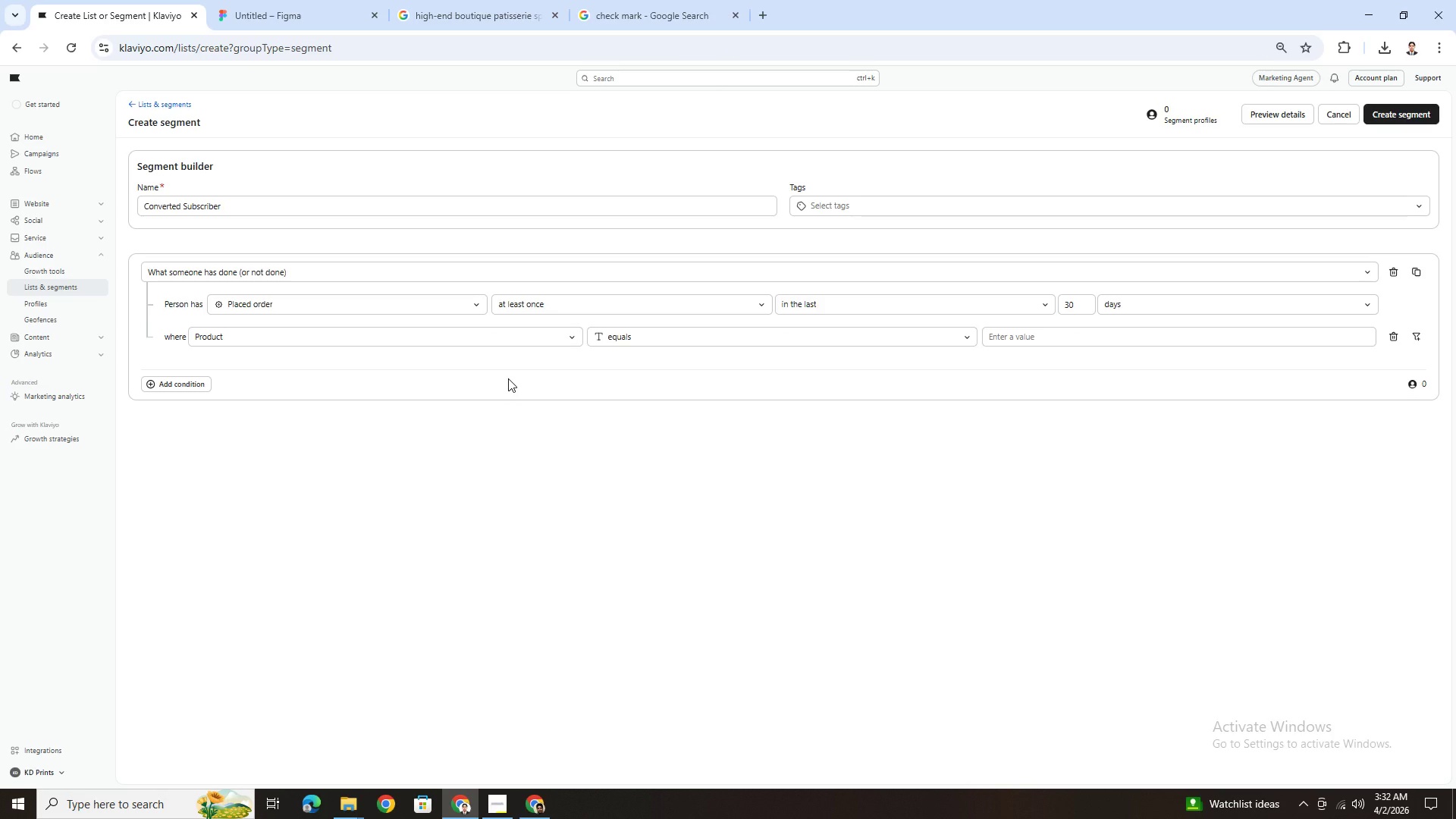 
wait(10.14)
 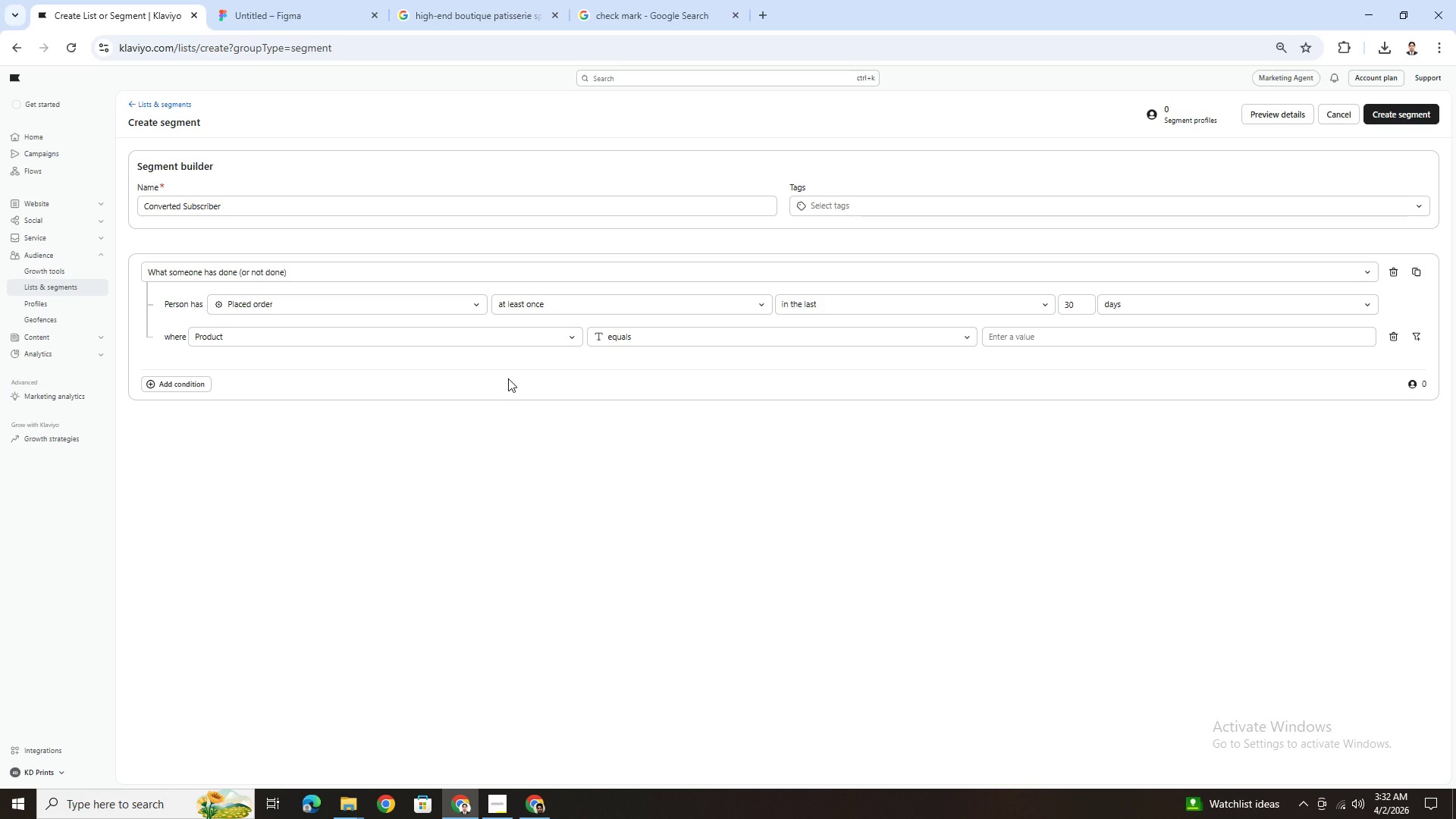 
type(s)
key(Backspace)
type(Subscription)
 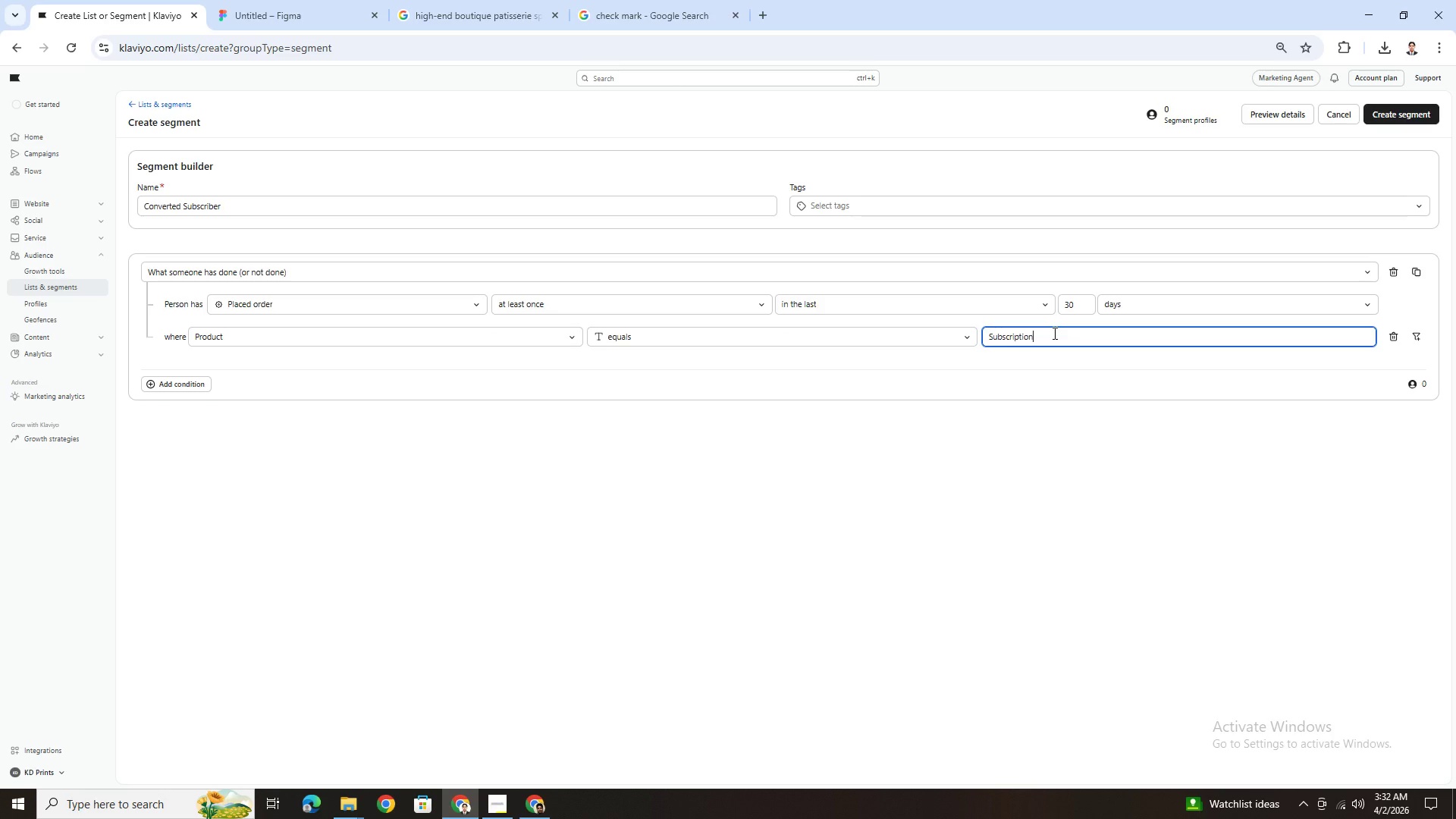 
wait(13.42)
 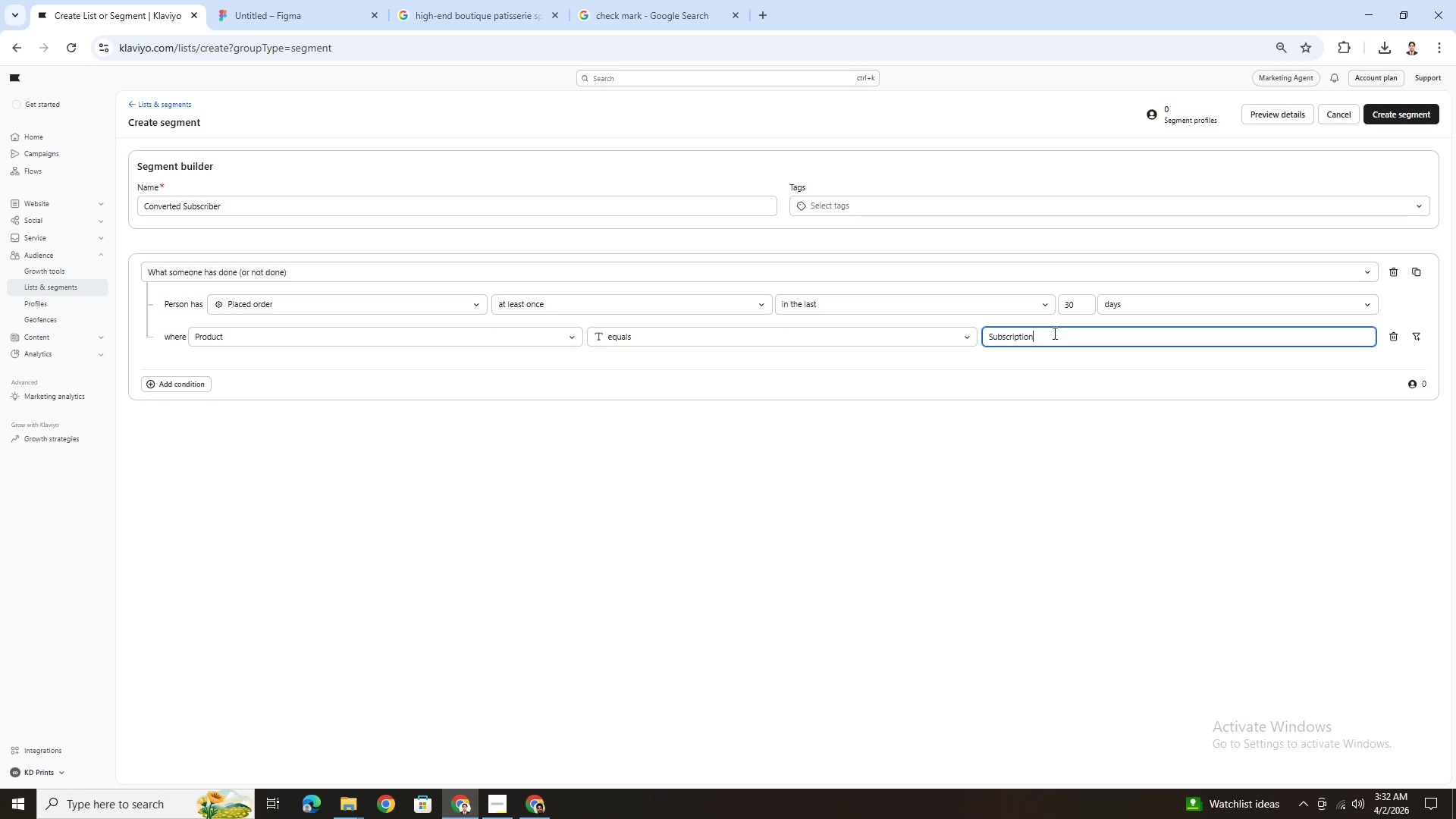 
left_click([95, 353])
 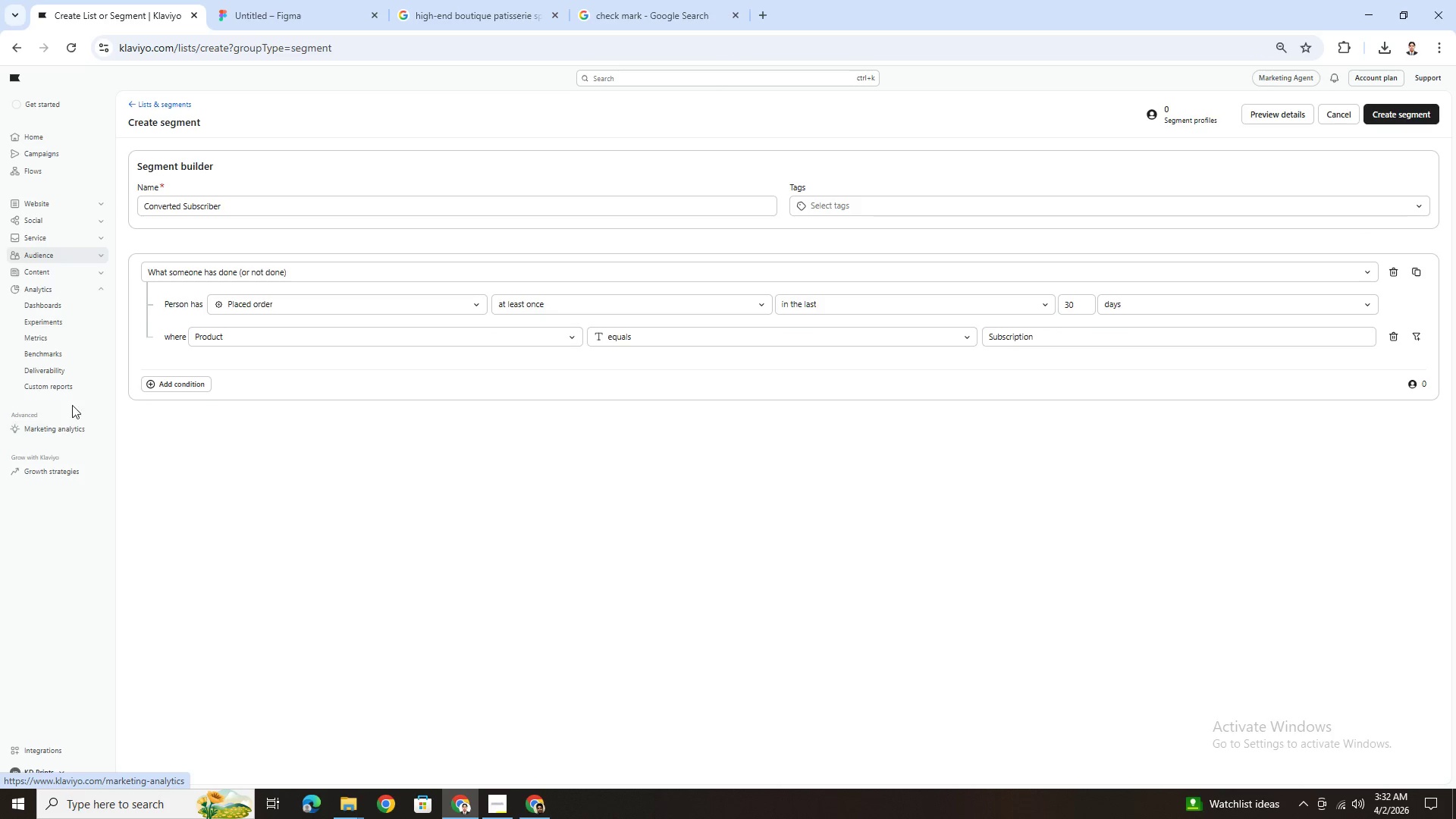 
left_click([54, 339])
 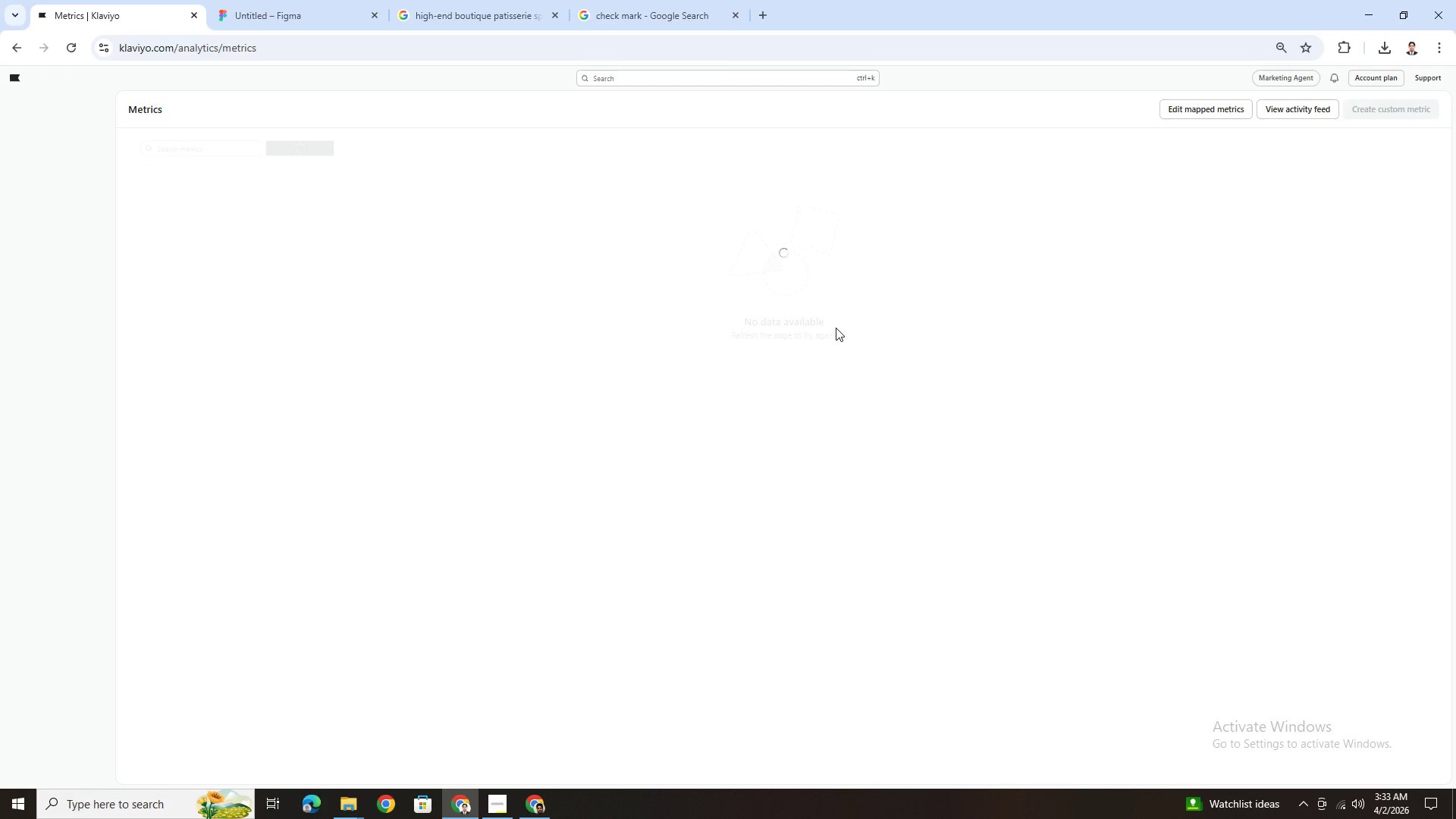 
wait(7.7)
 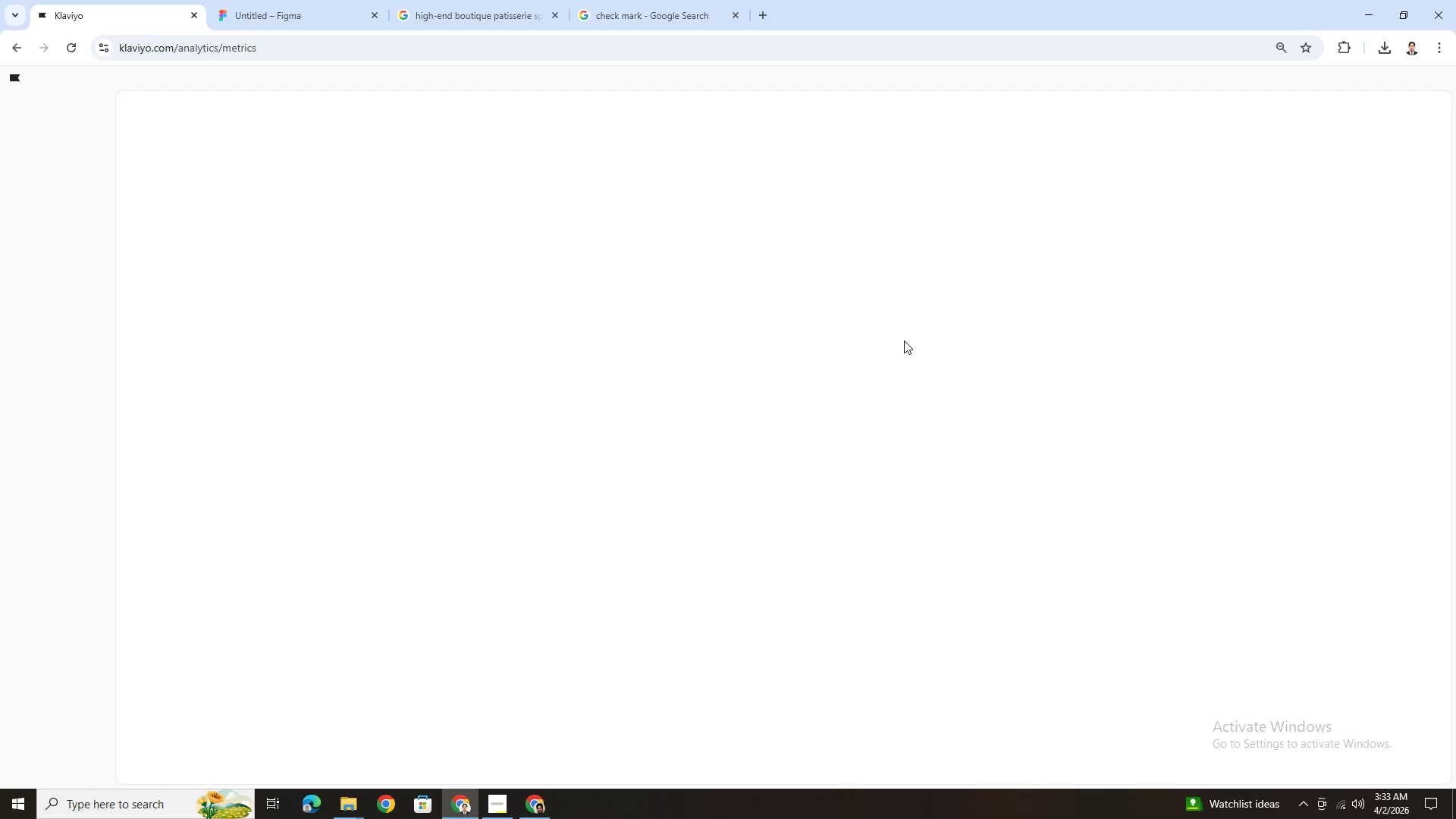 
left_click([214, 146])
 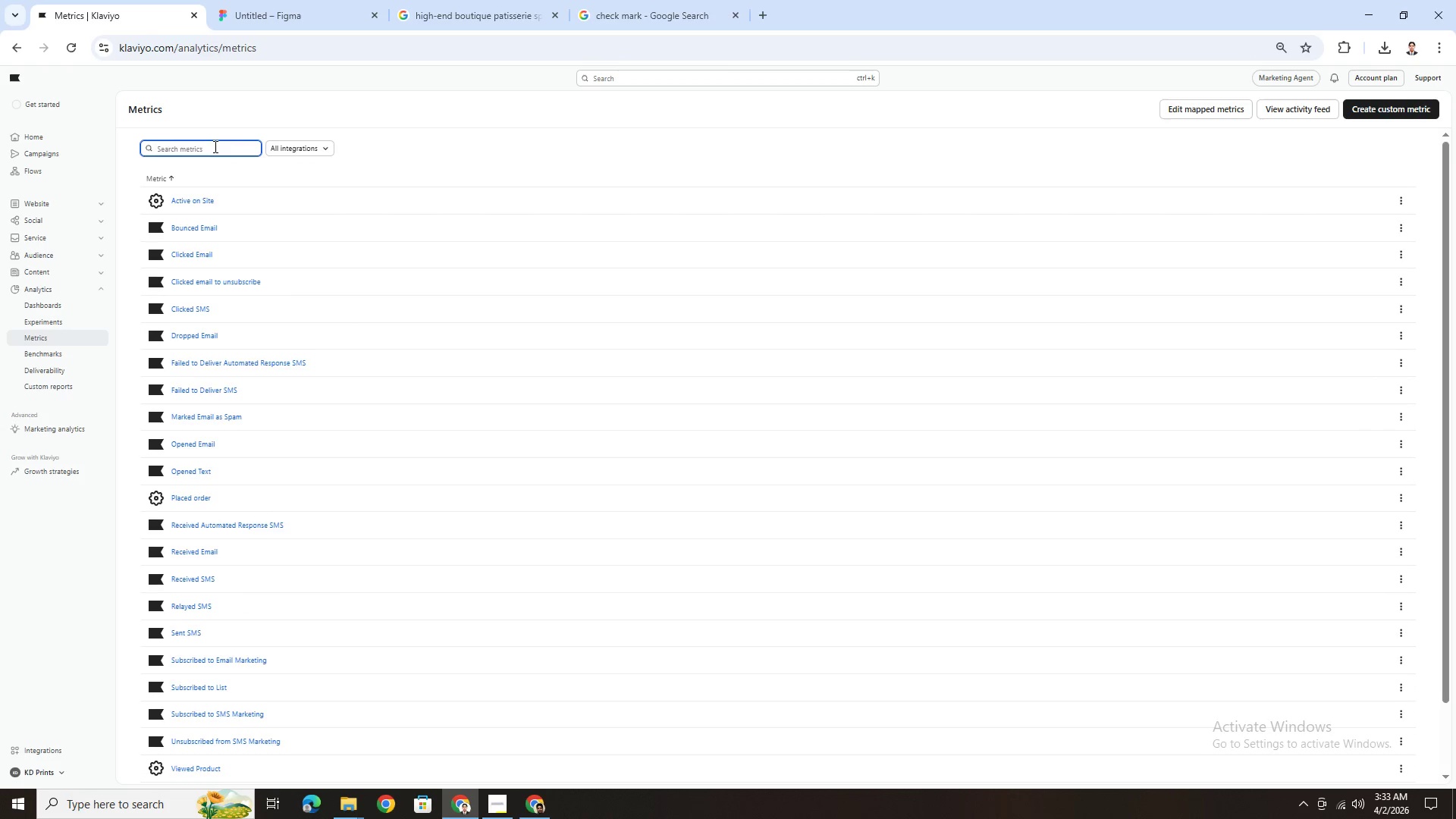 
type(prod)
 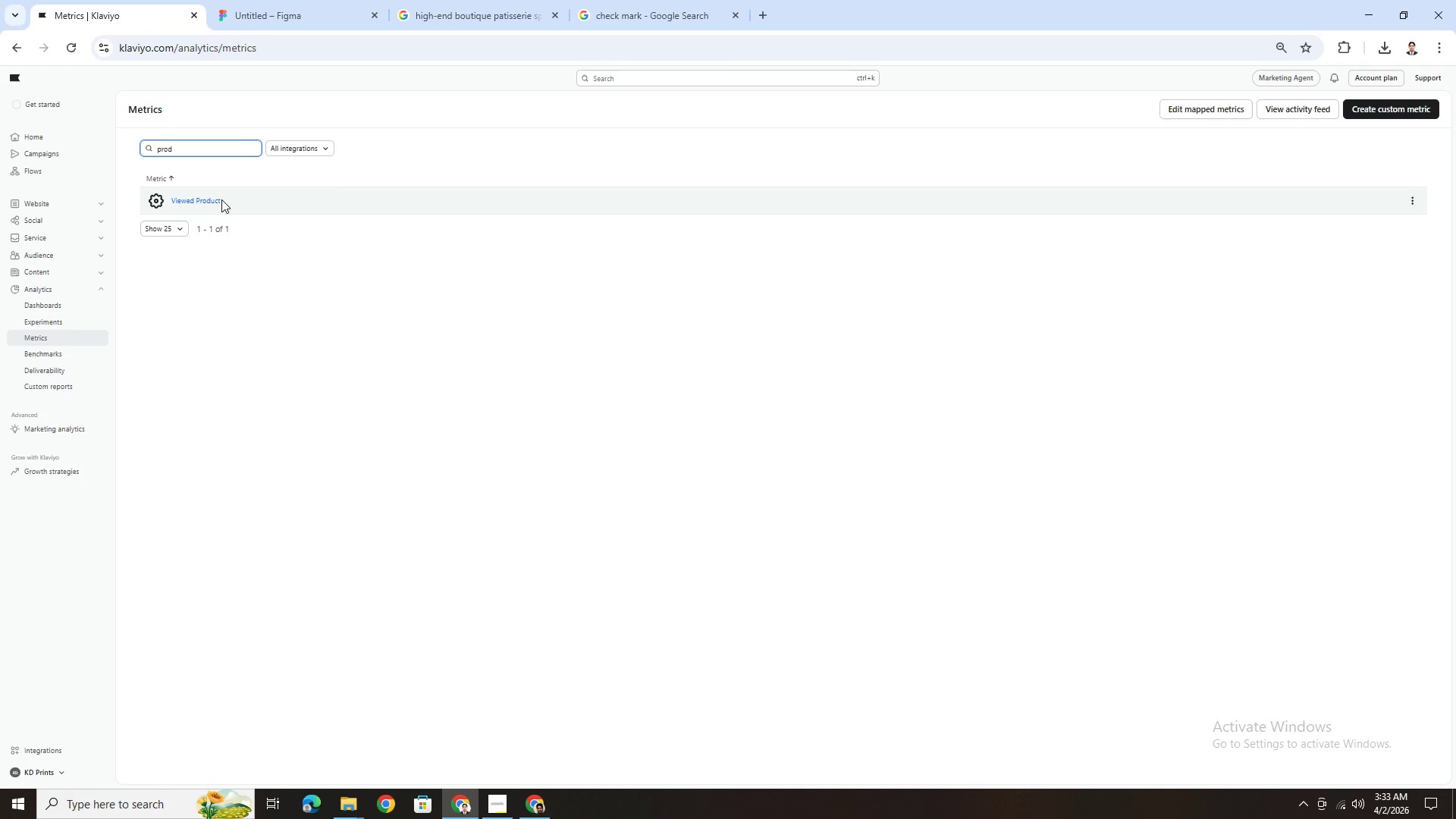 
key(Backspace)
 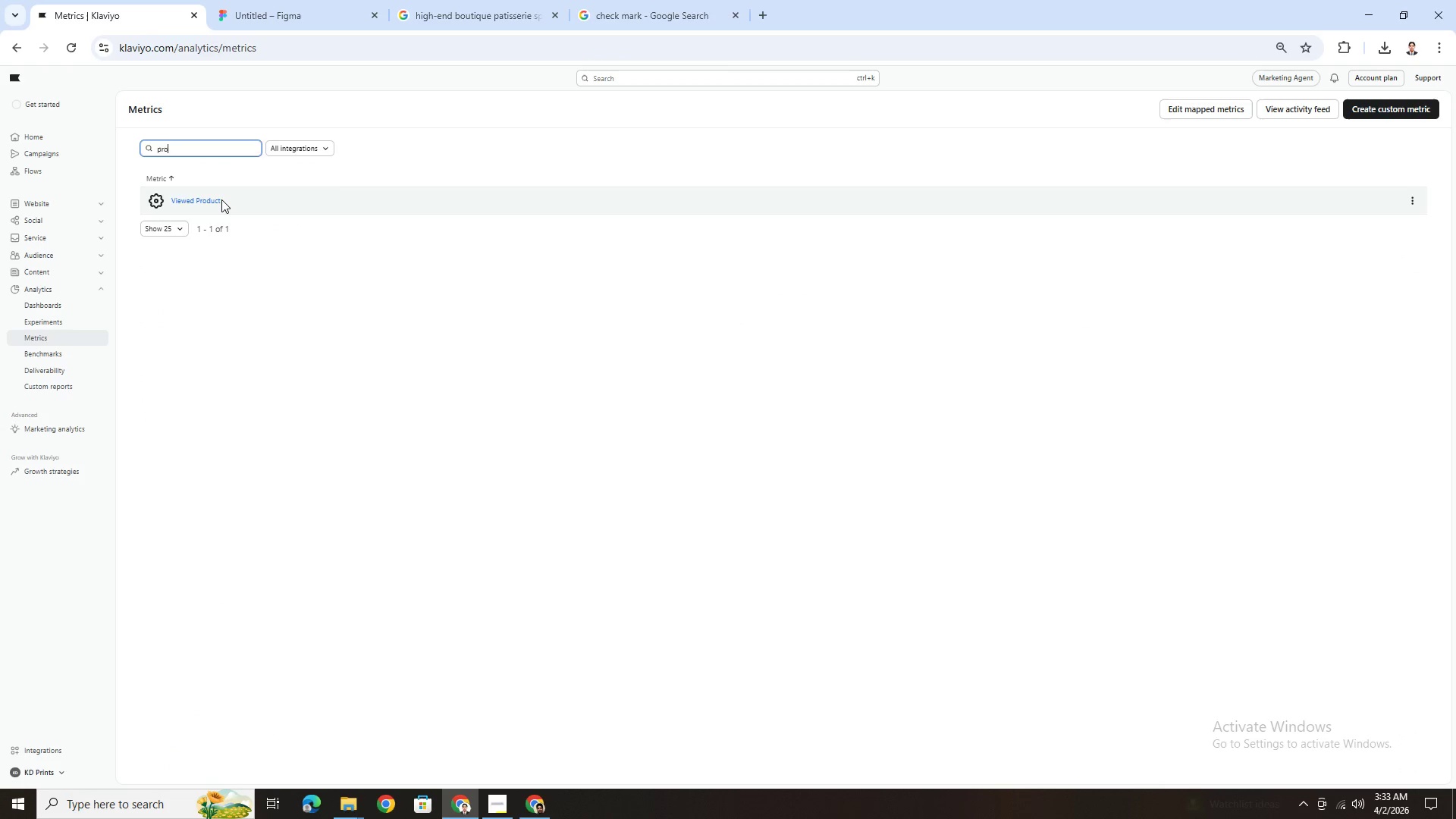 
key(Backspace)
 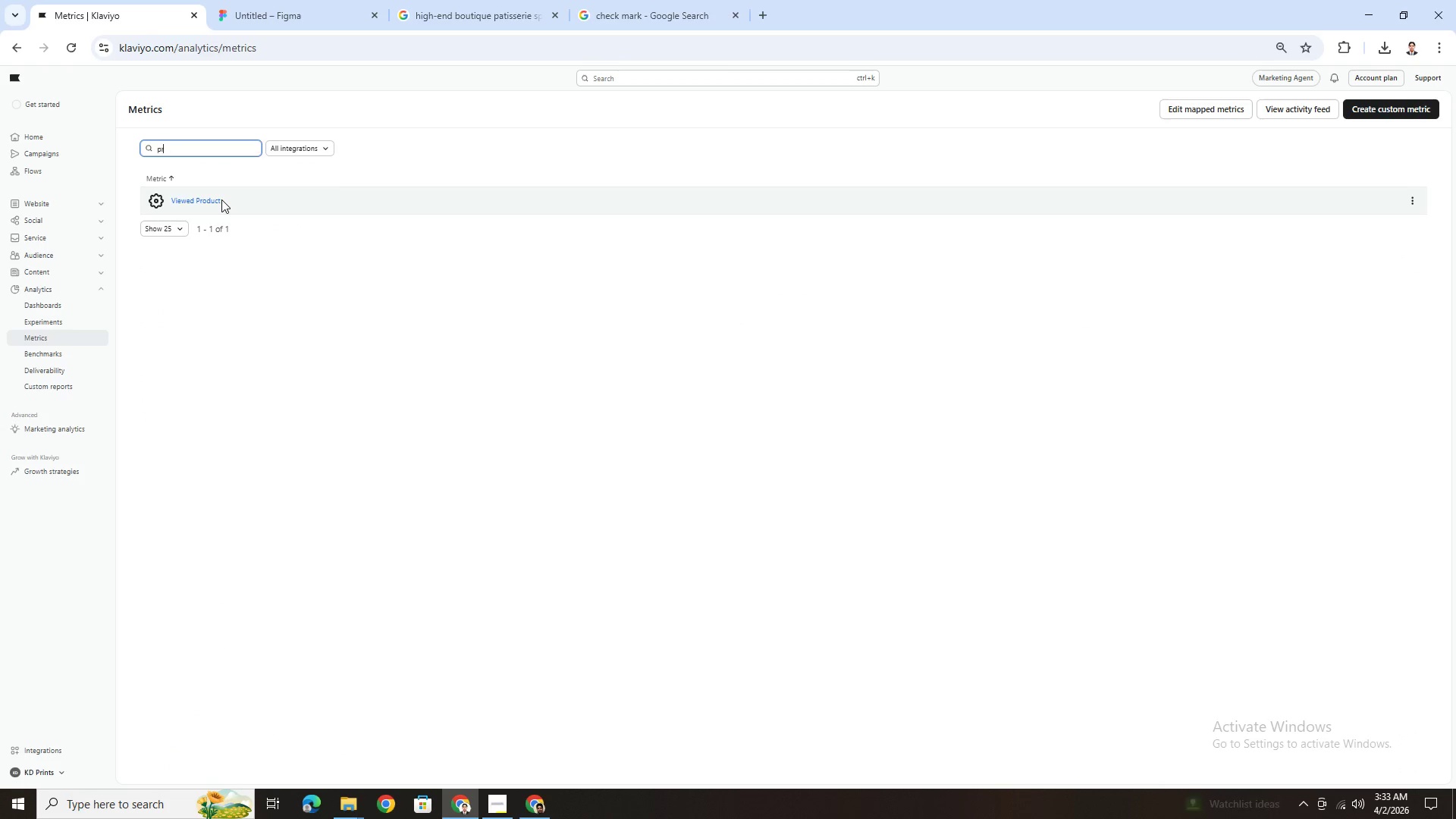 
key(Backspace)
 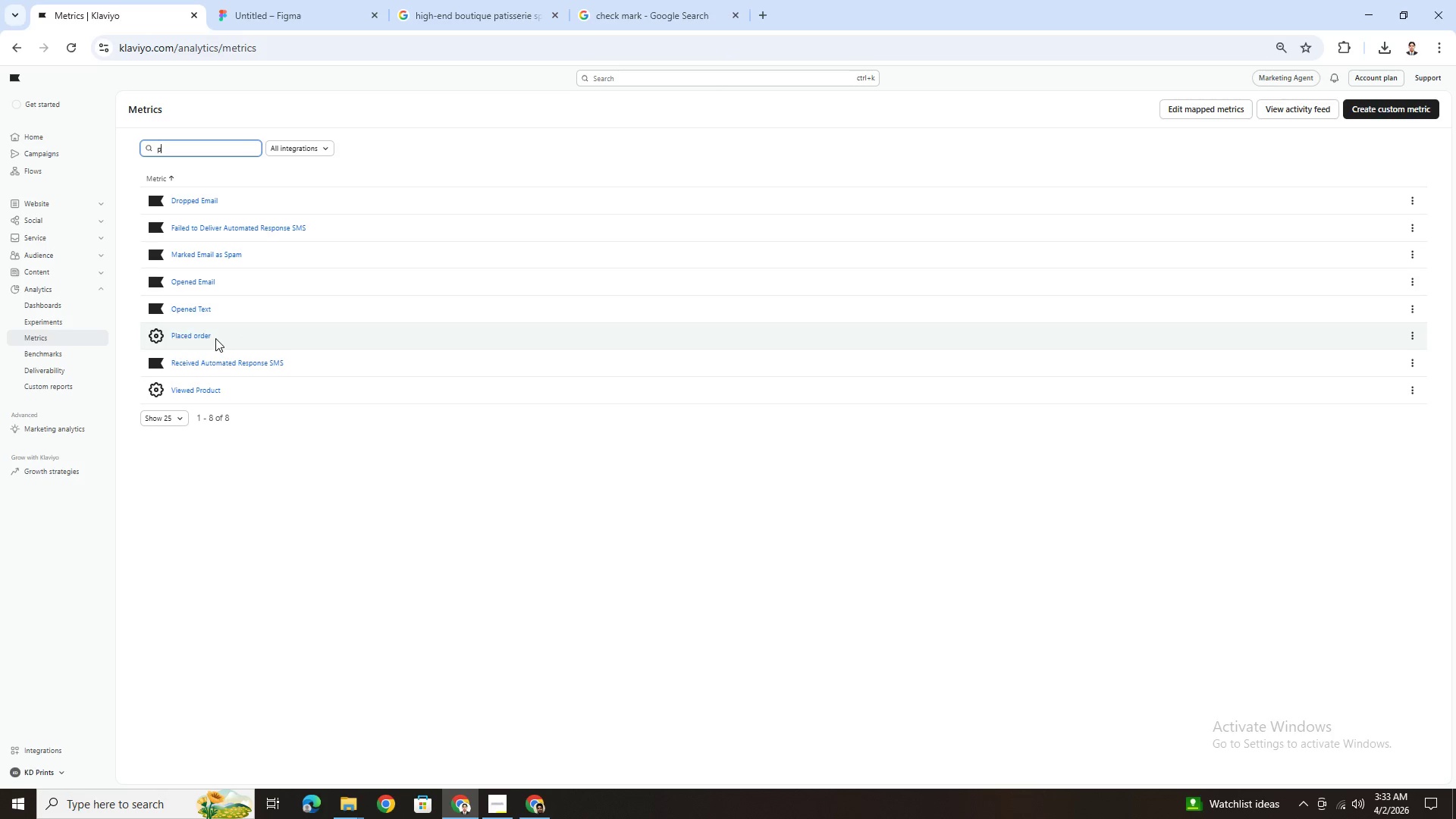 
left_click([206, 340])
 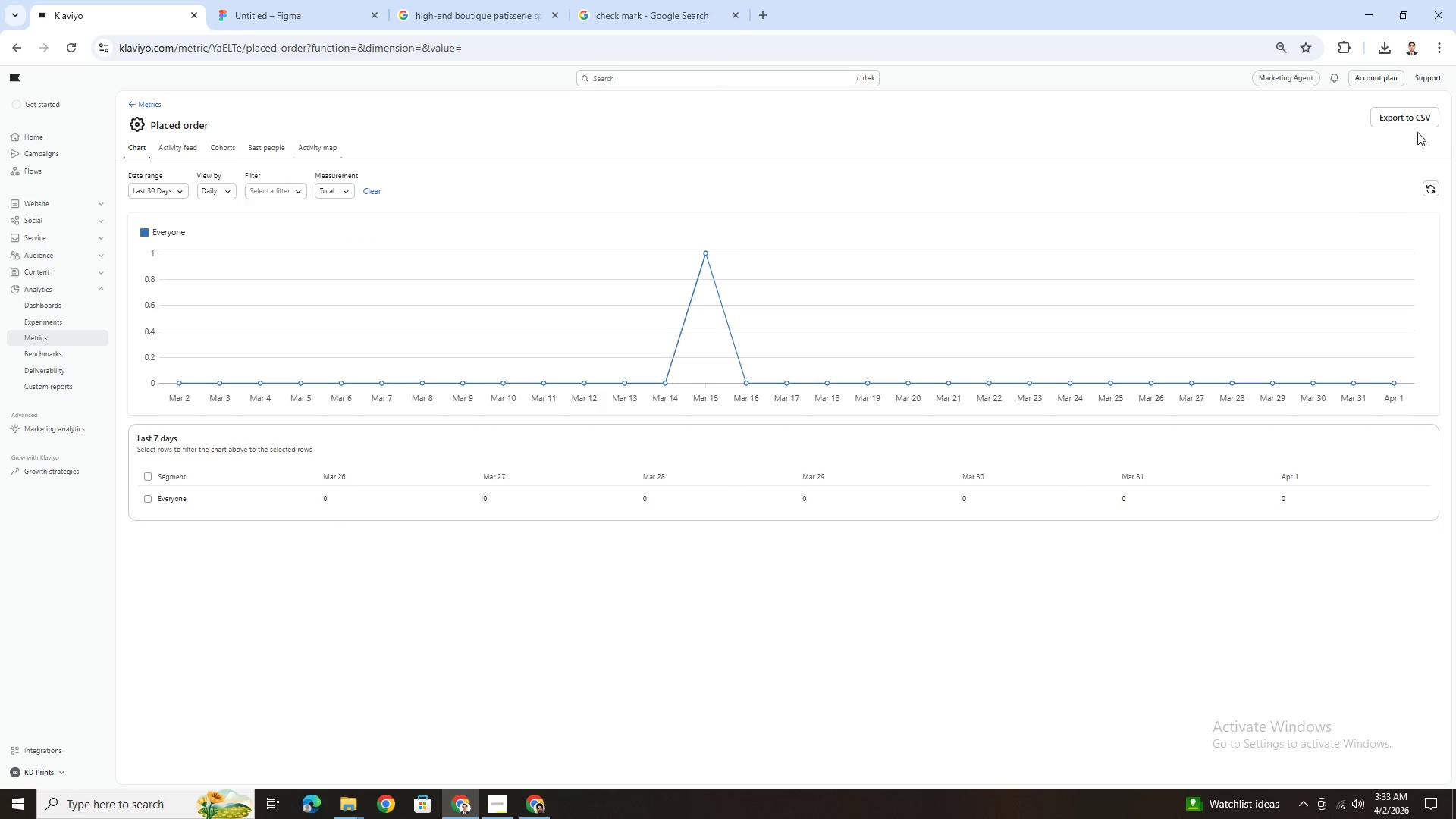 
wait(12.64)
 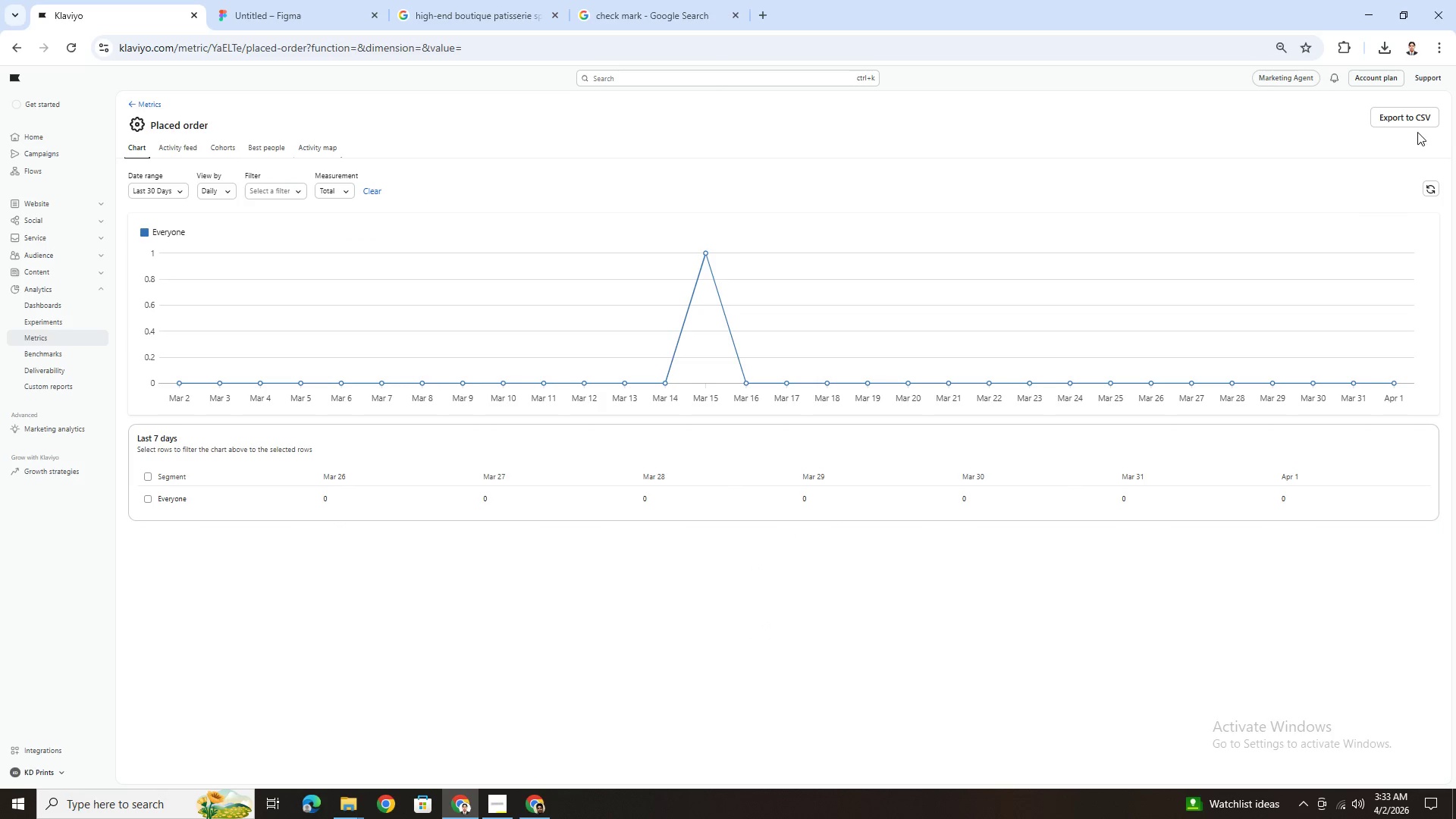 
left_click([180, 149])
 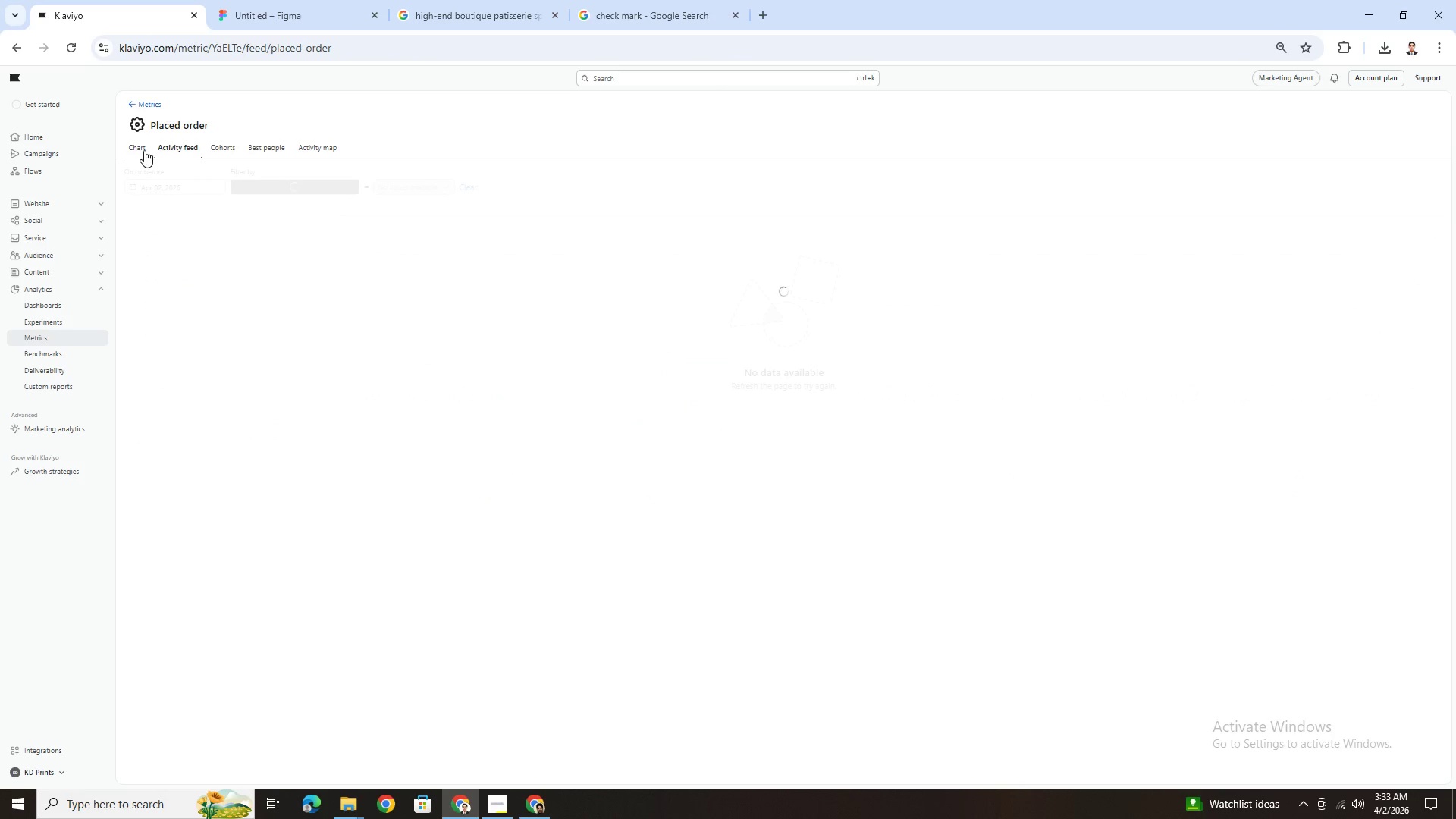 
left_click([141, 149])
 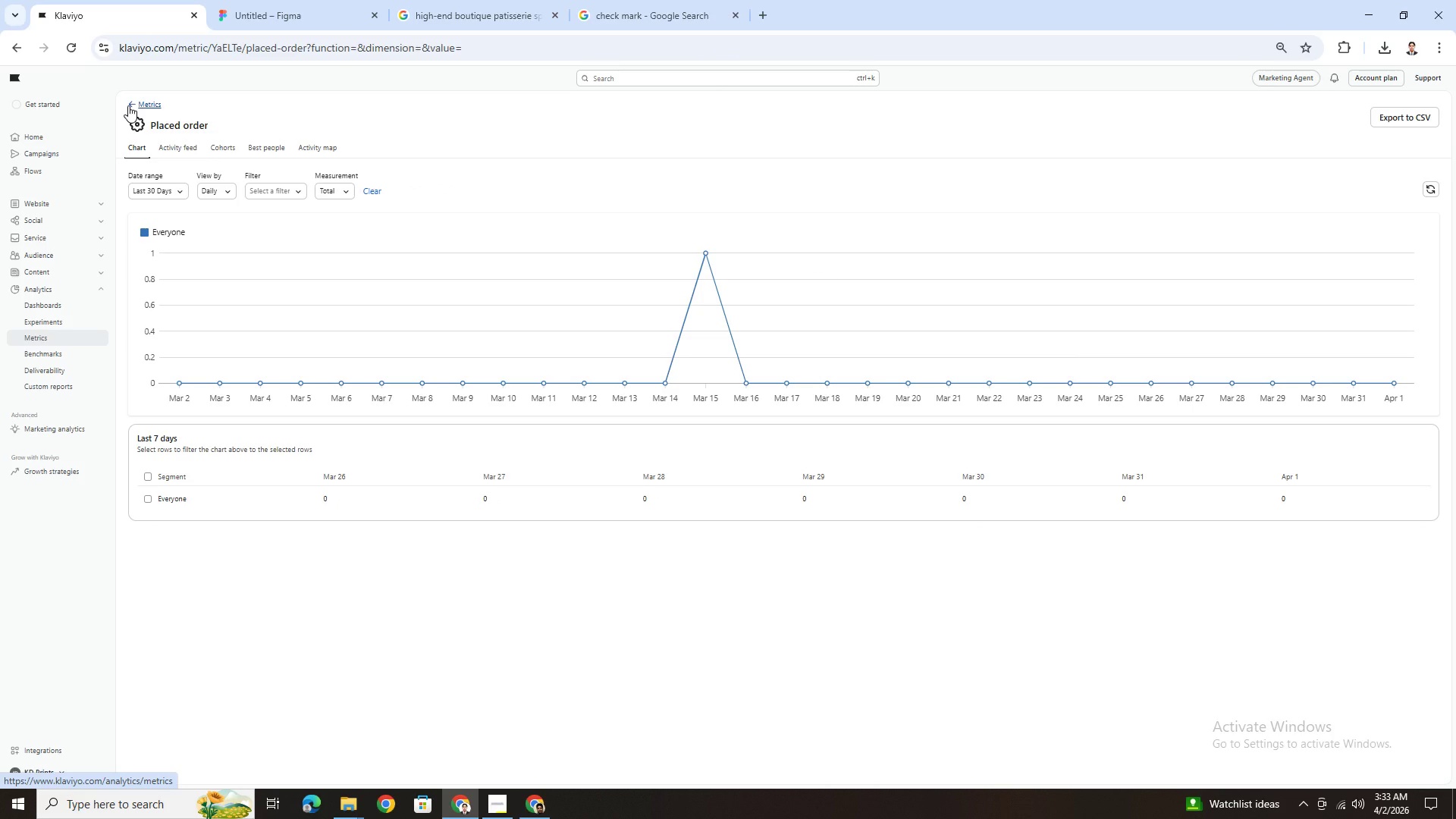 
left_click([128, 105])
 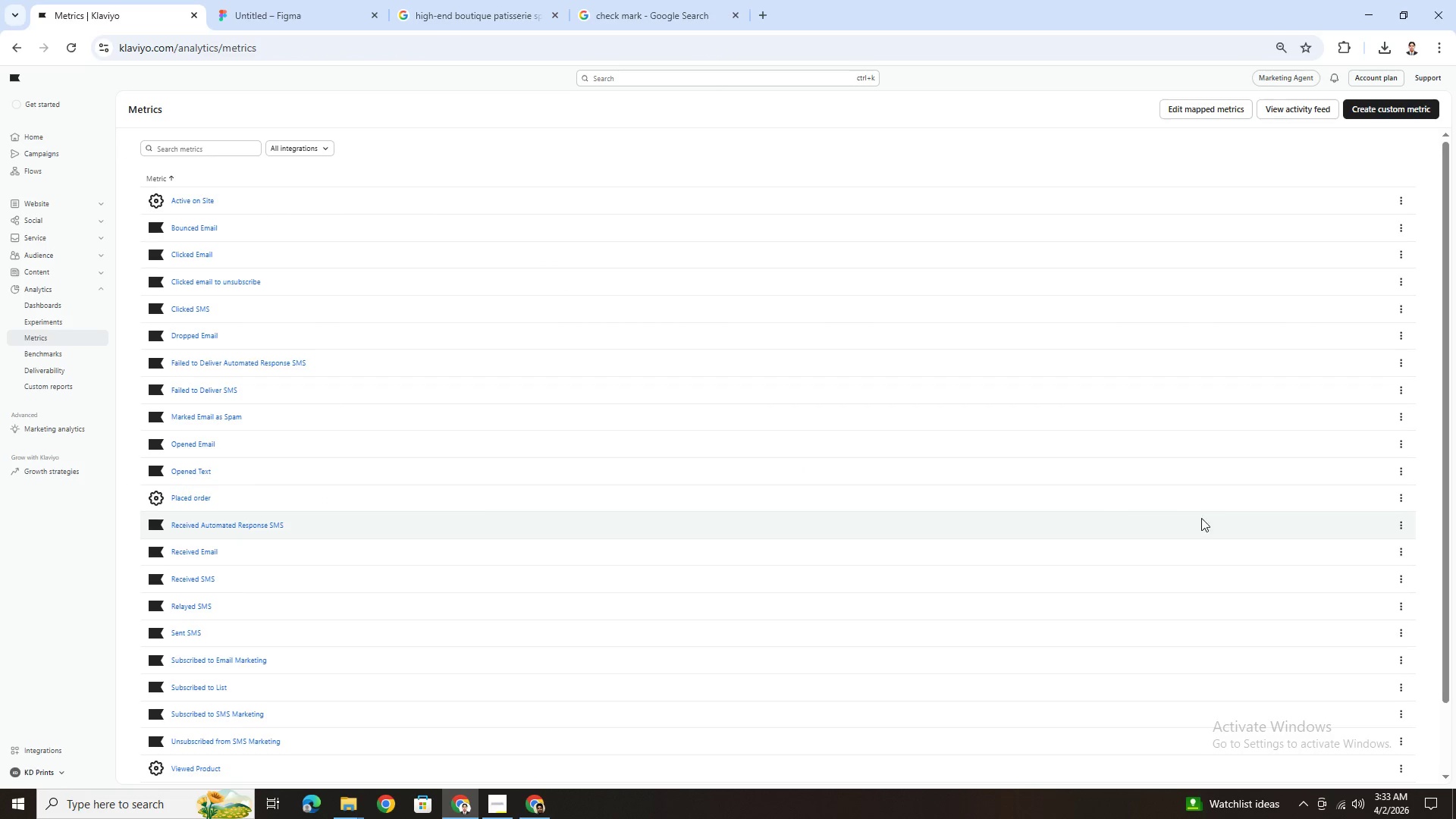 
left_click([1399, 501])
 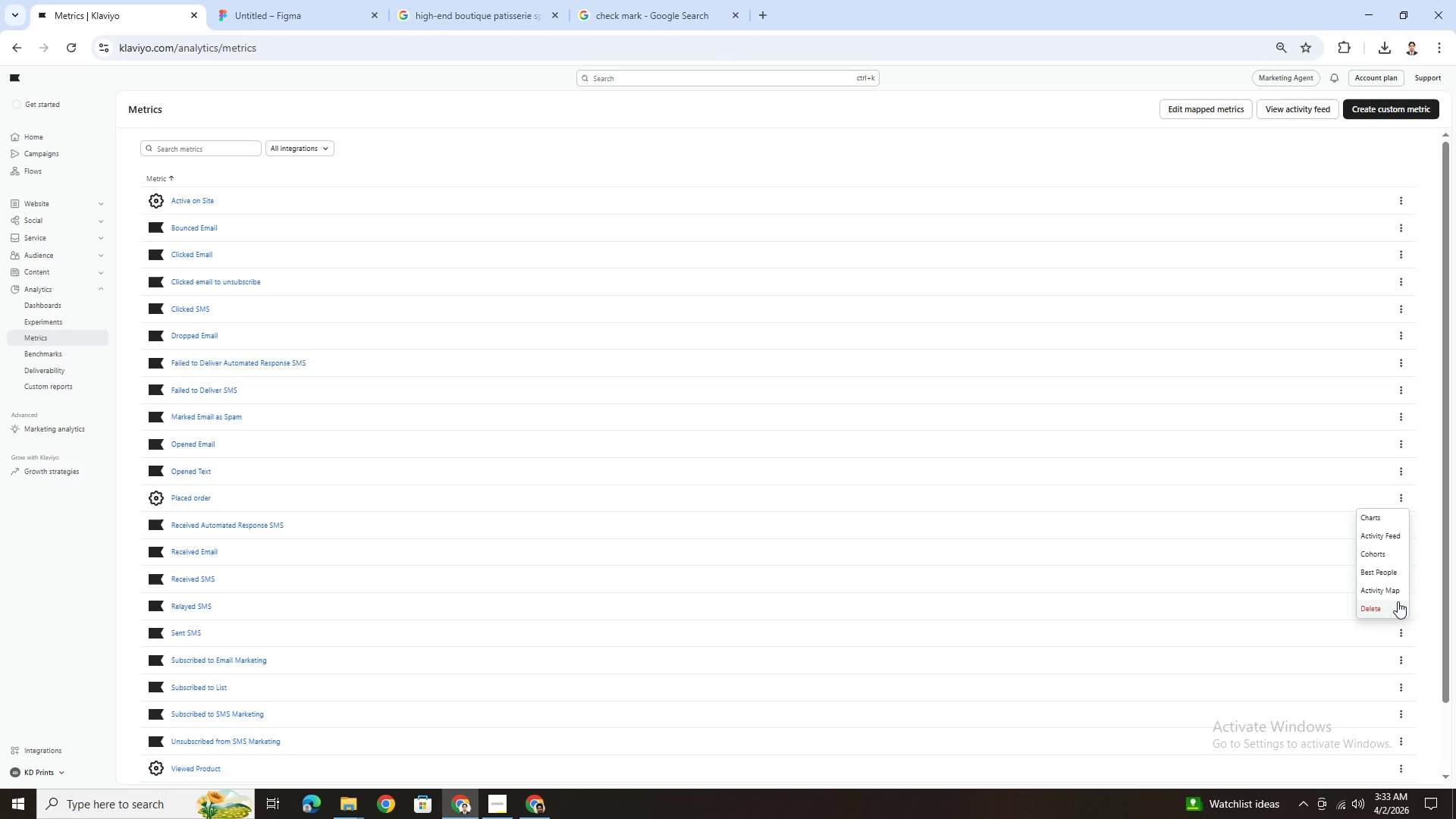 
left_click([1401, 420])
 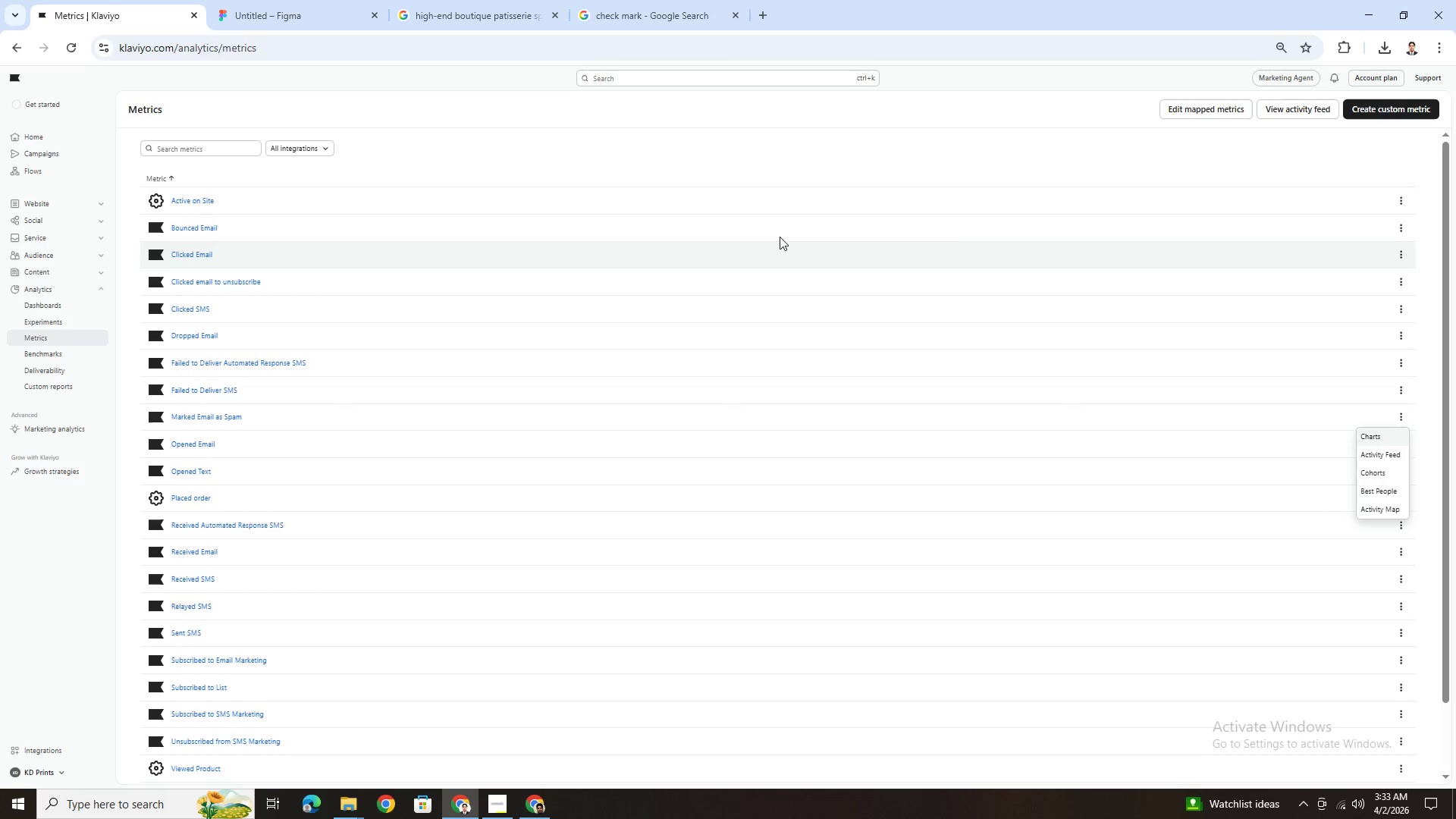 
left_click([1404, 202])
 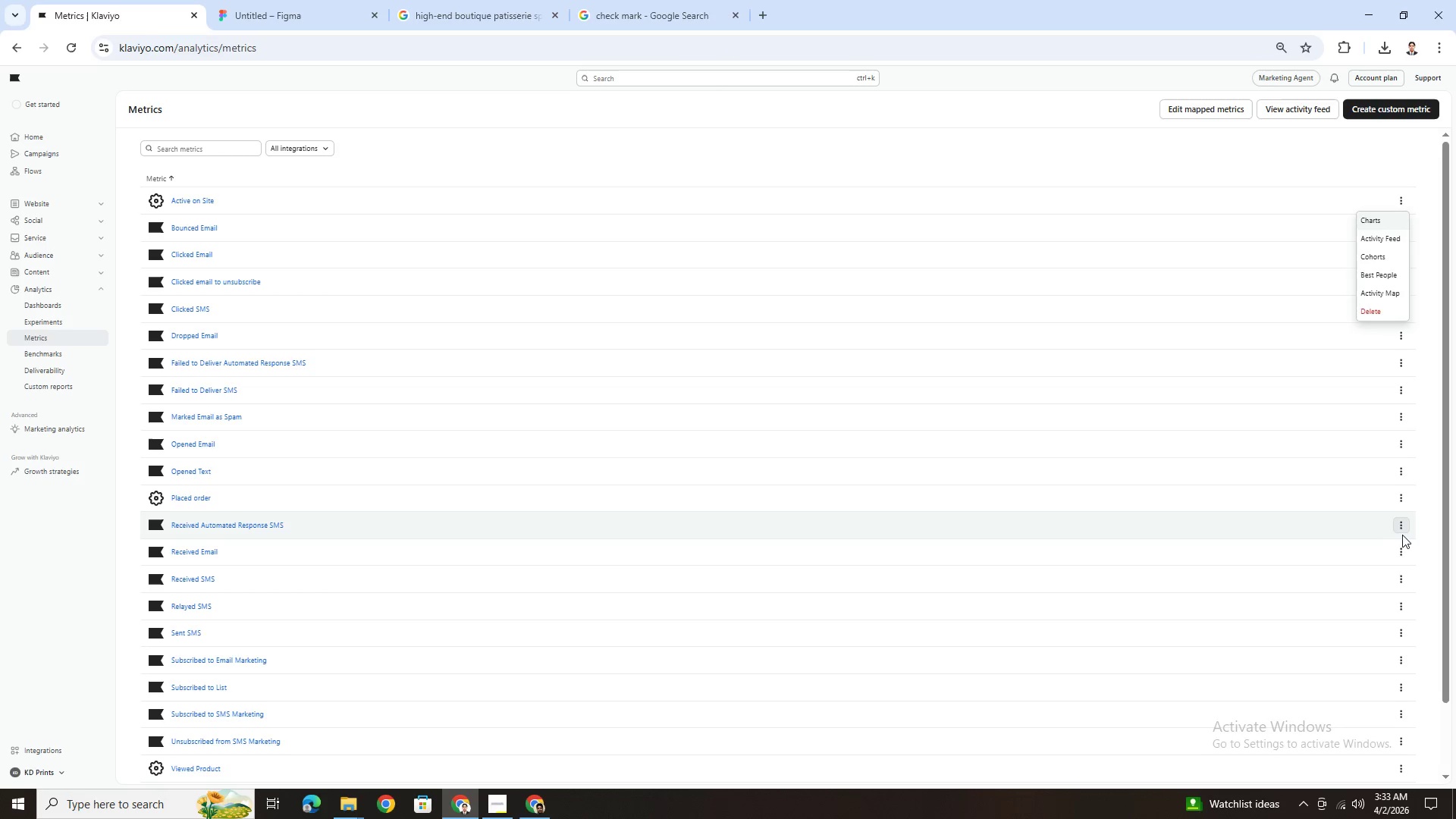 
wait(10.61)
 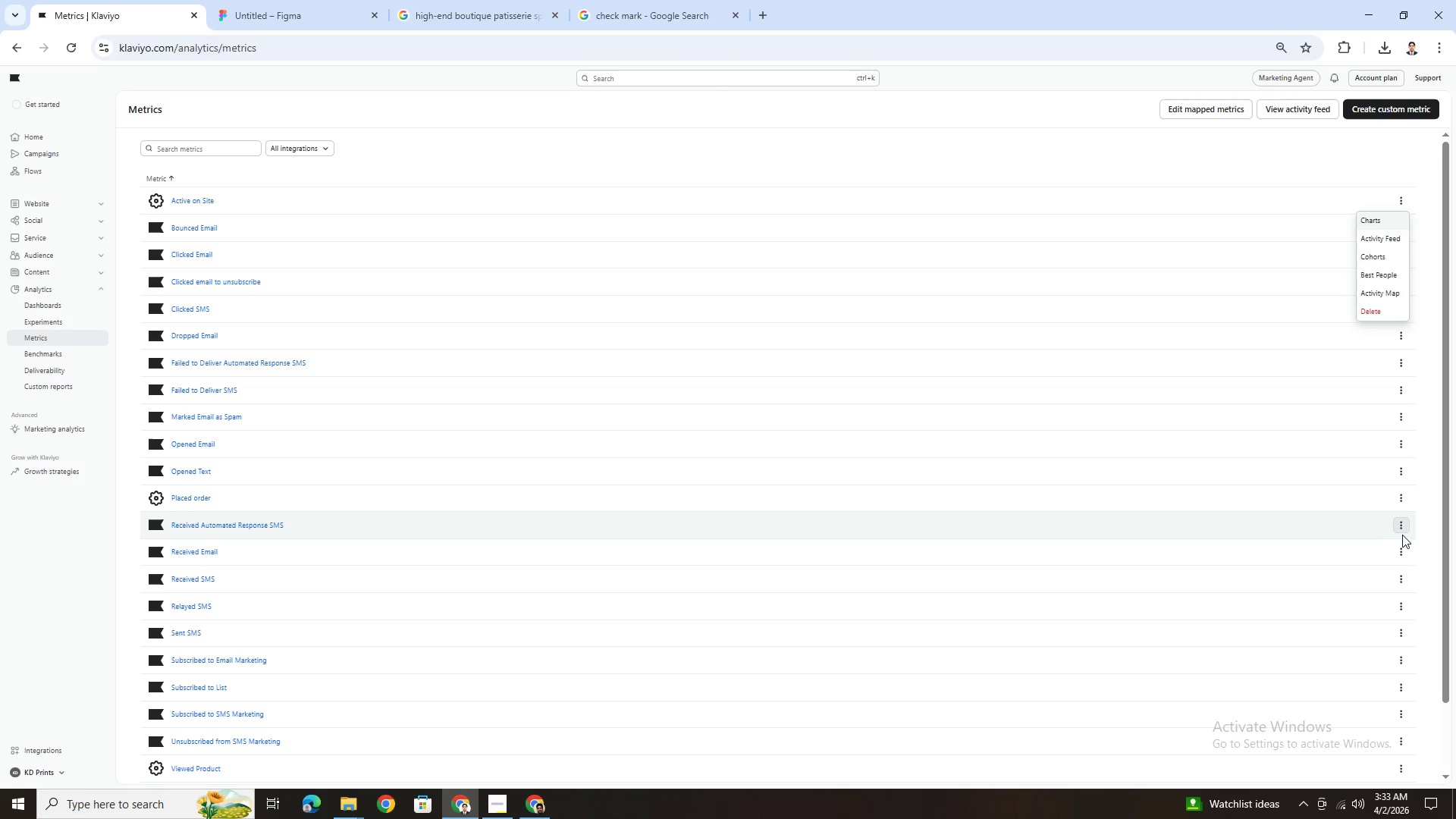 
left_click([1378, 113])
 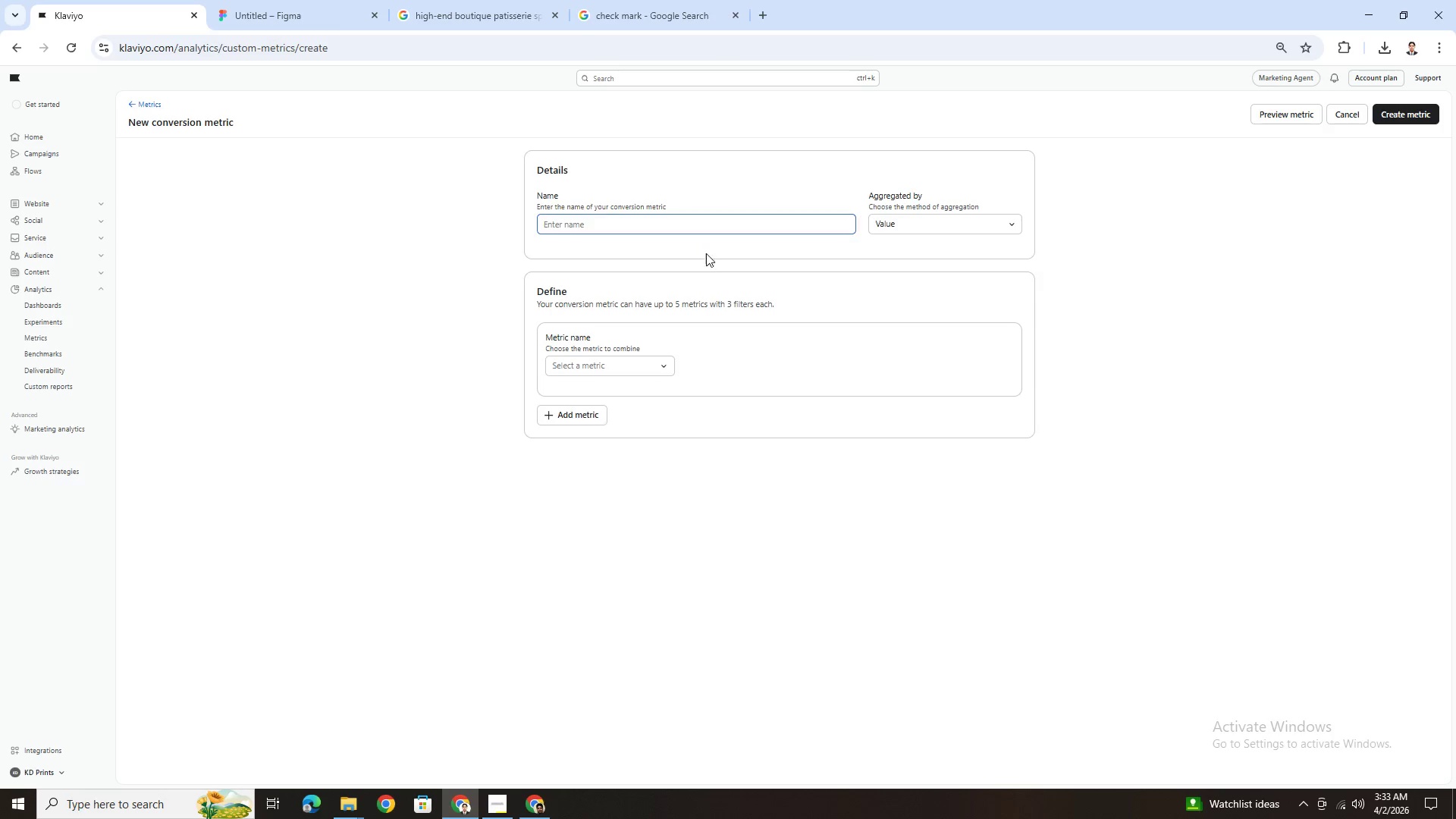 
left_click([660, 369])
 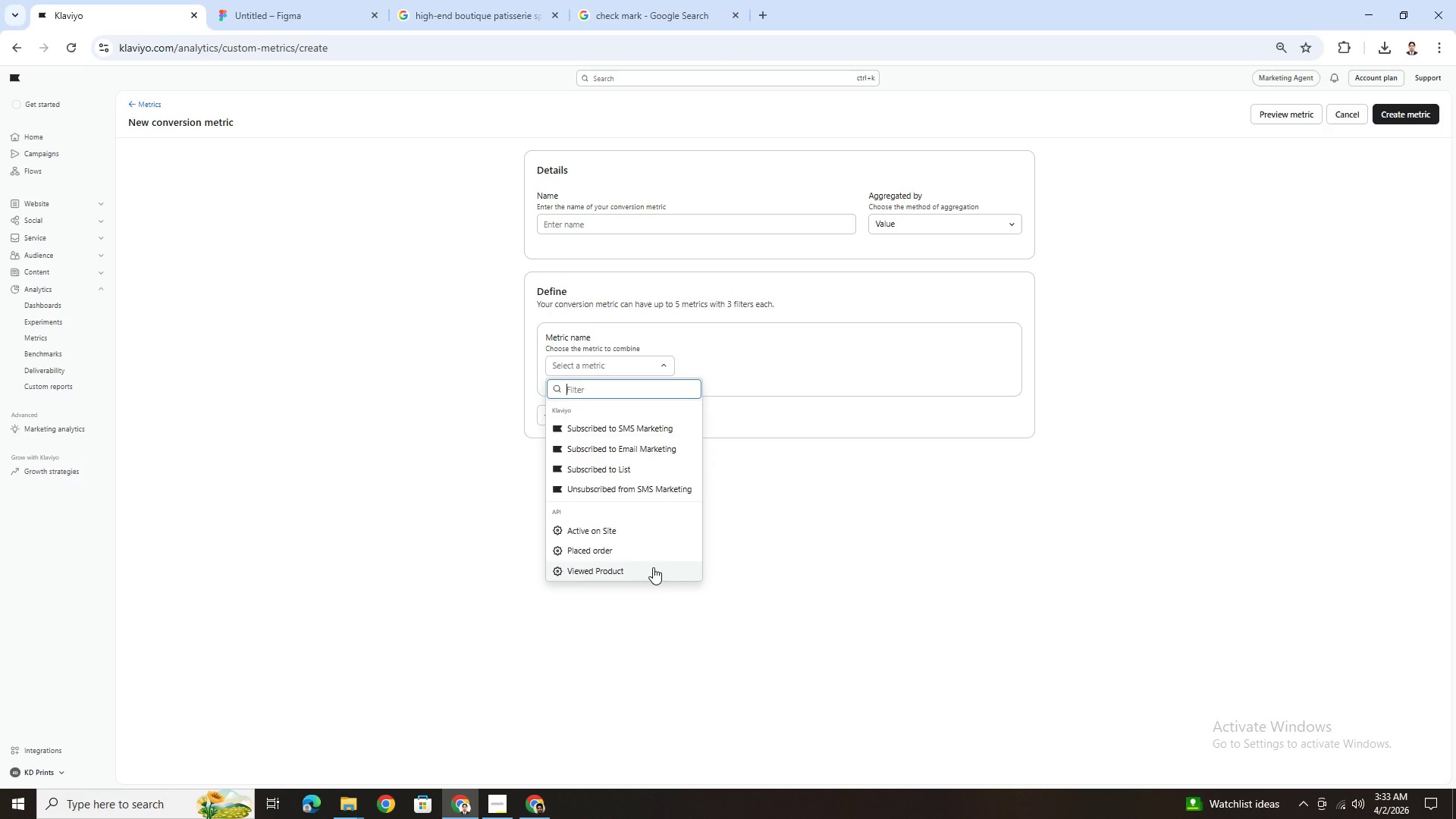 
left_click([657, 553])
 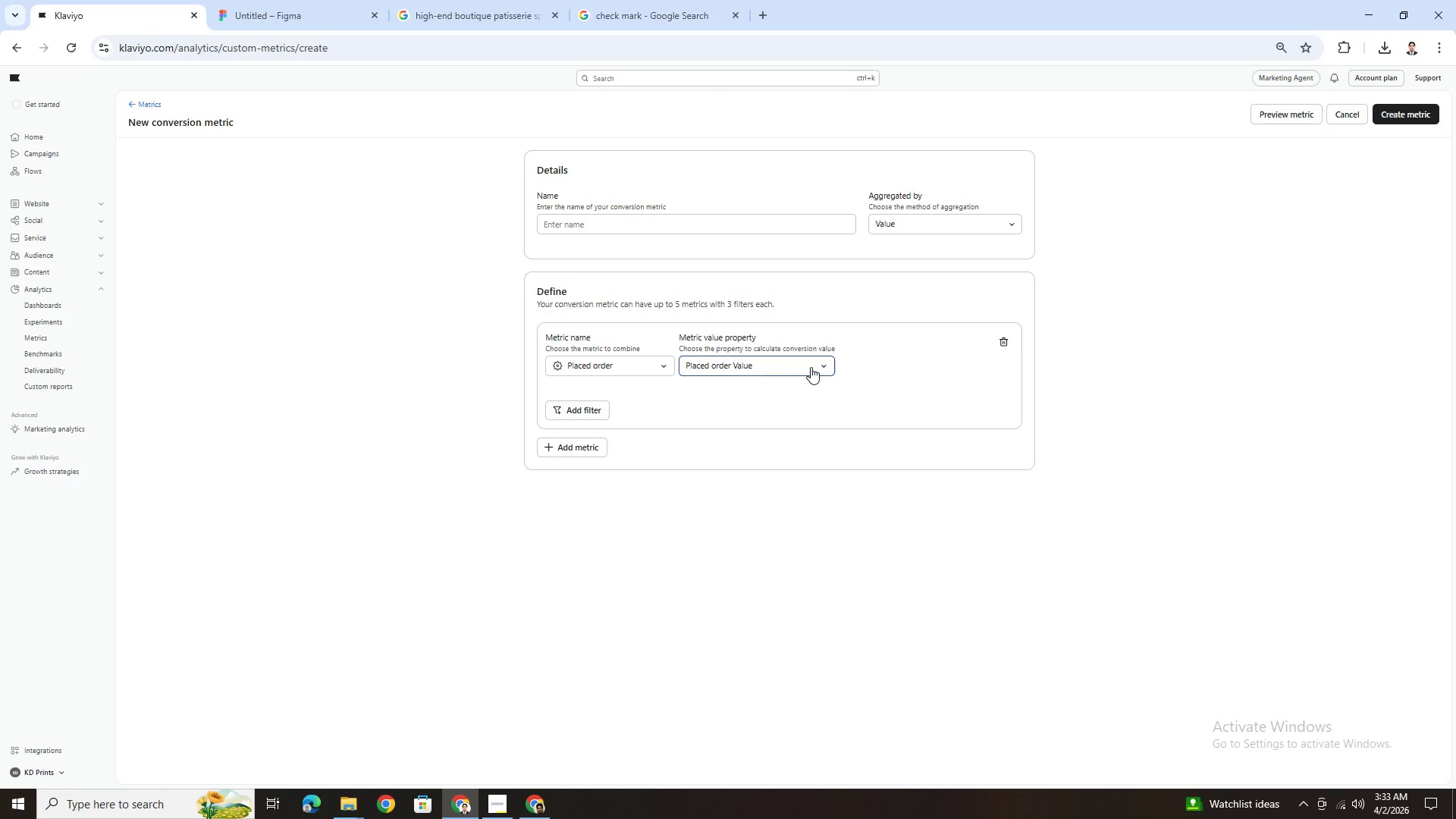 
left_click([819, 362])
 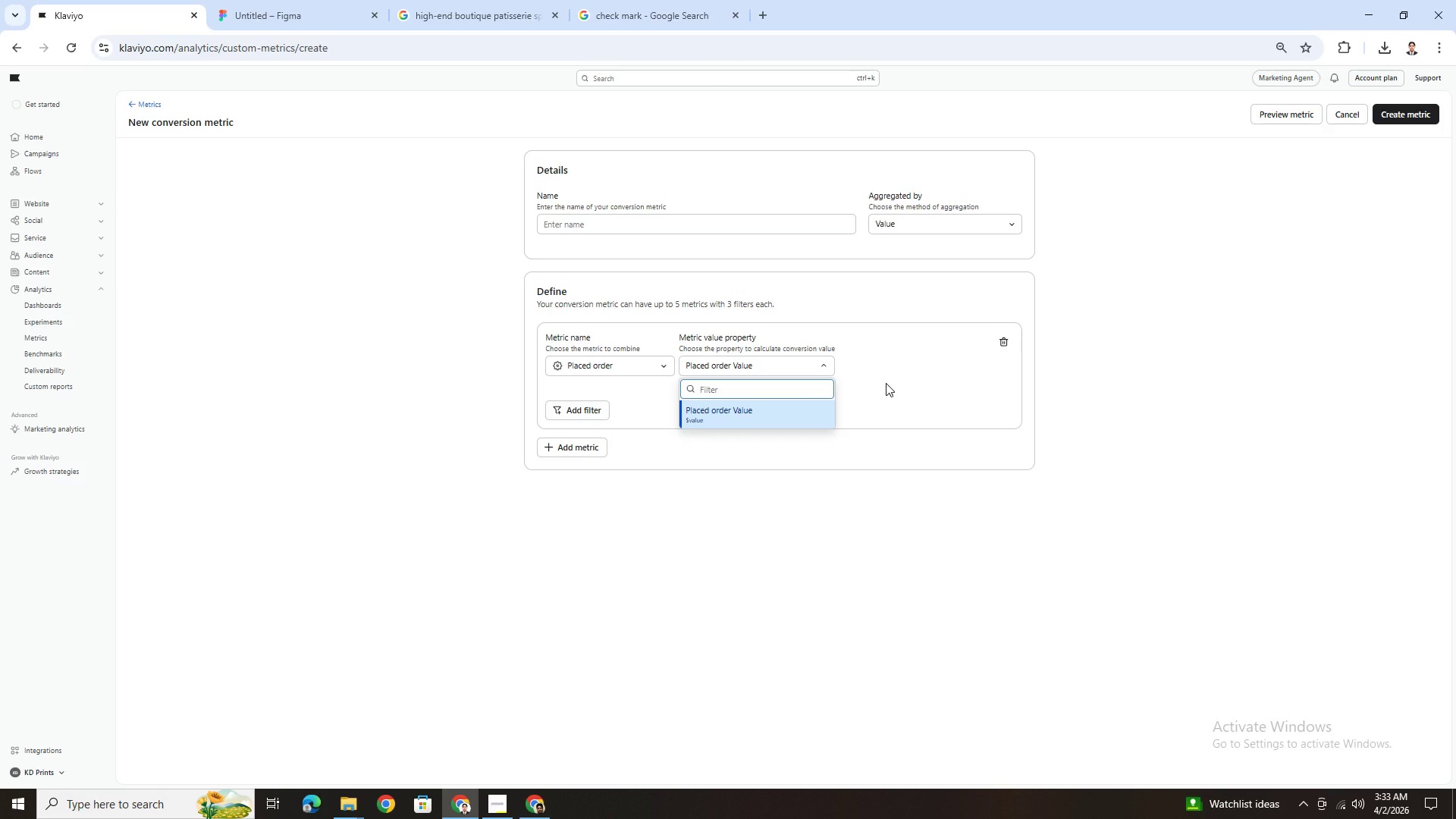 
left_click([886, 383])
 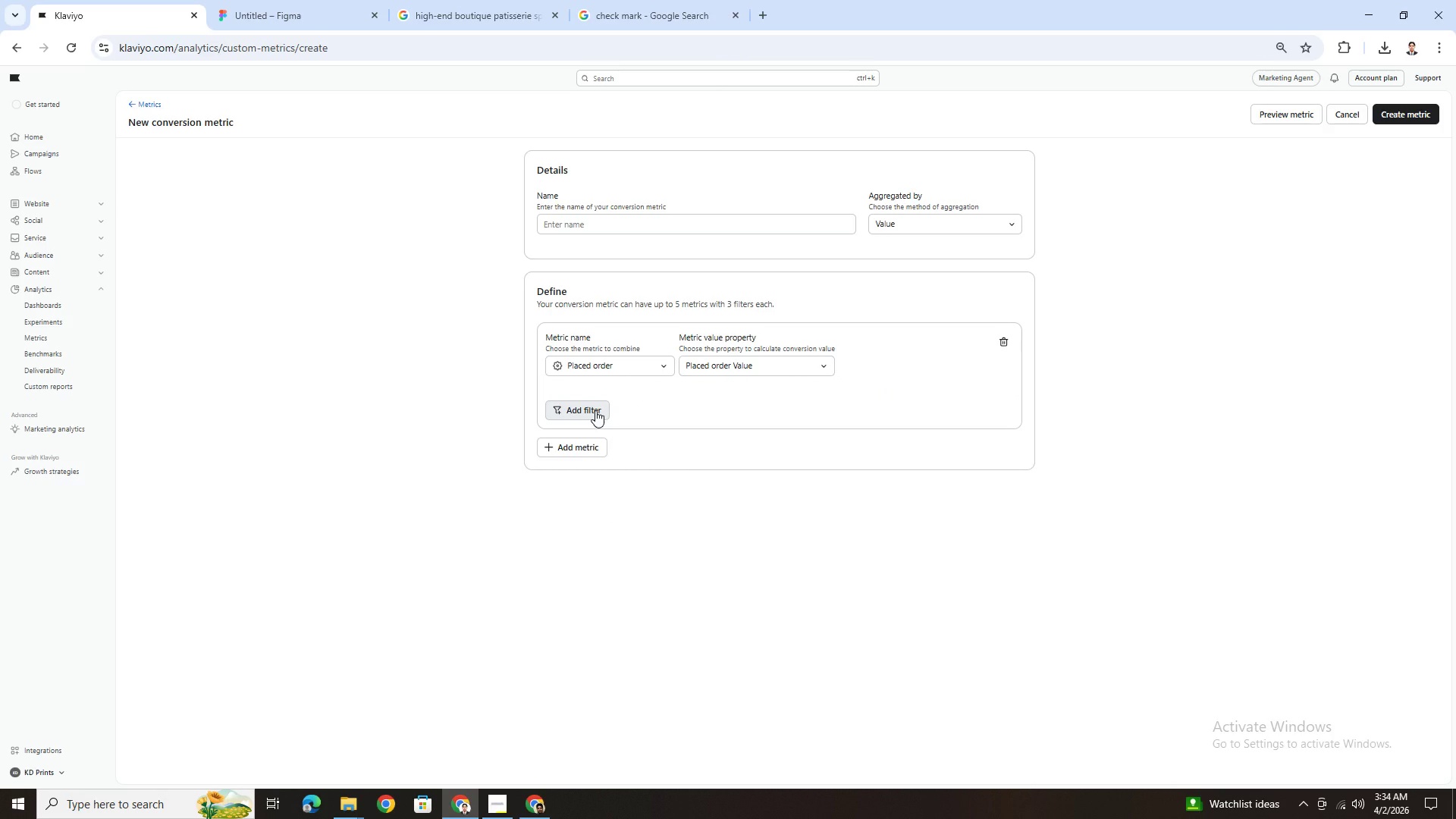 
left_click([595, 410])
 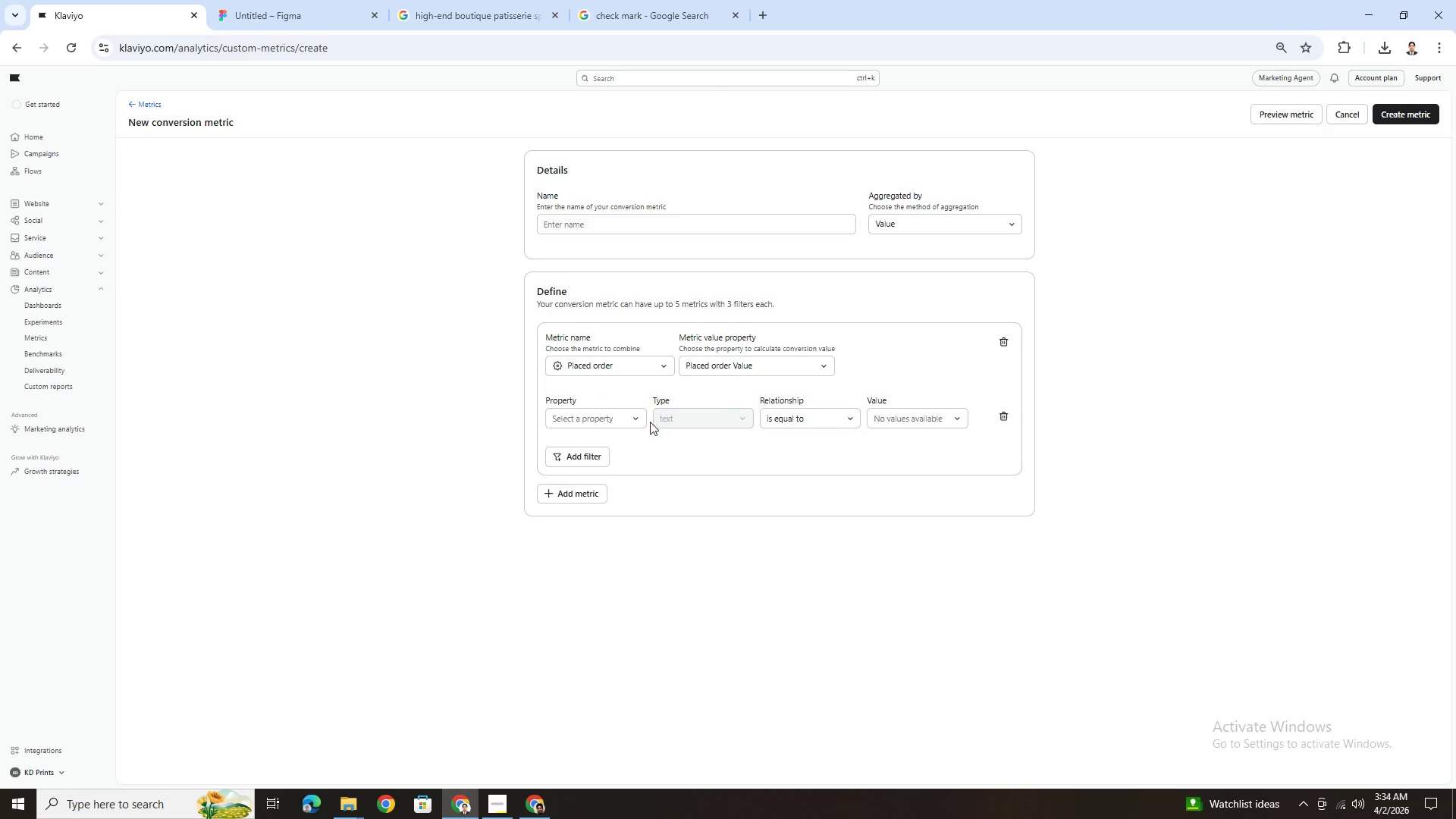 
left_click([632, 422])
 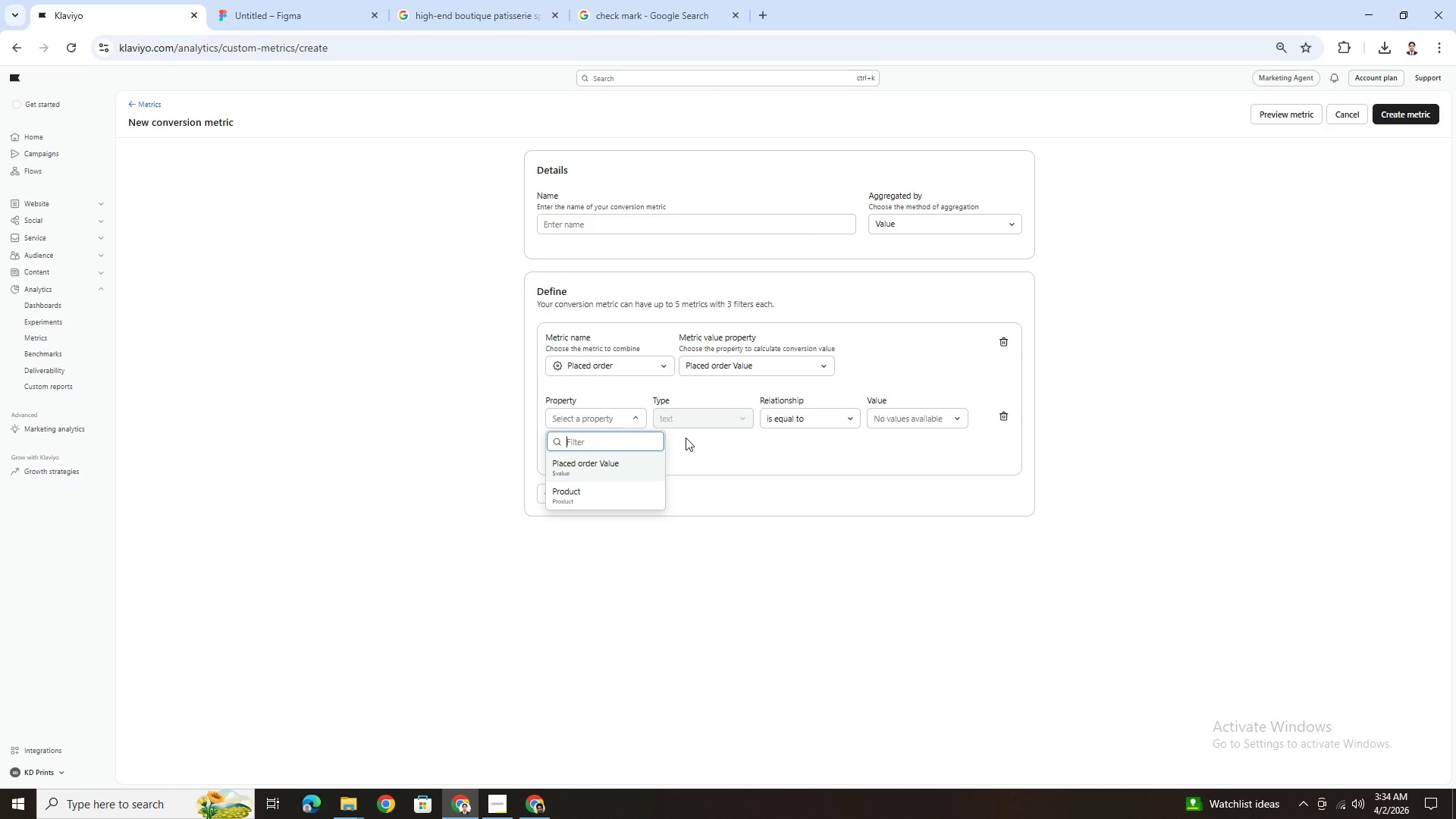 
left_click([618, 488])
 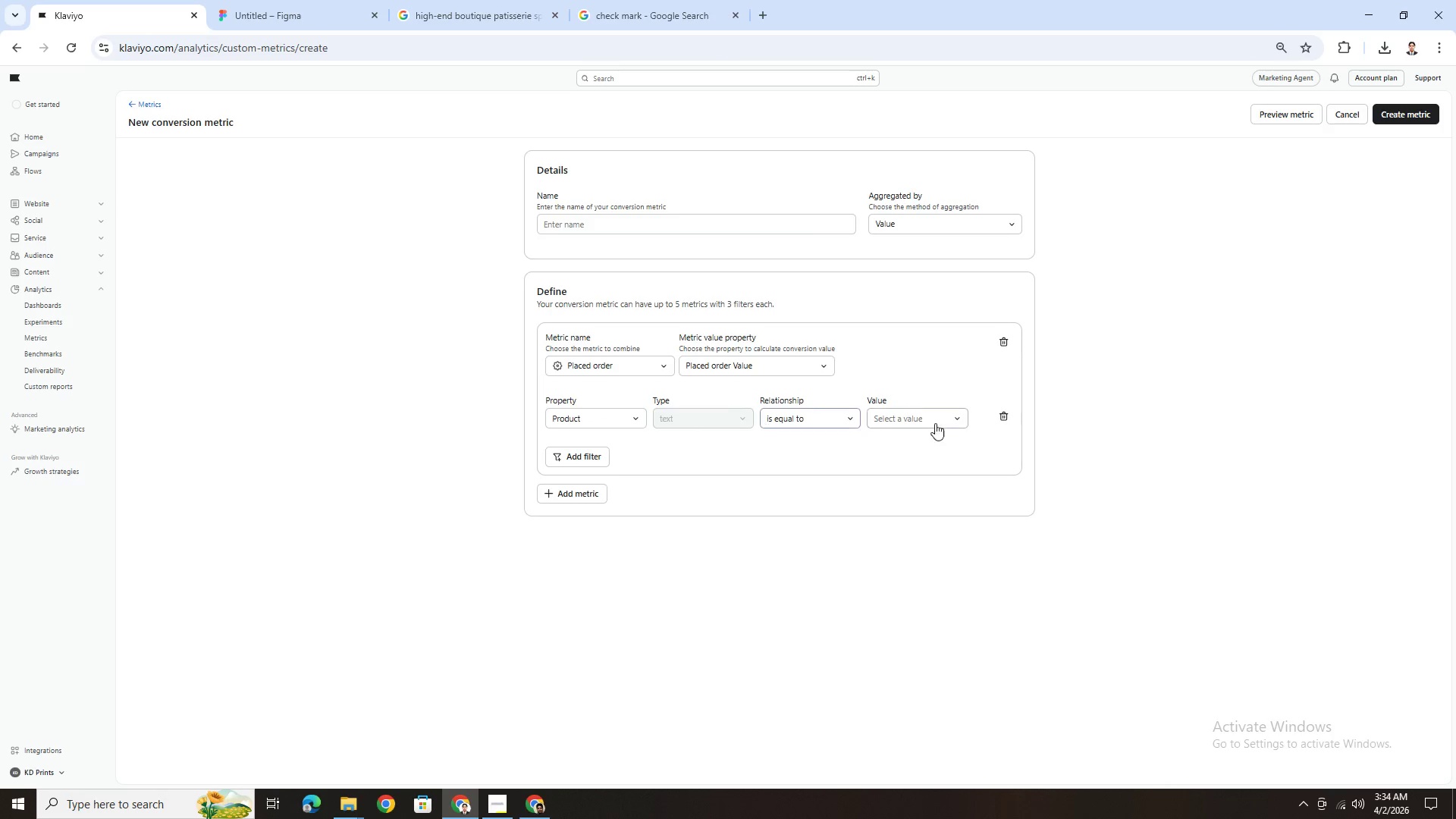 
left_click([941, 420])
 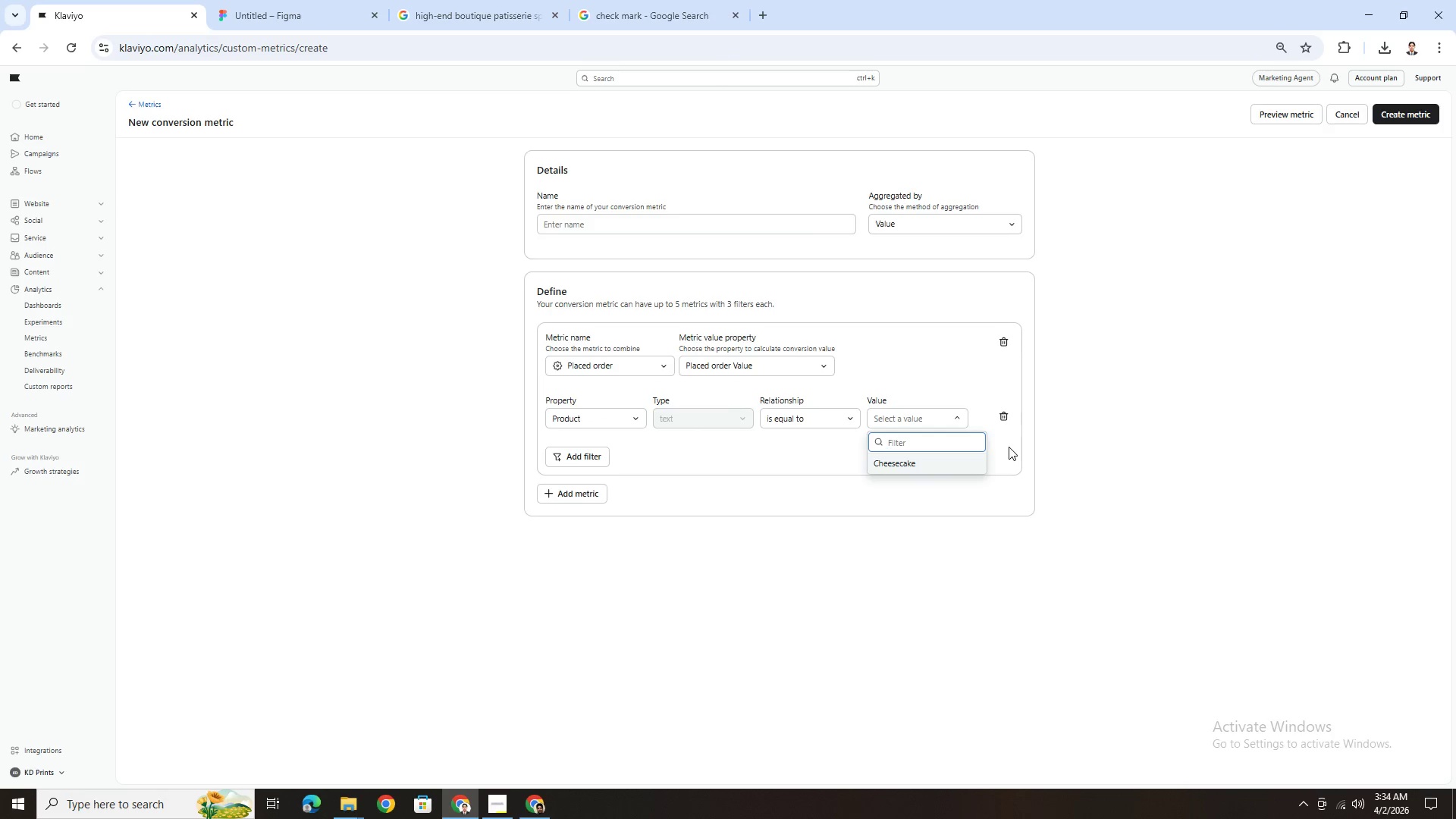 
left_click([1012, 450])
 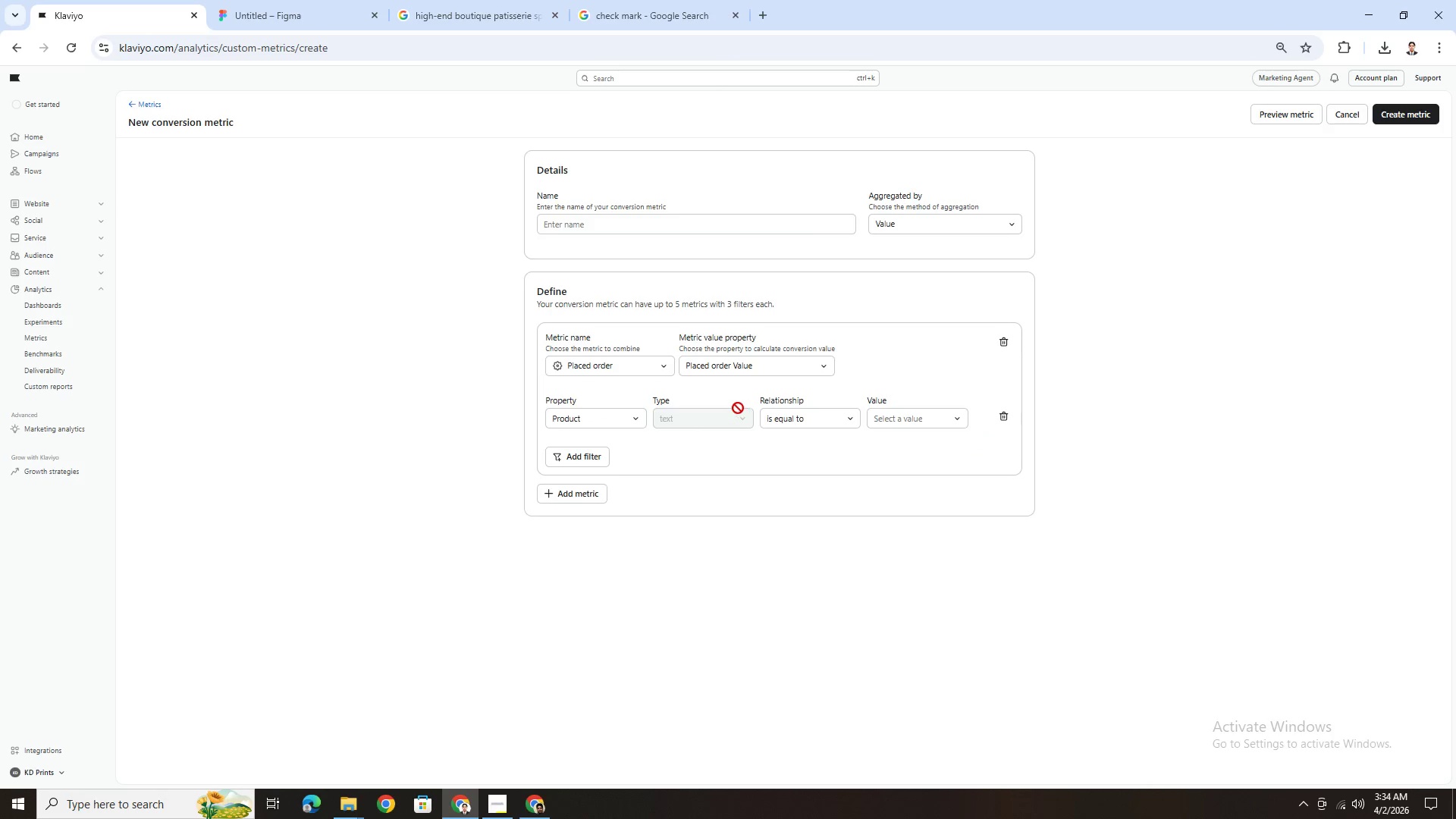 
left_click([742, 418])
 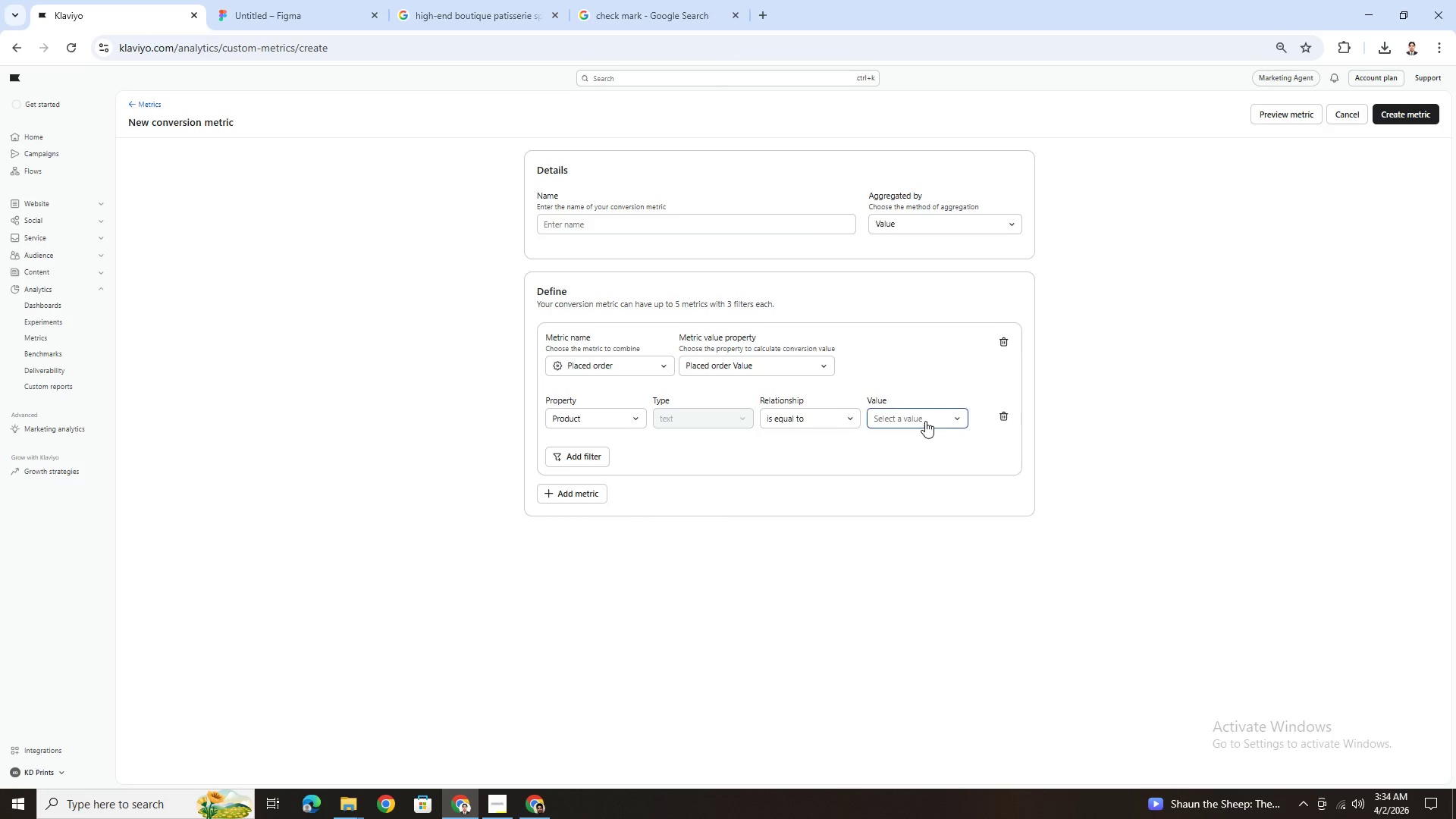 
left_click([818, 421])
 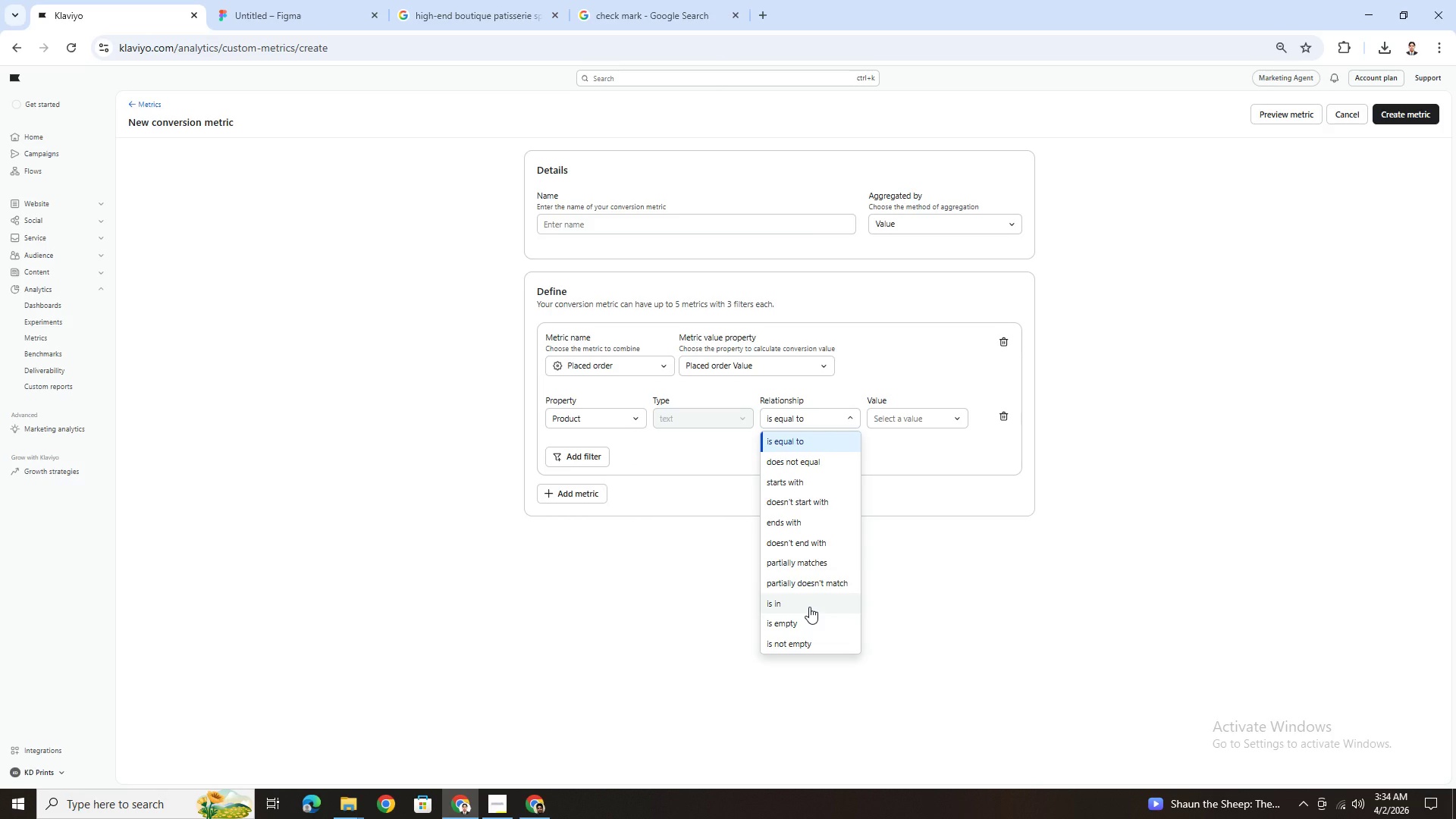 
wait(9.77)
 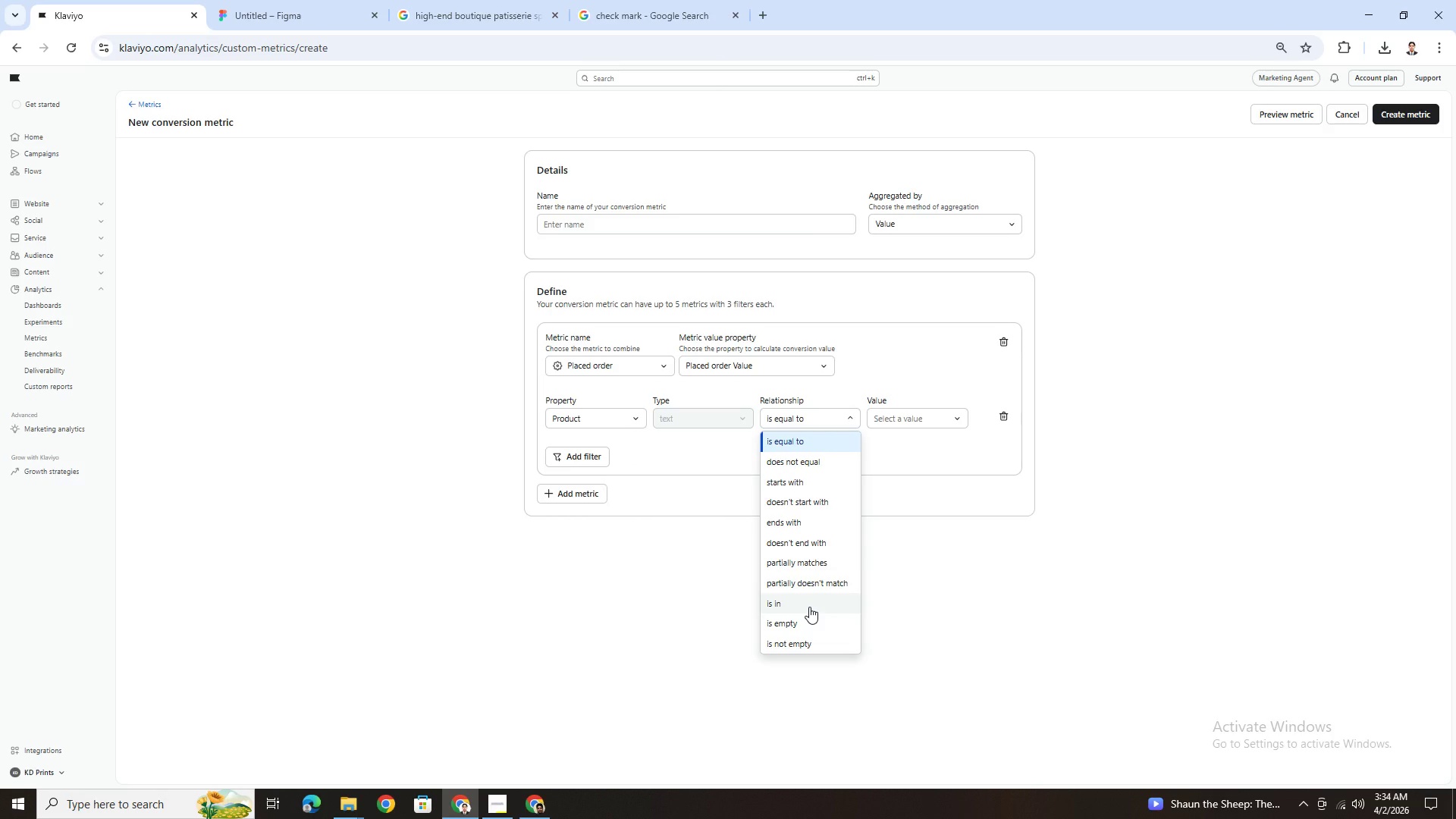 
left_click([823, 523])
 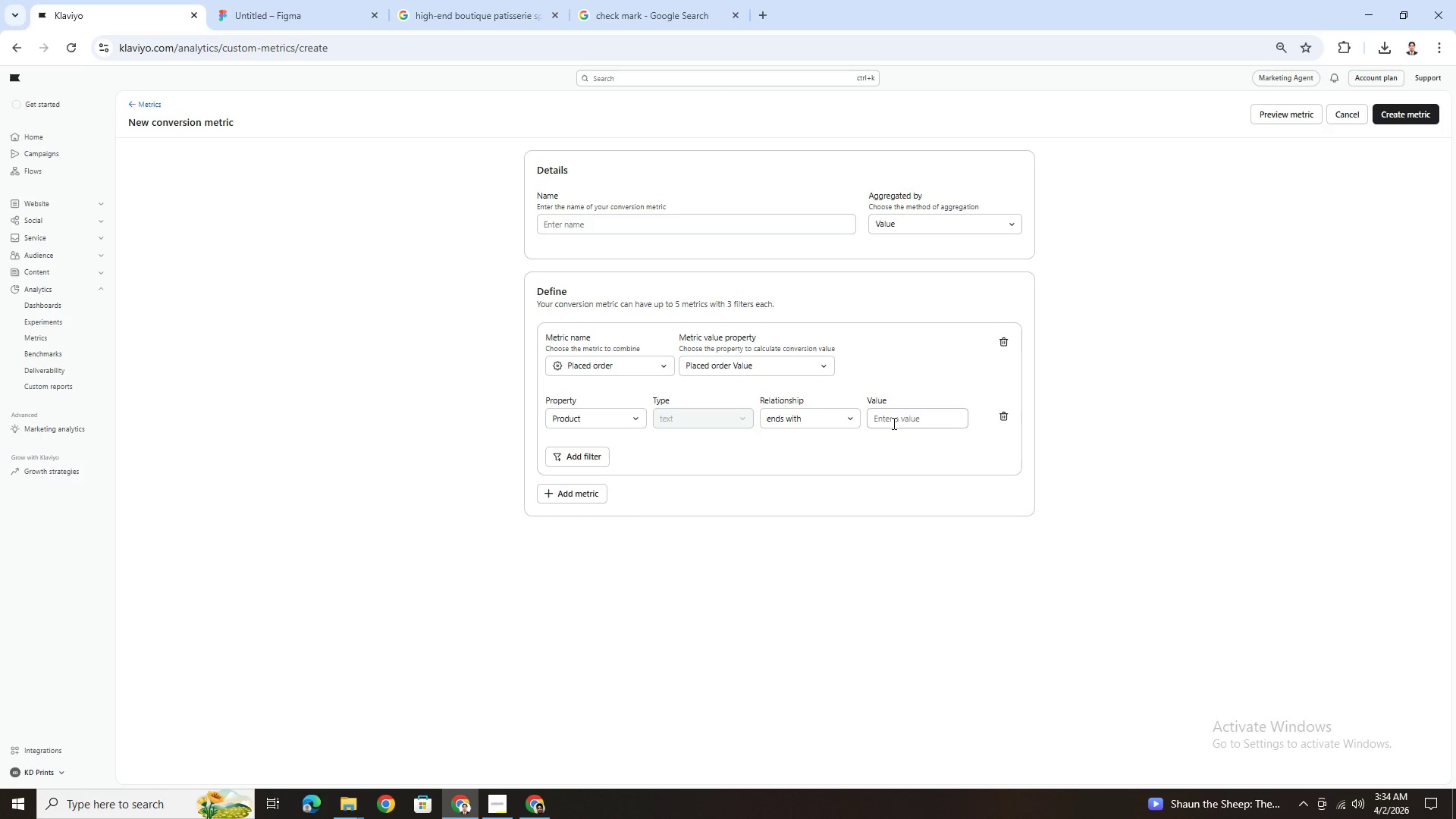 
left_click([896, 416])
 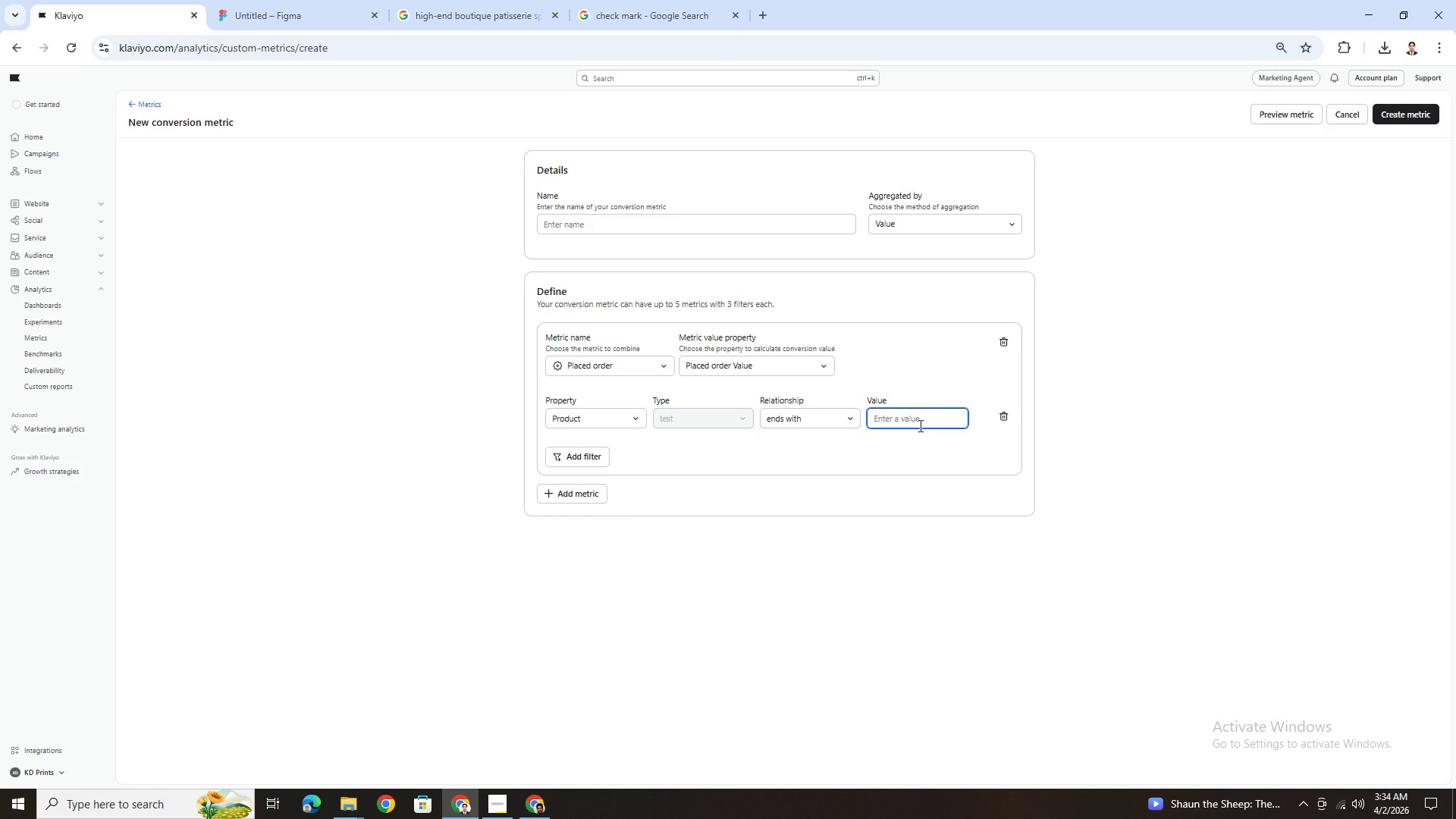 
wait(8.91)
 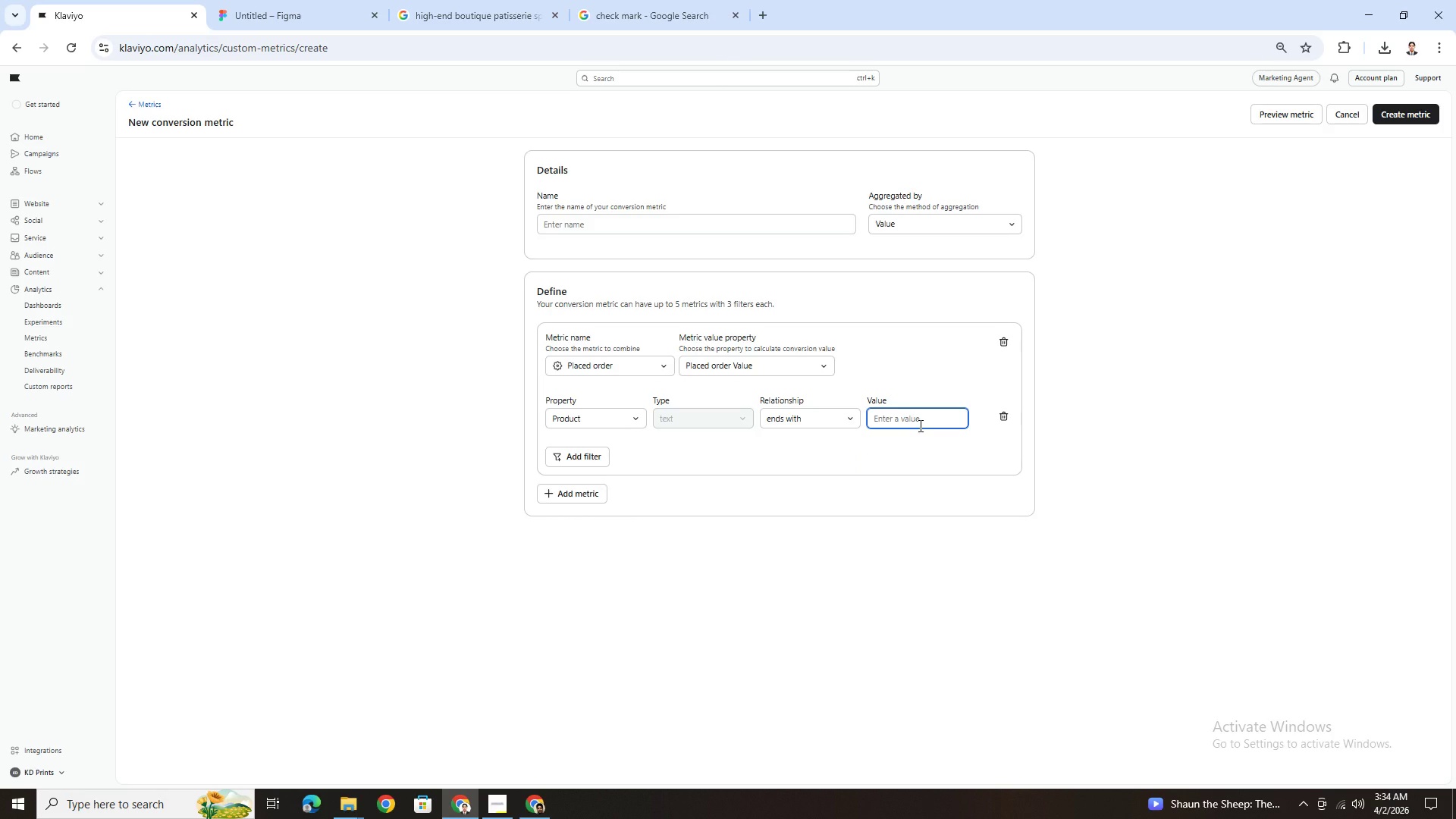 
left_click([500, 801])